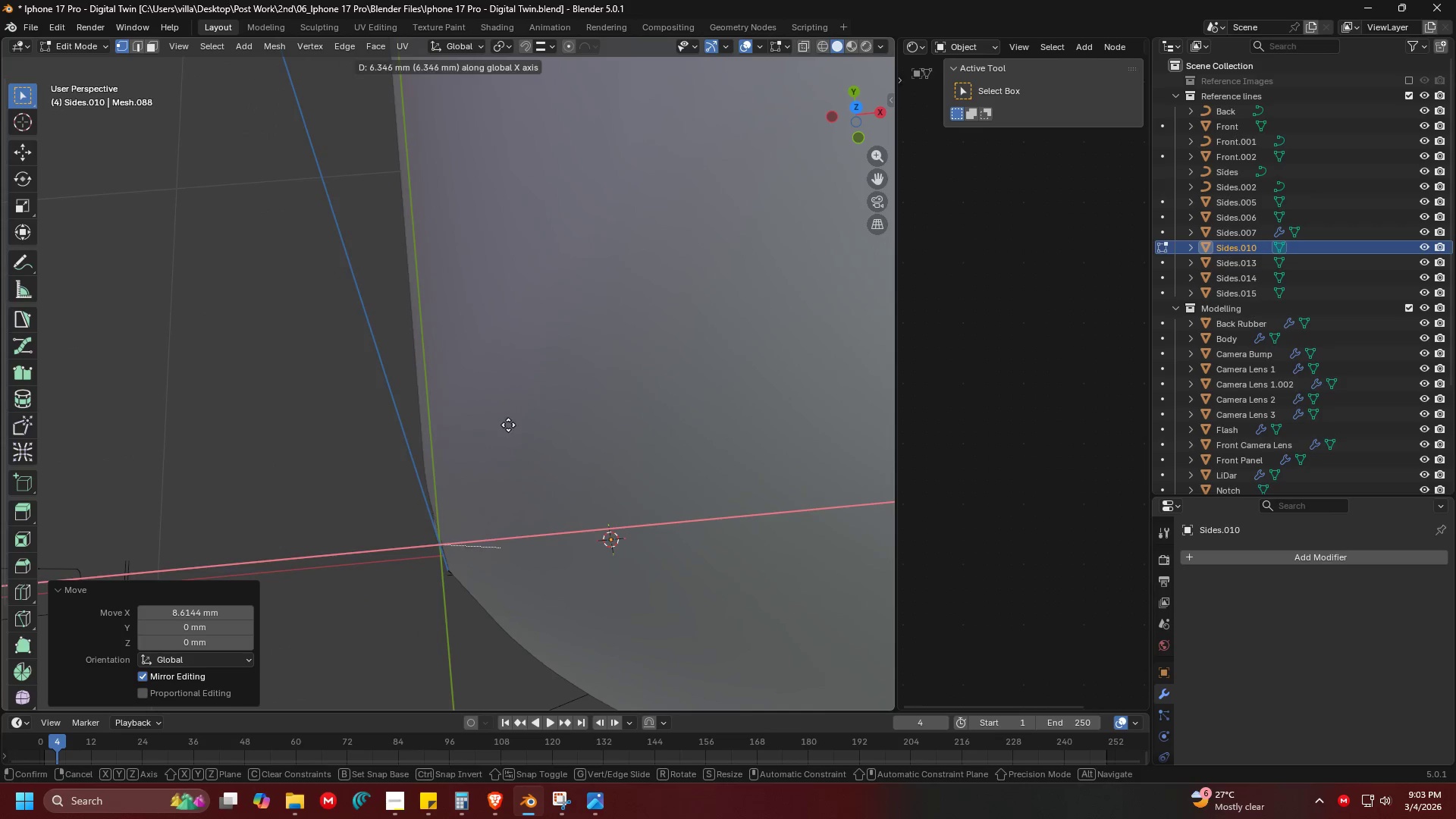 
key(Escape)
 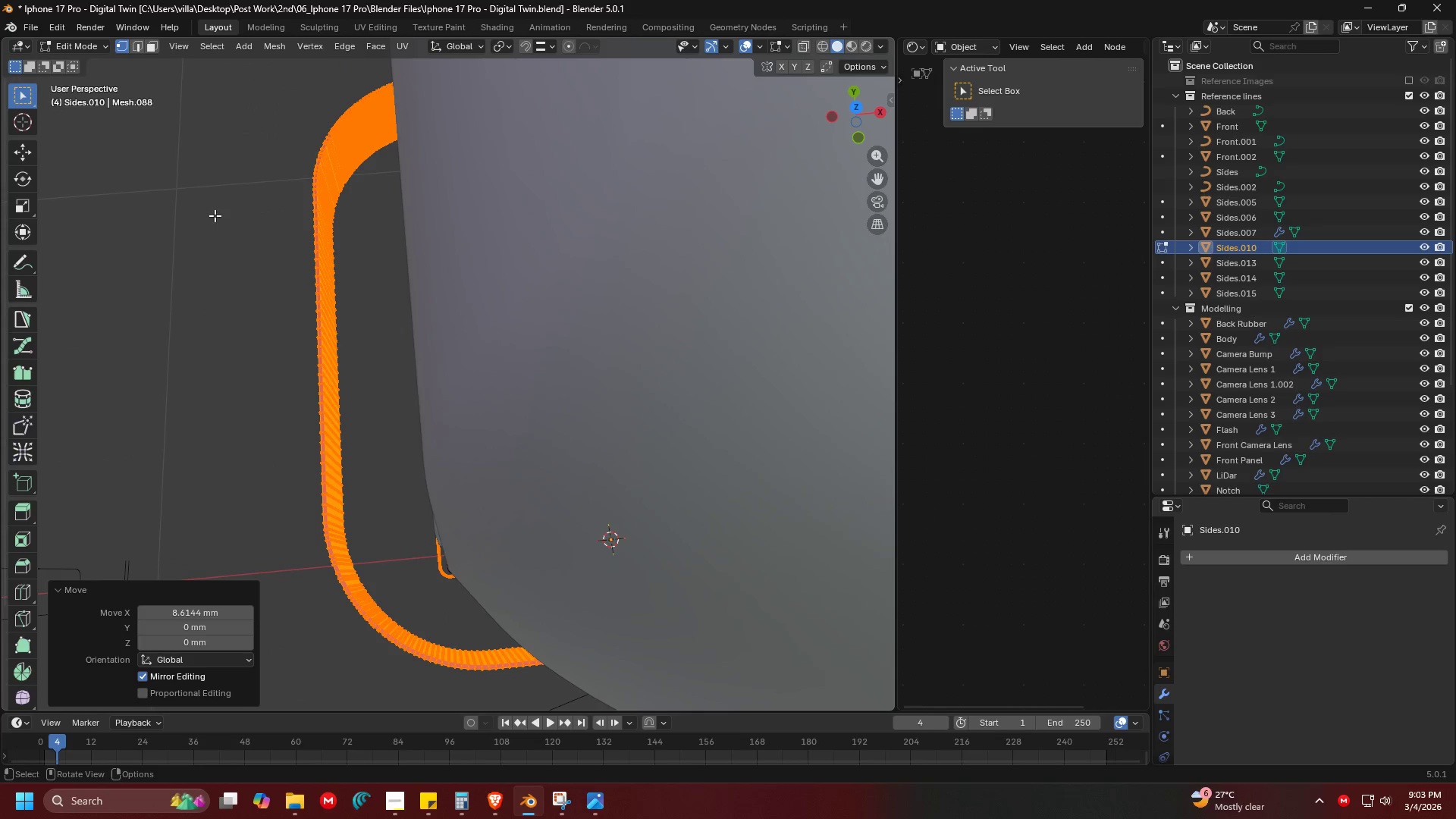 
key(G)
 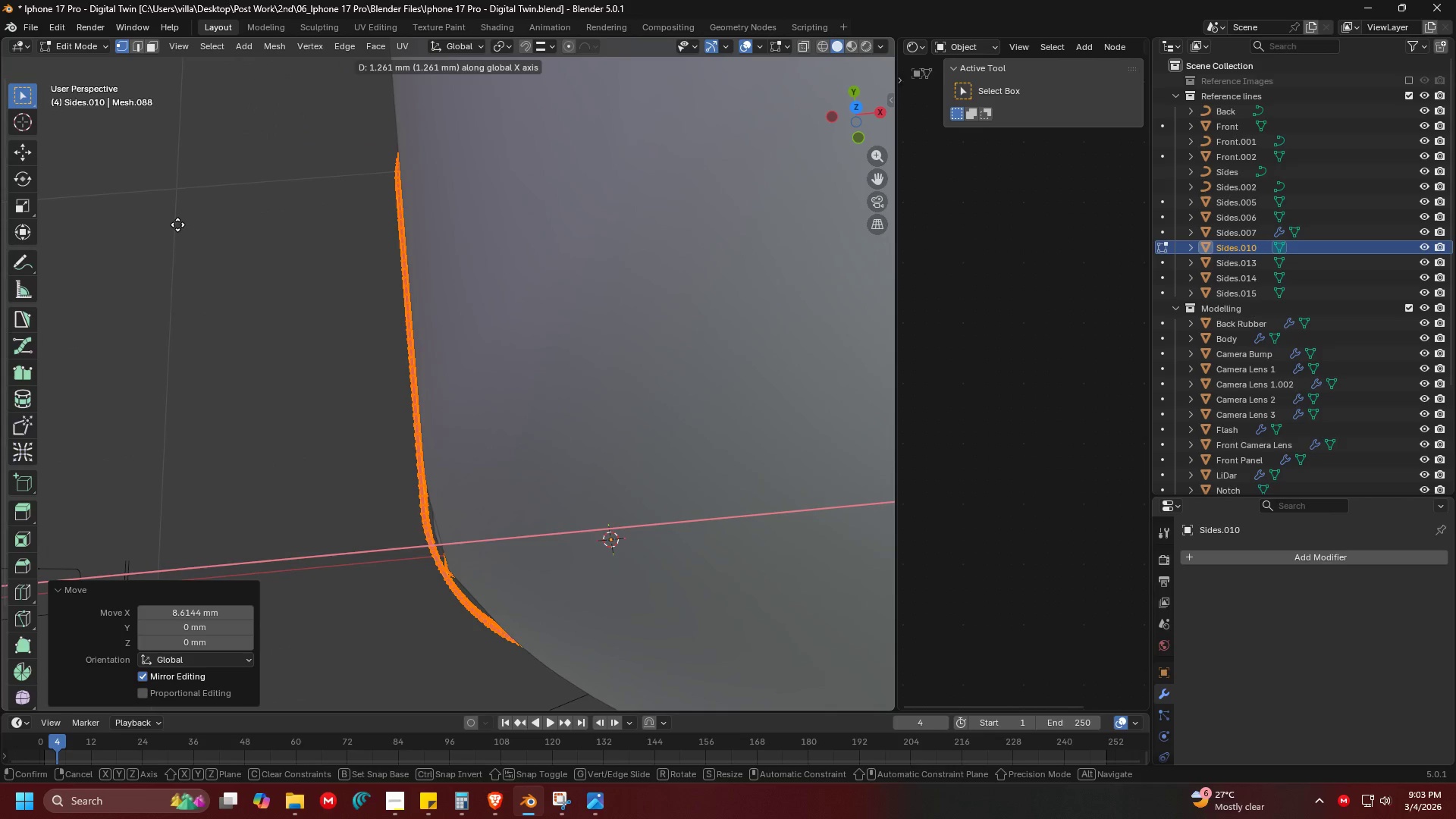 
left_click([179, 224])
 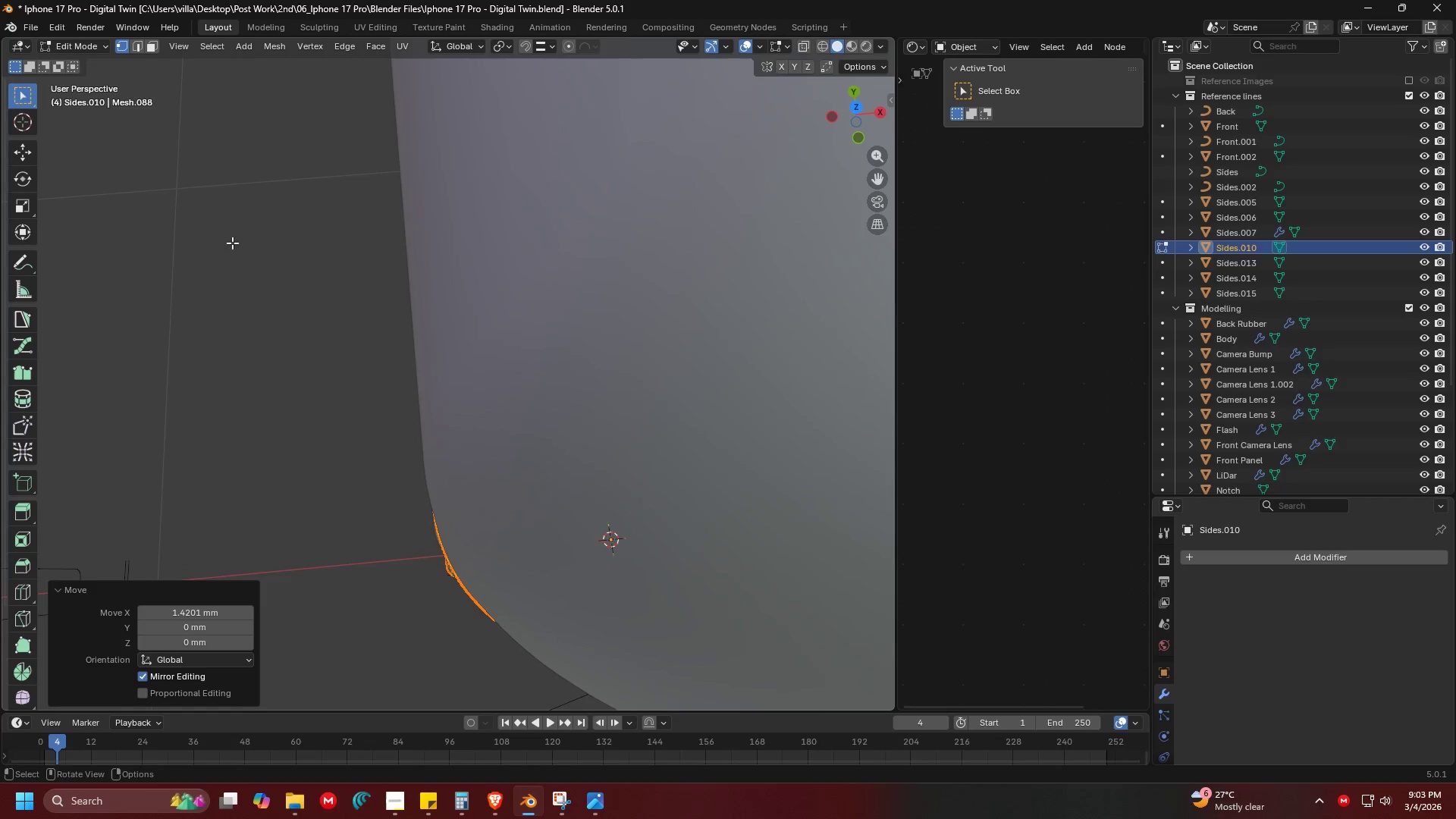 
scroll: coordinate [246, 246], scroll_direction: down, amount: 1.0
 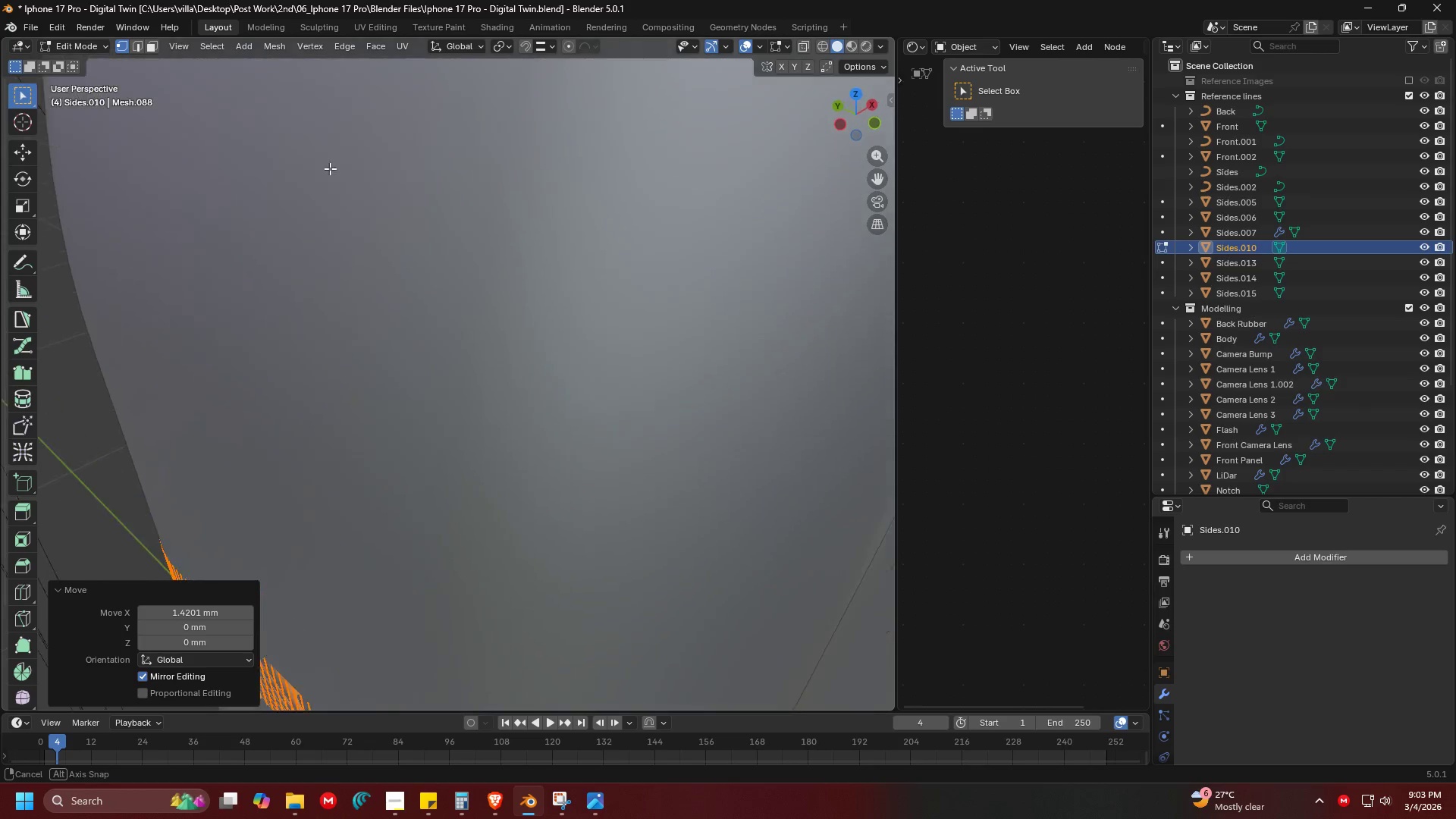 
key(Shift+ShiftLeft)
 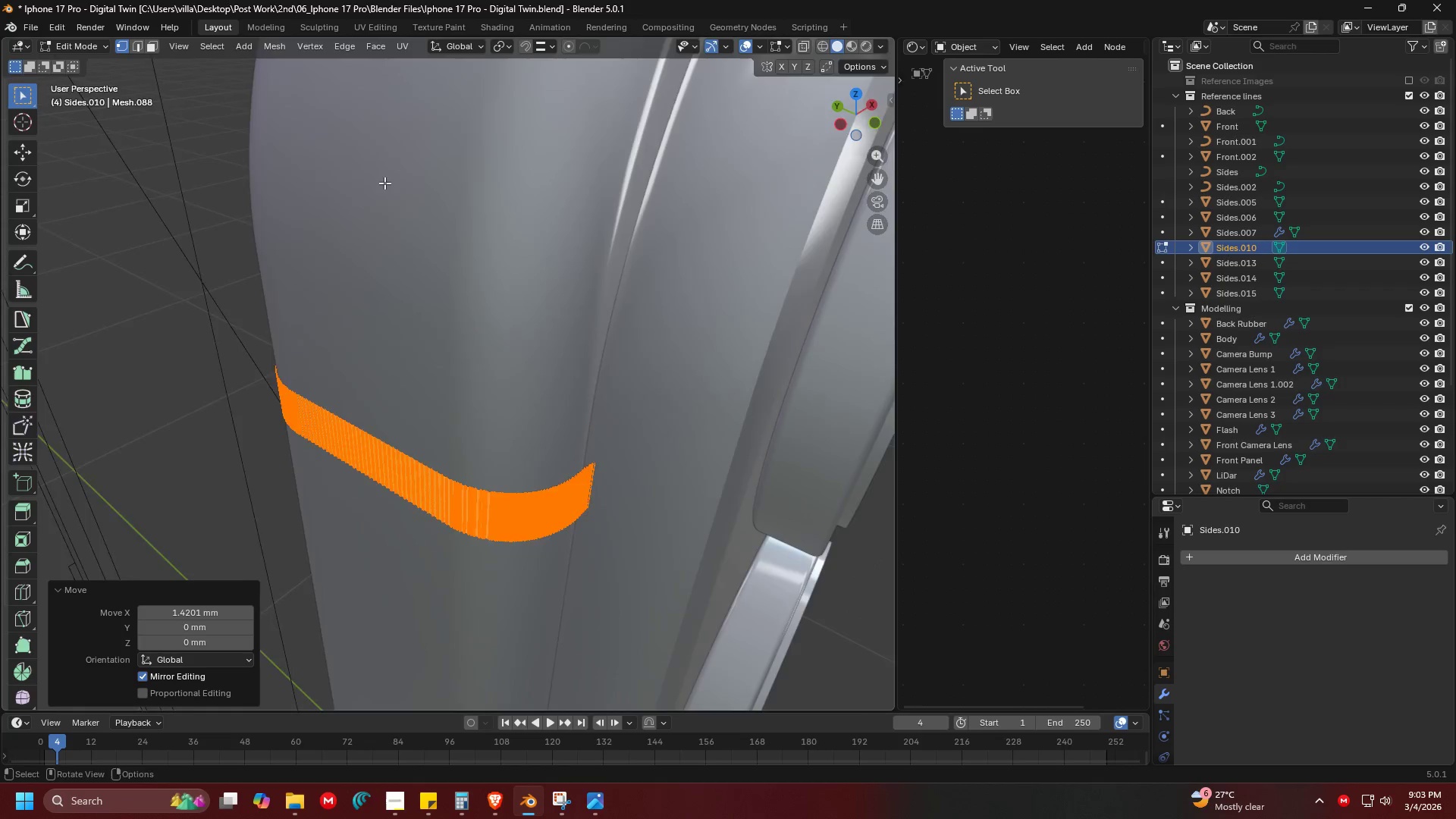 
scroll: coordinate [337, 188], scroll_direction: down, amount: 6.0
 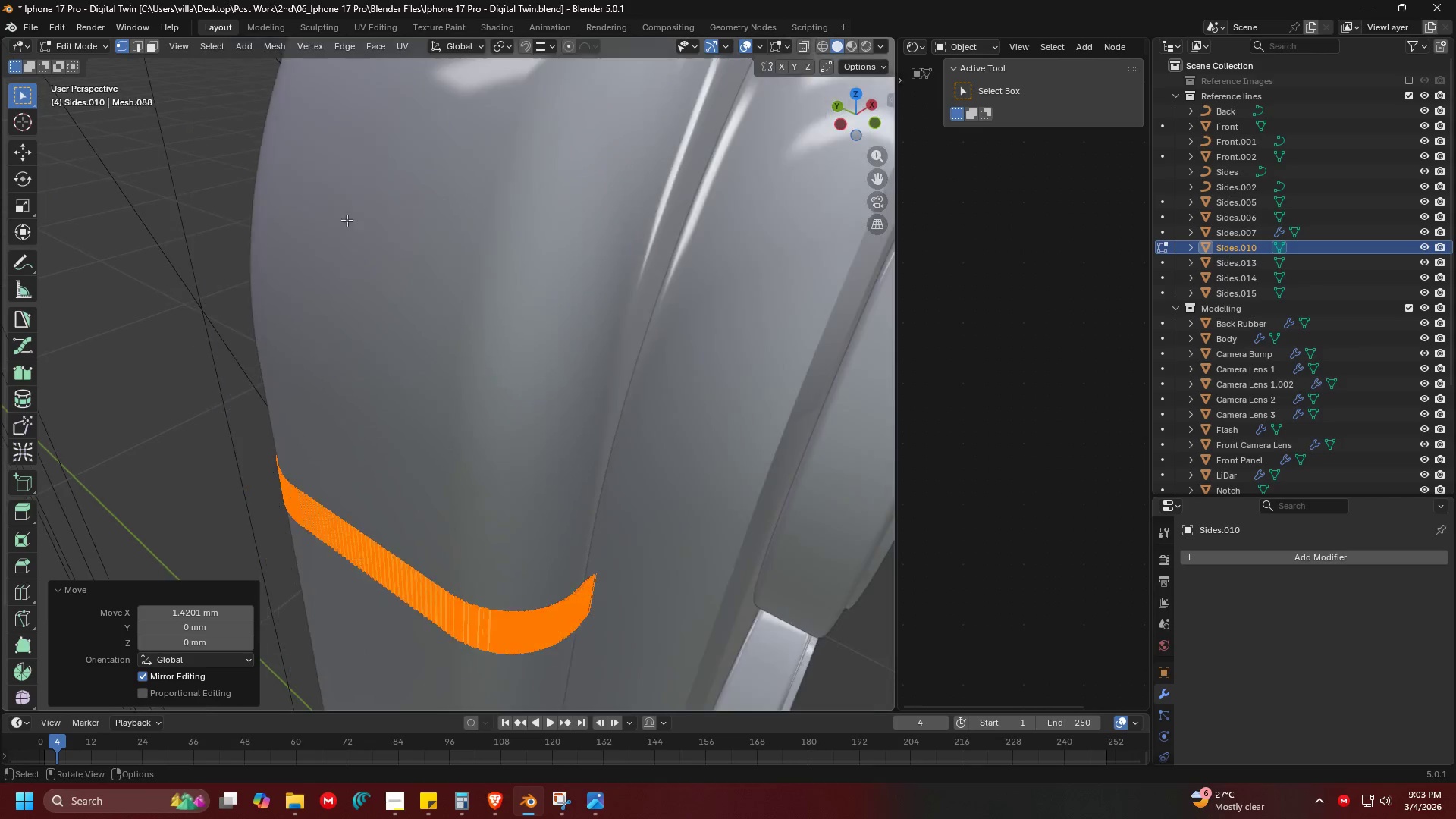 
key(Shift+ShiftLeft)
 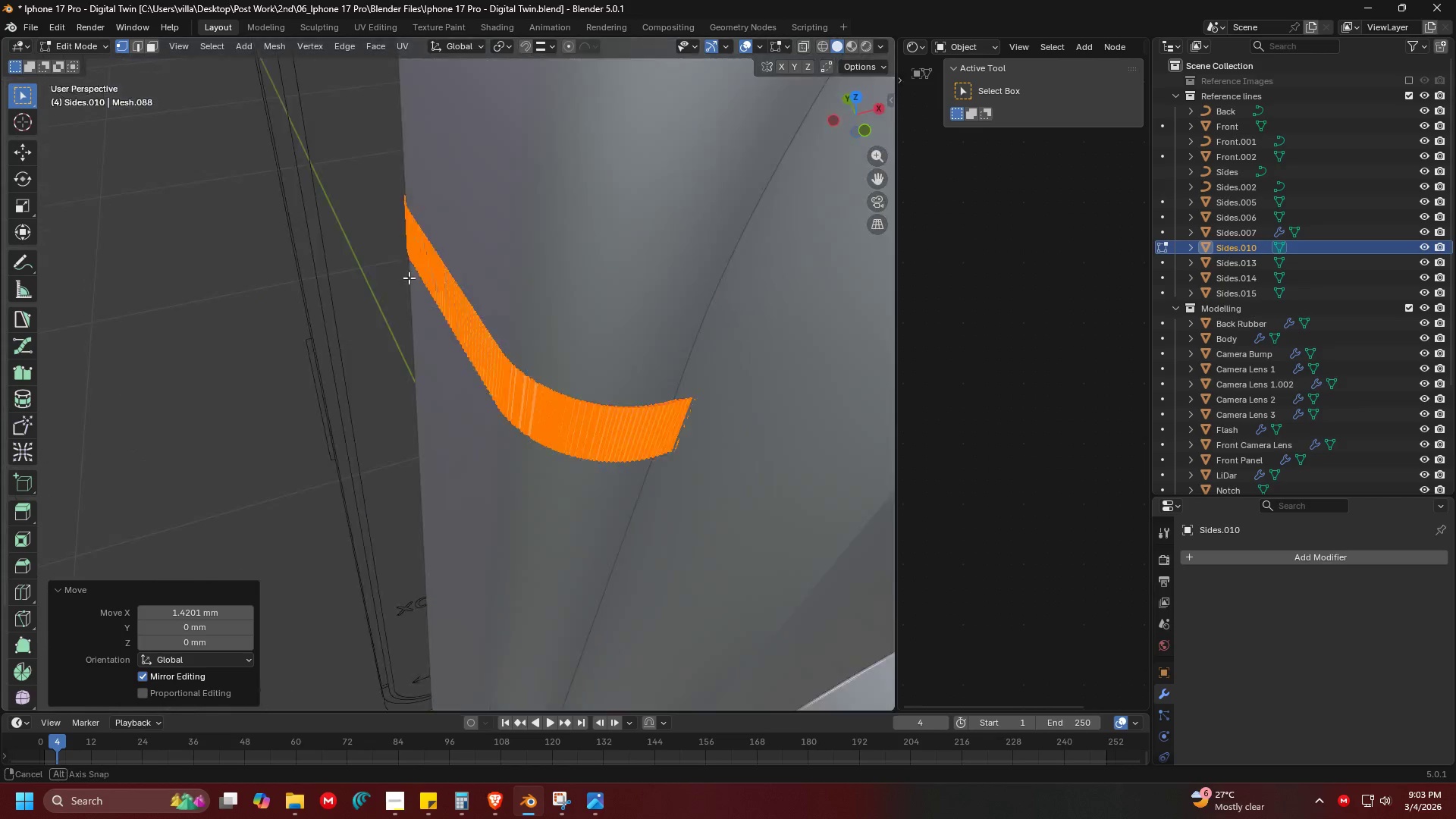 
scroll: coordinate [549, 428], scroll_direction: up, amount: 3.0
 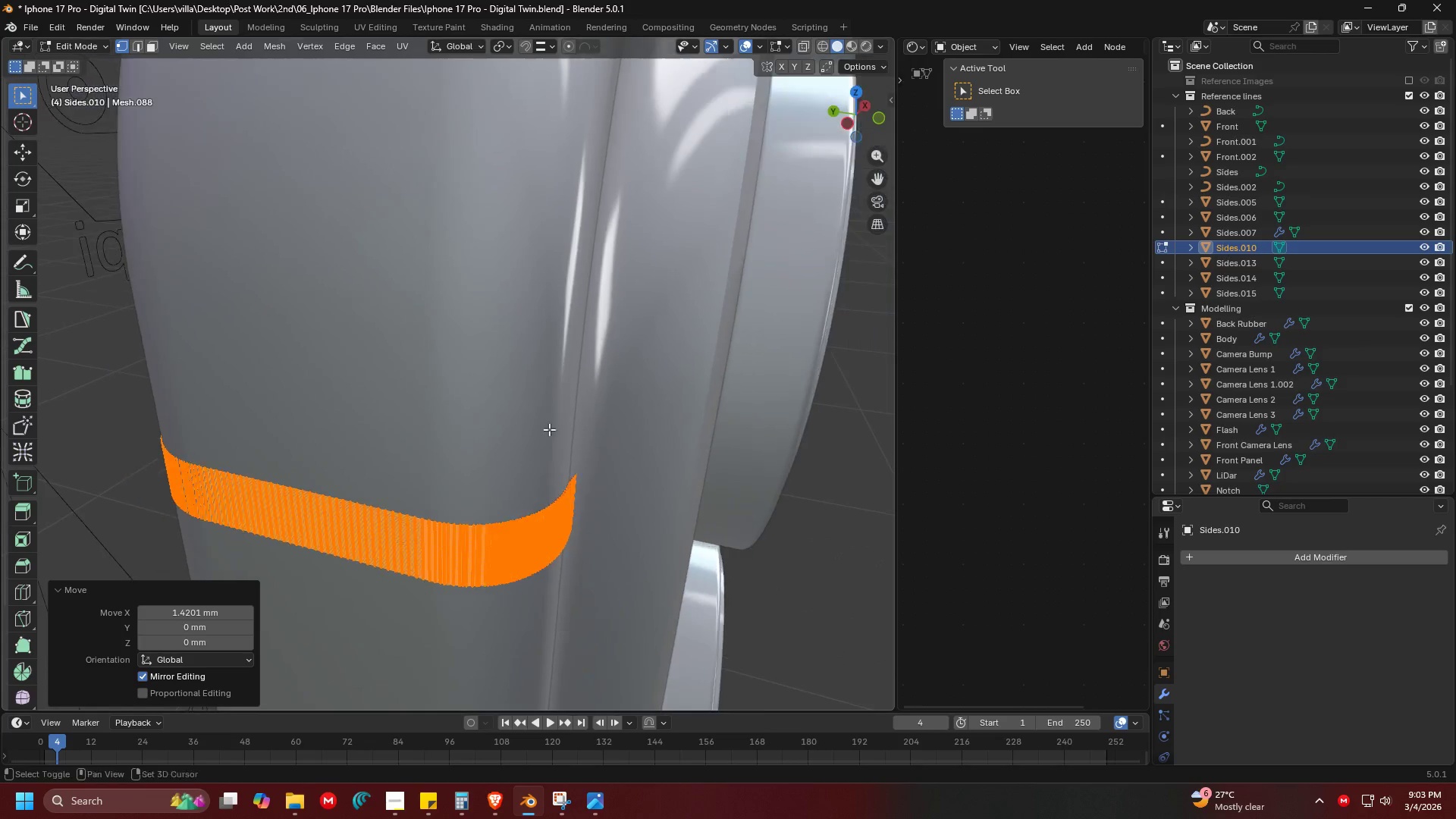 
hold_key(key=ShiftLeft, duration=0.33)
 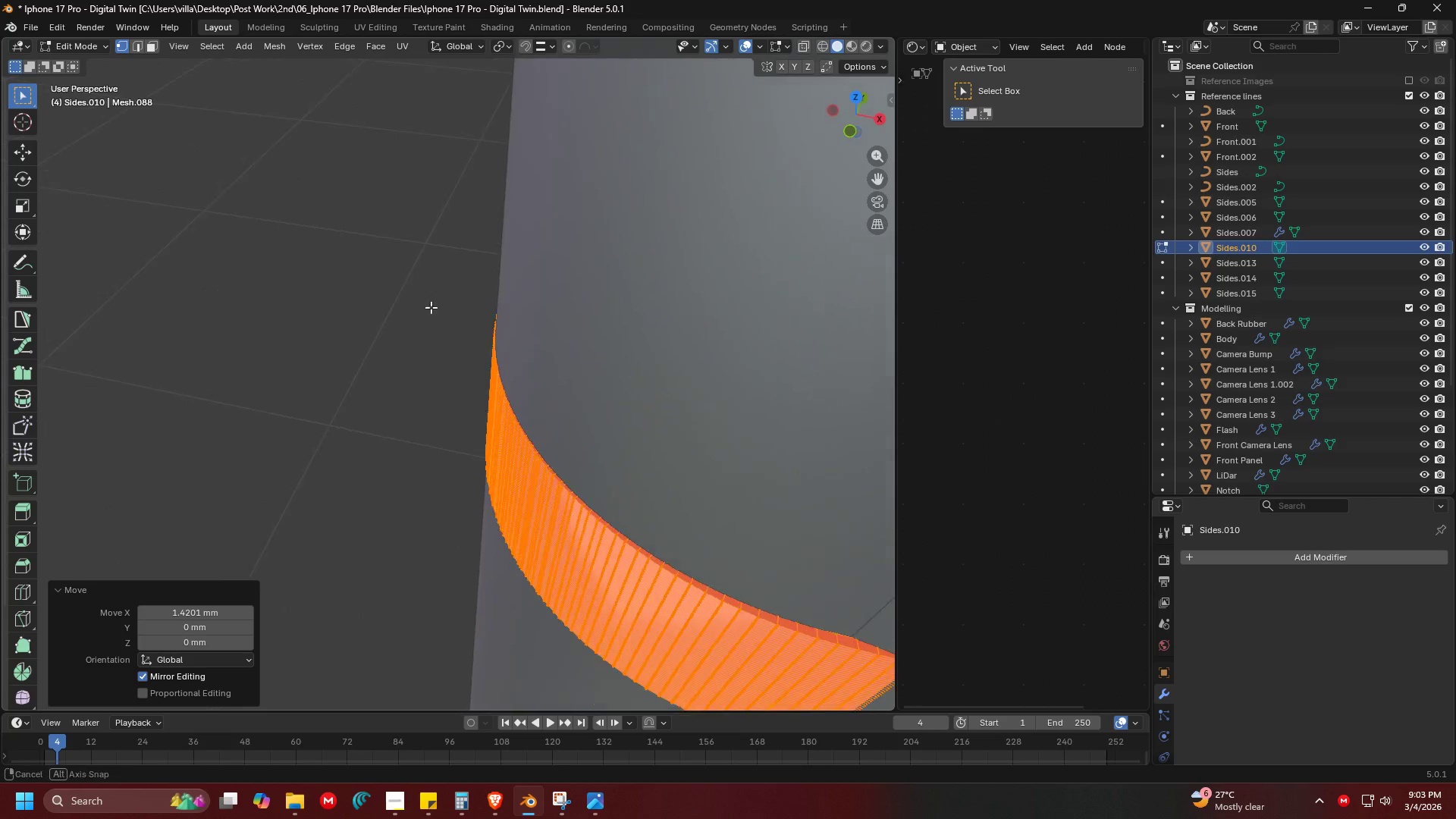 
scroll: coordinate [434, 308], scroll_direction: up, amount: 8.0
 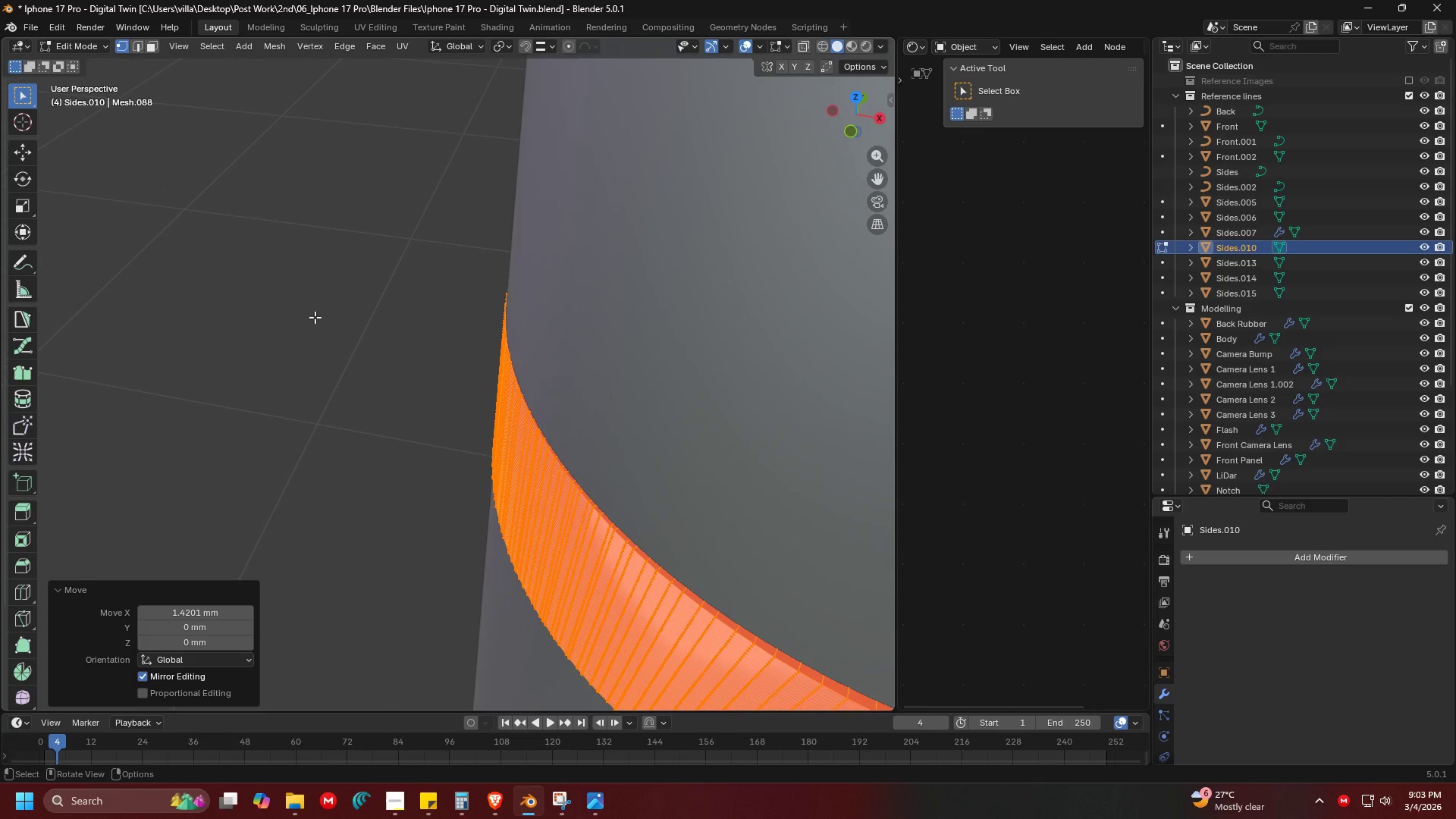 
key(G)
 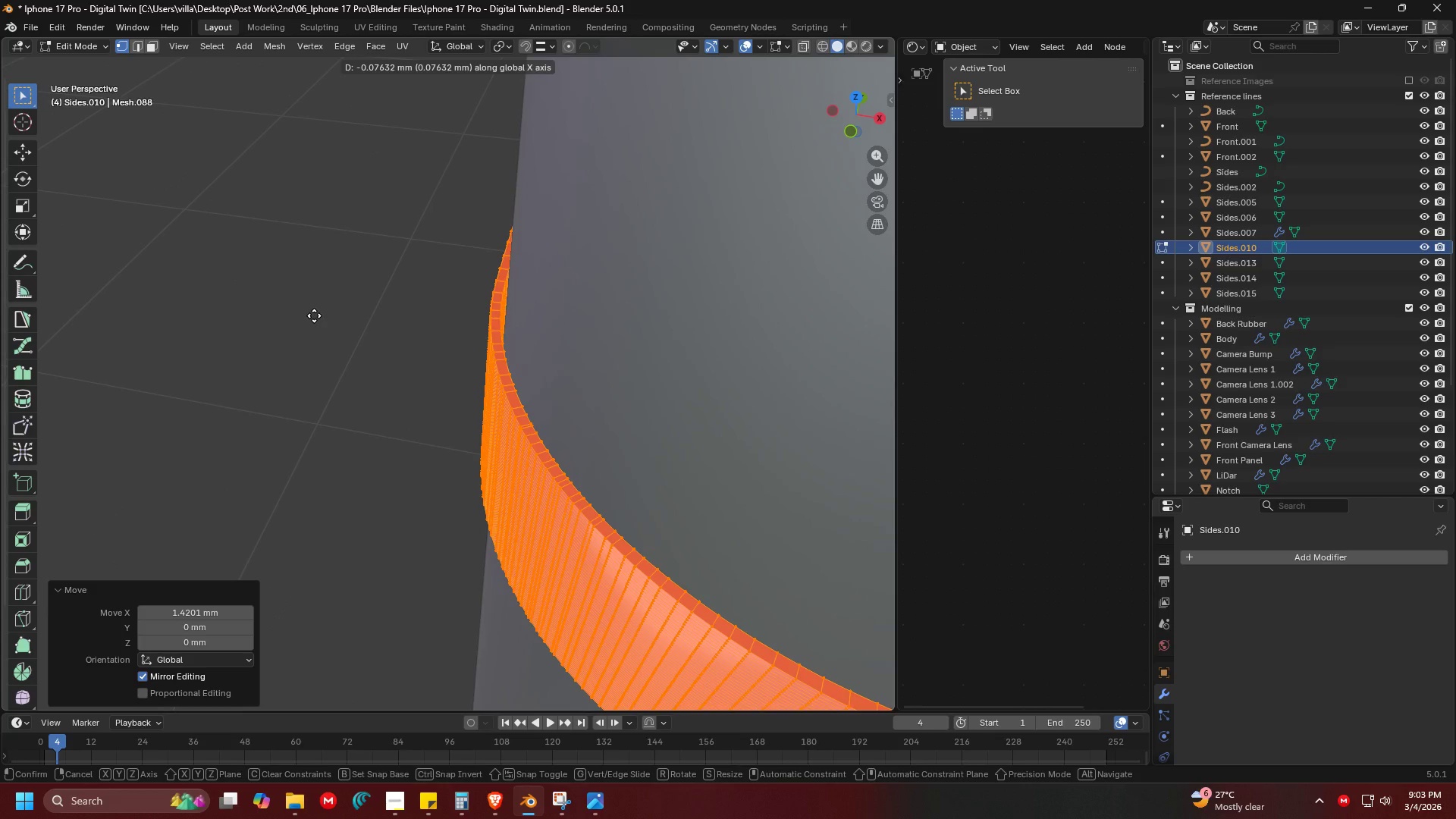 
left_click([315, 315])
 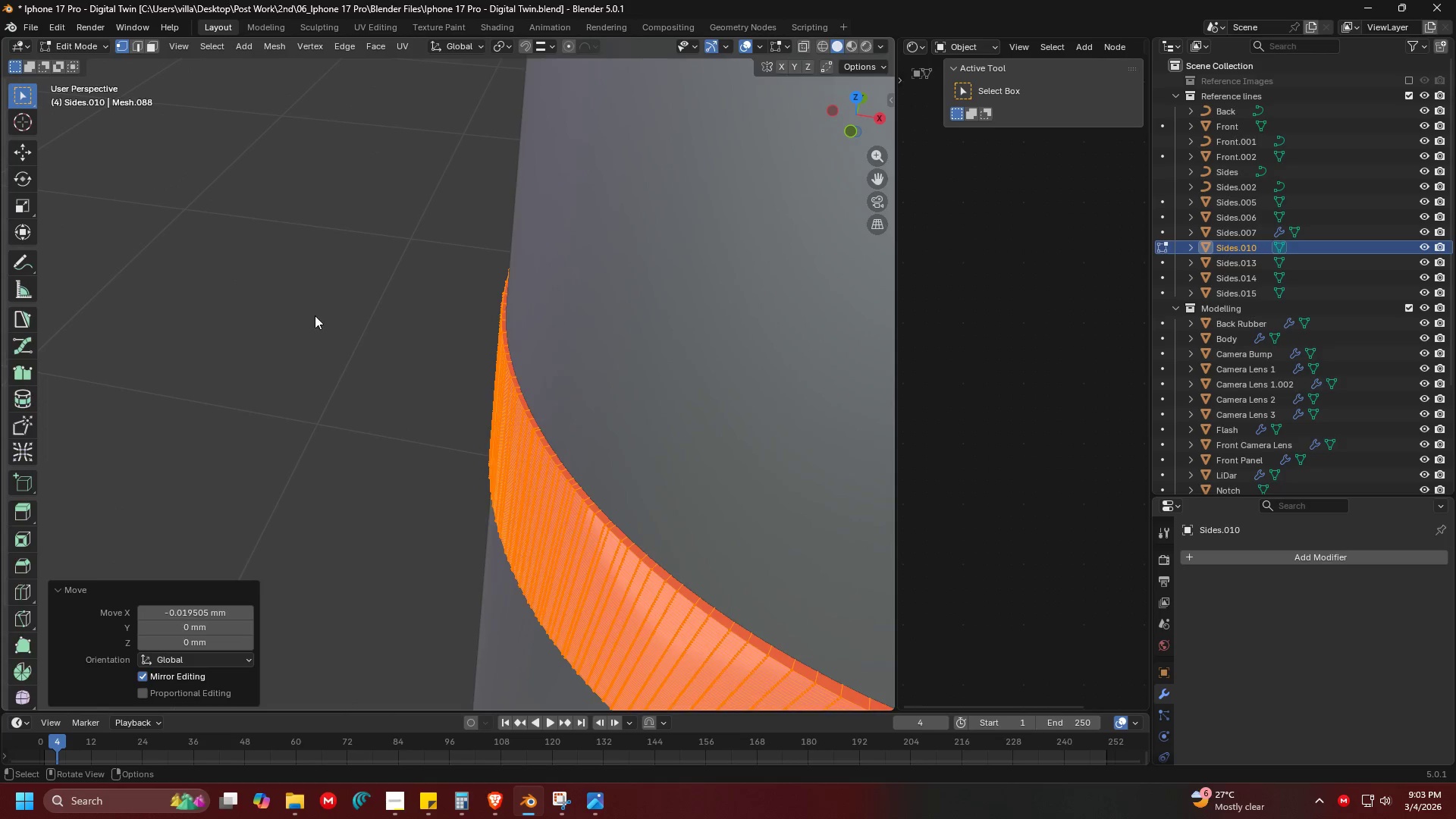 
key(Tab)
key(Tab)
type(aN)
key(Tab)
 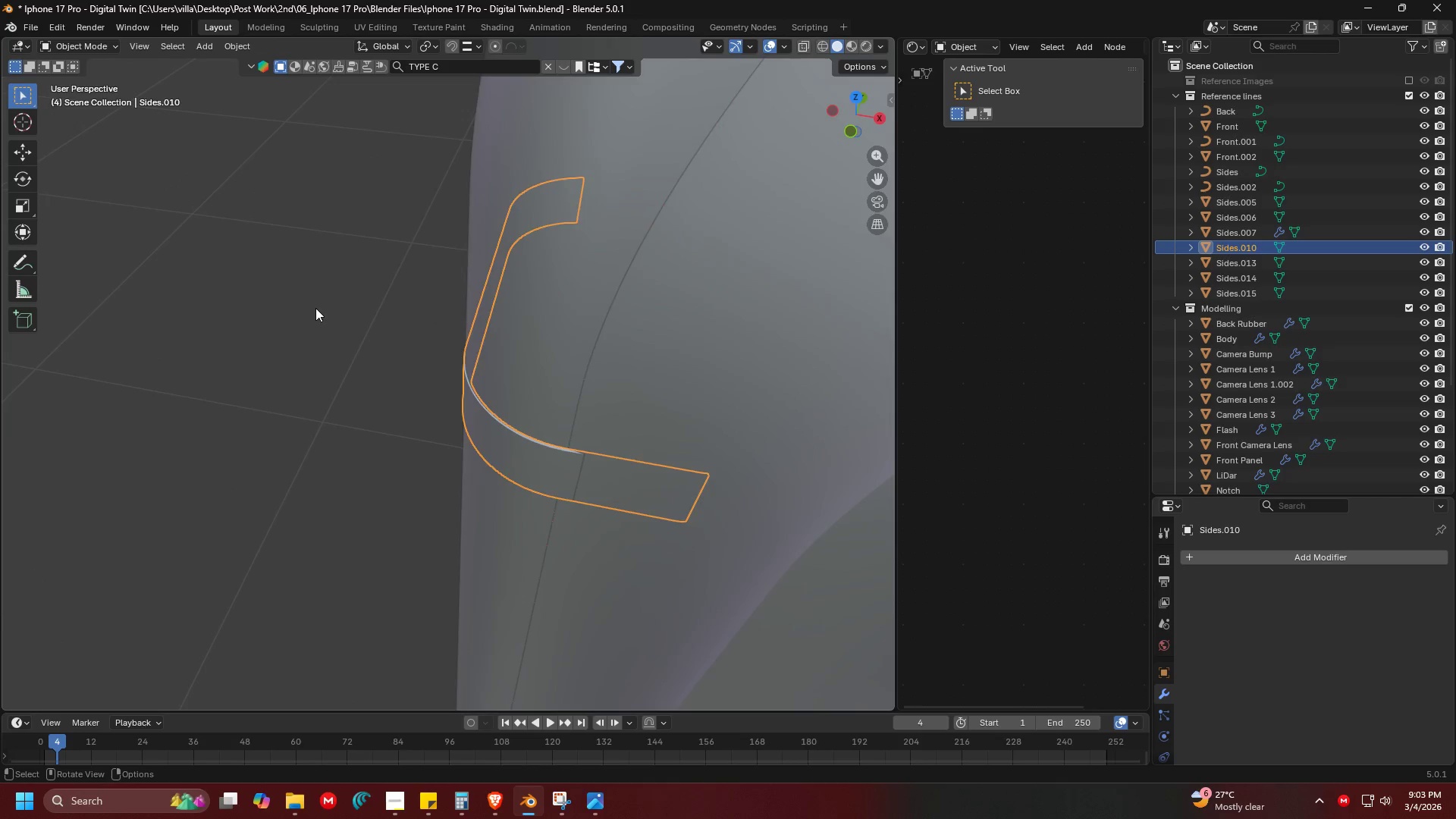 
key(Shift+ShiftLeft)
 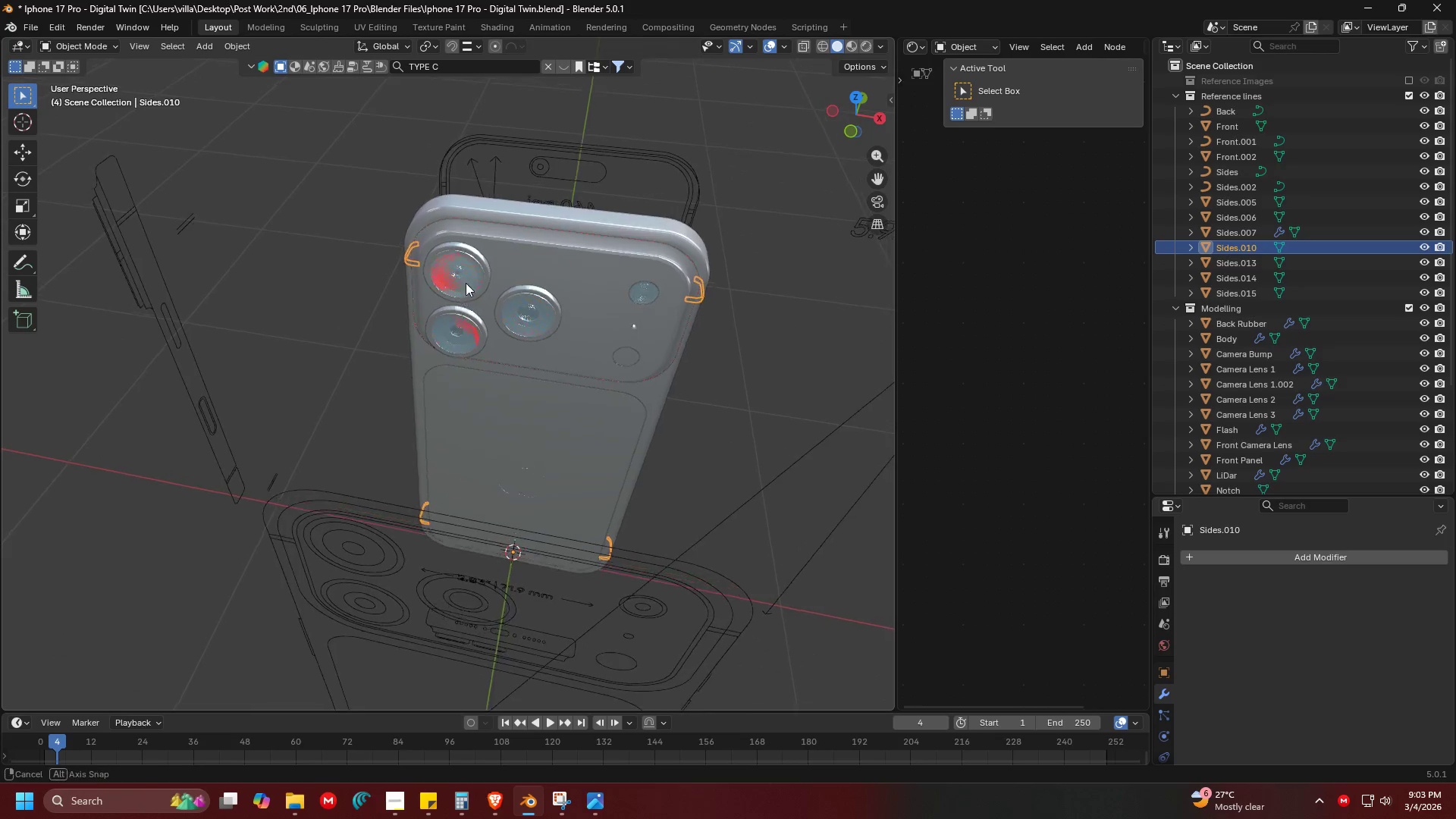 
scroll: coordinate [452, 342], scroll_direction: down, amount: 23.0
 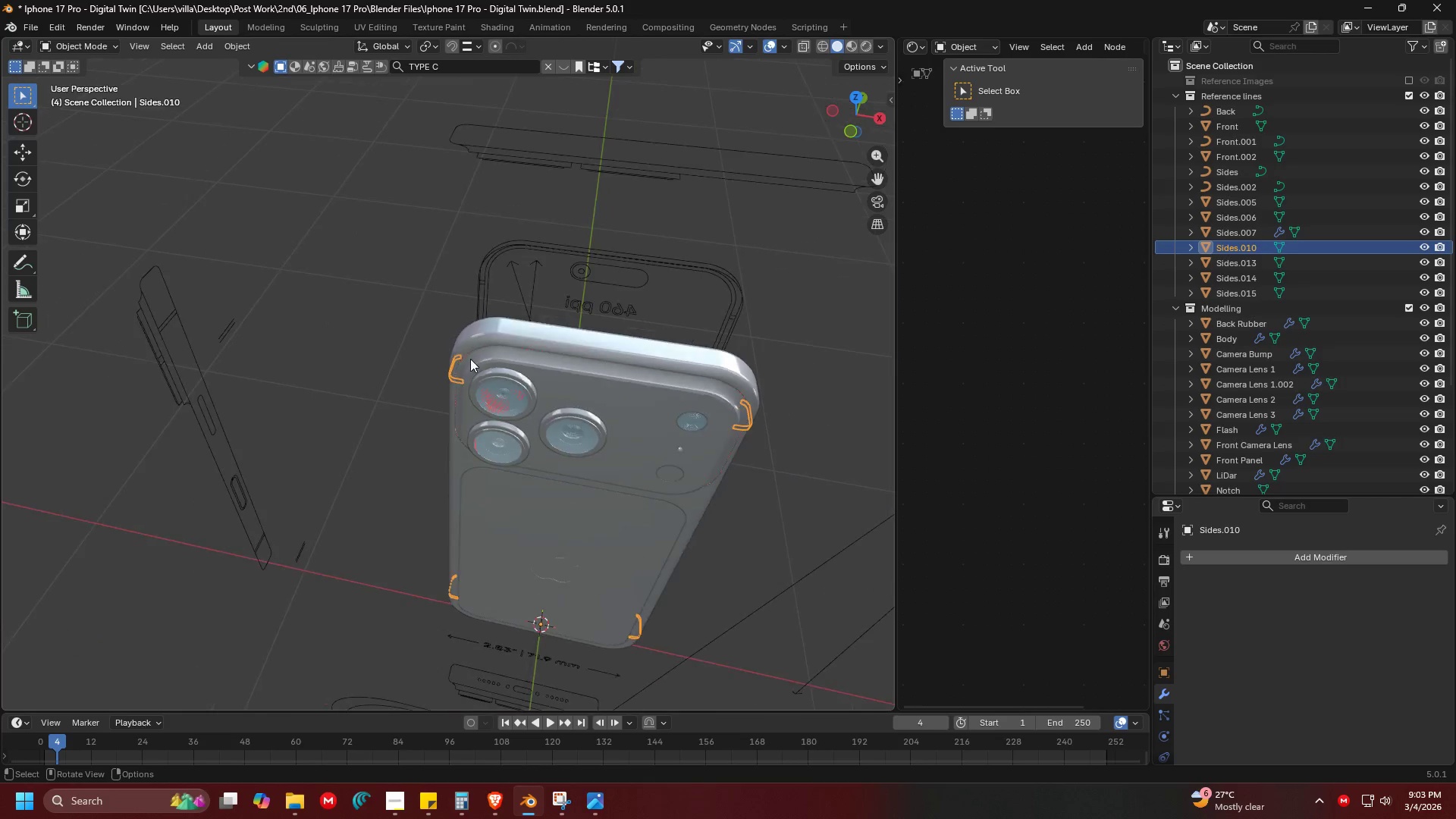 
key(Shift+ShiftLeft)
 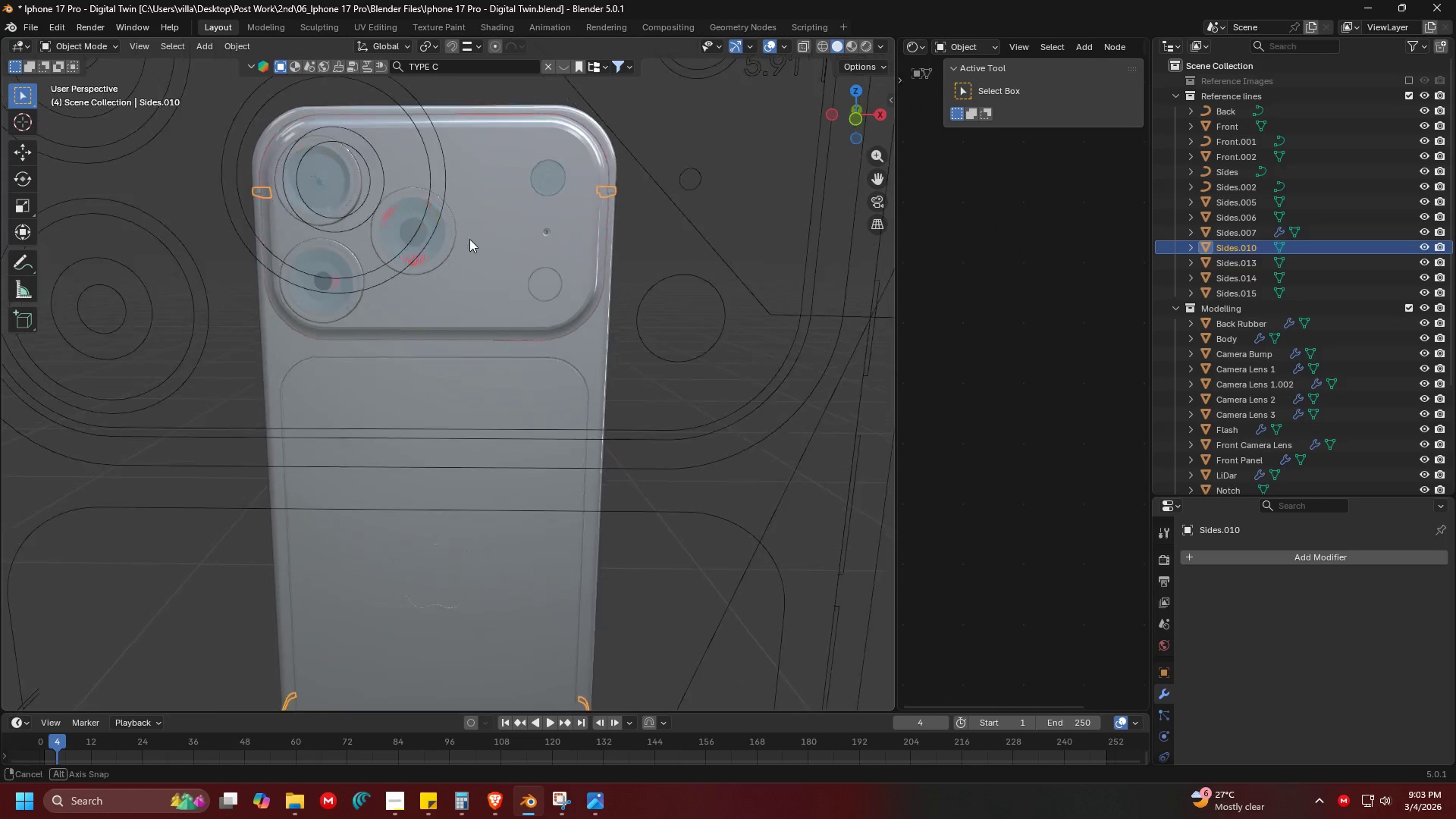 
scroll: coordinate [491, 224], scroll_direction: up, amount: 3.0
 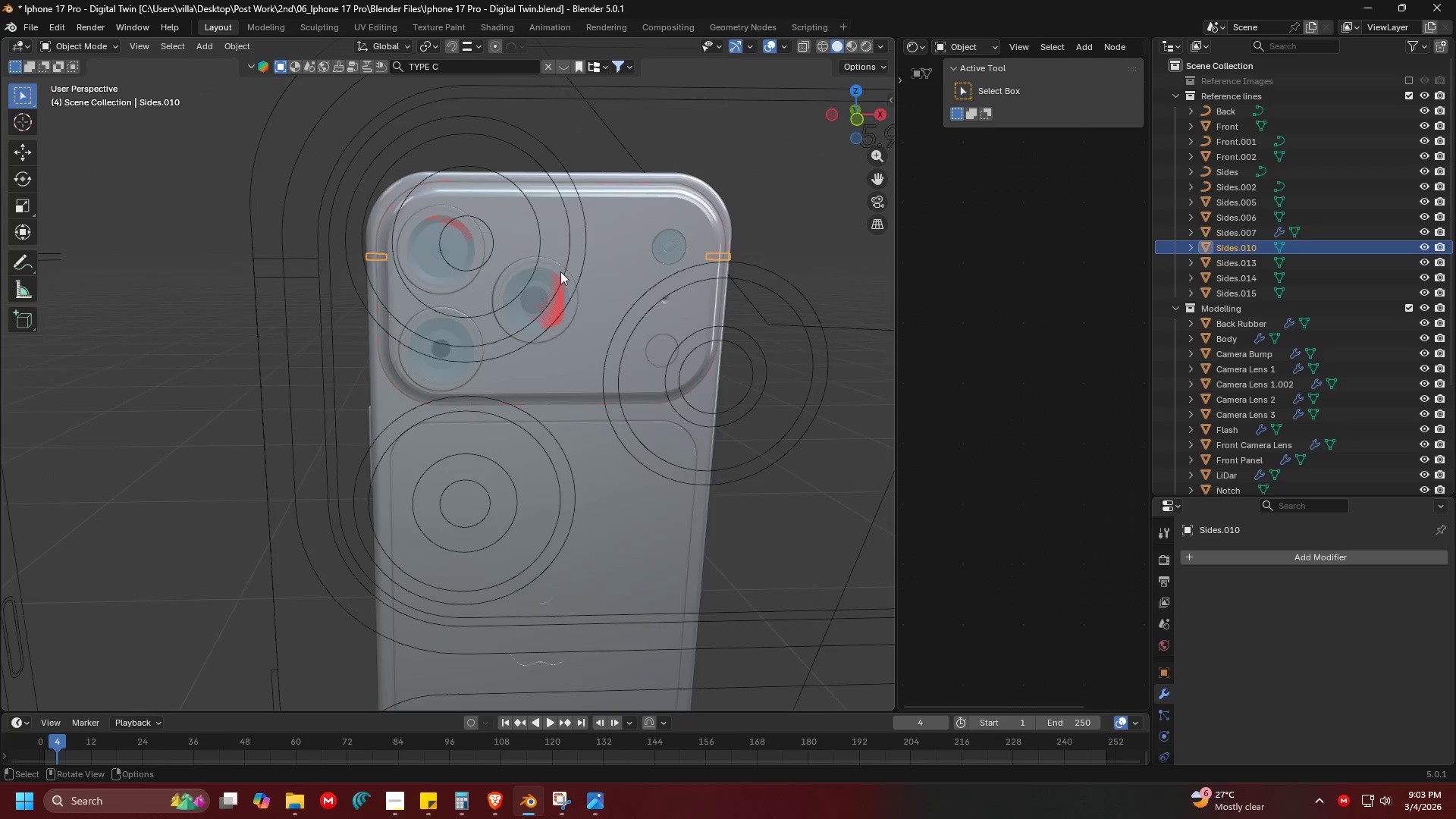 
key(Shift+ShiftLeft)
 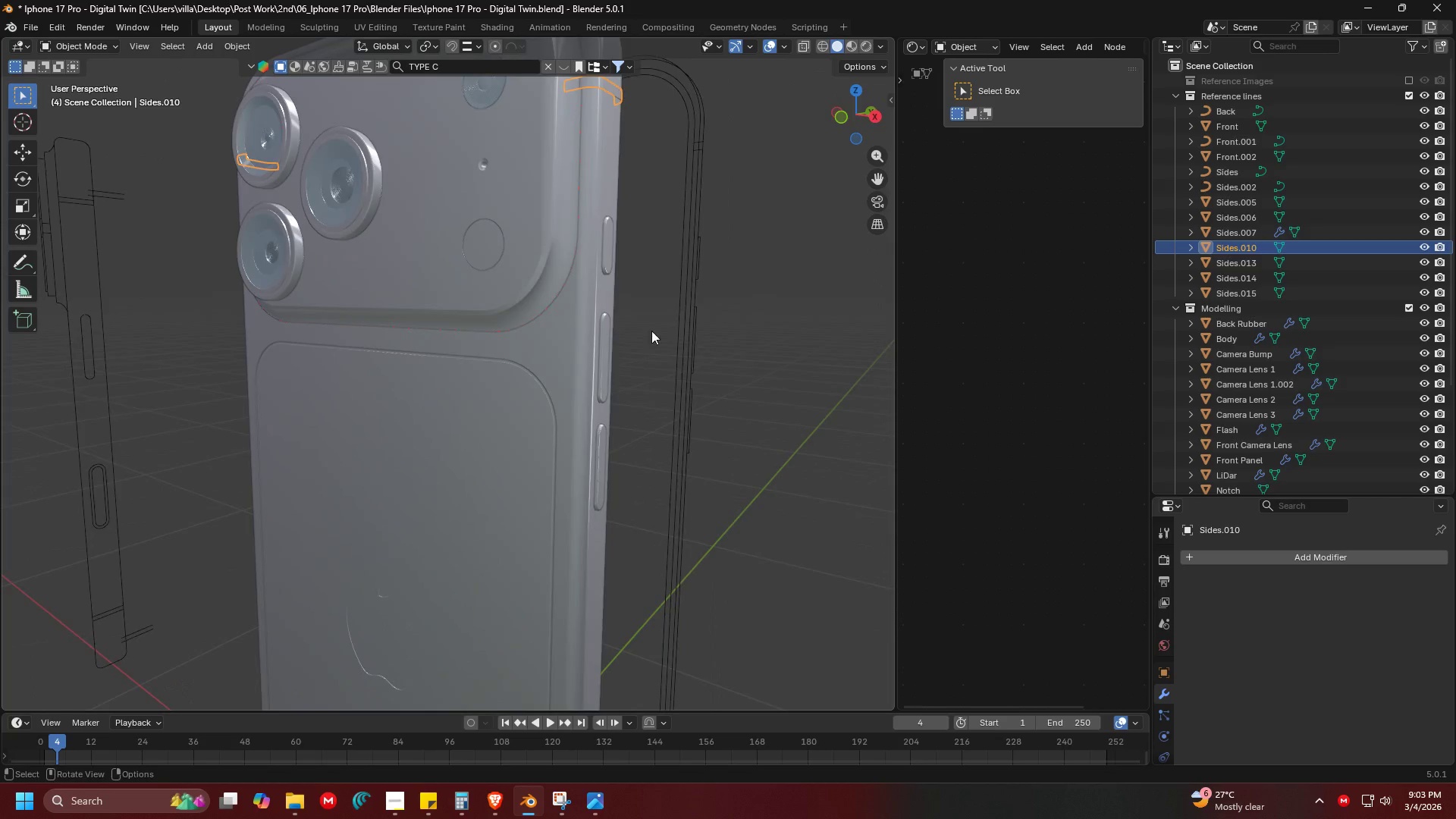 
scroll: coordinate [351, 211], scroll_direction: up, amount: 1.0
 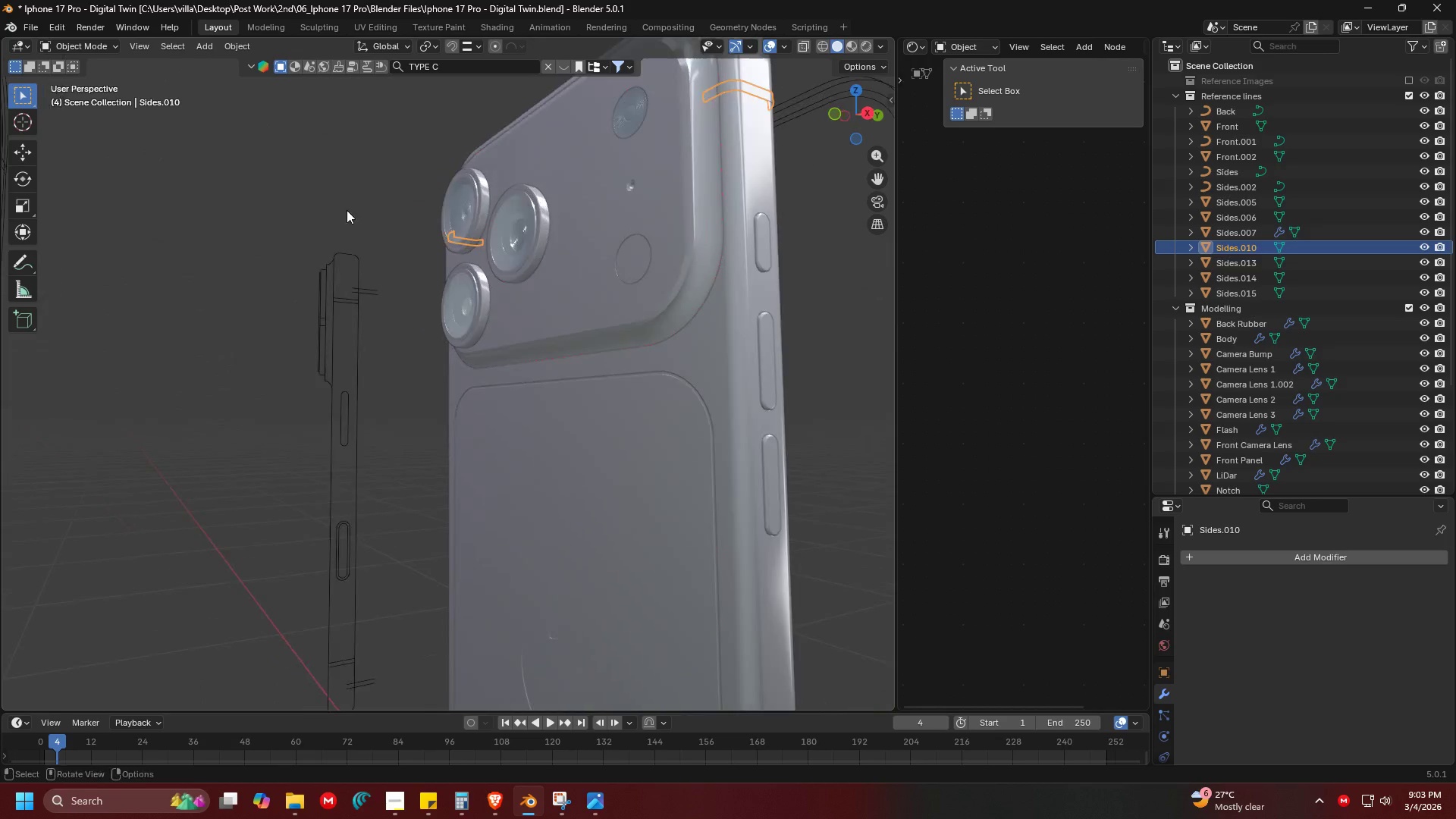 
key(Shift+ShiftLeft)
 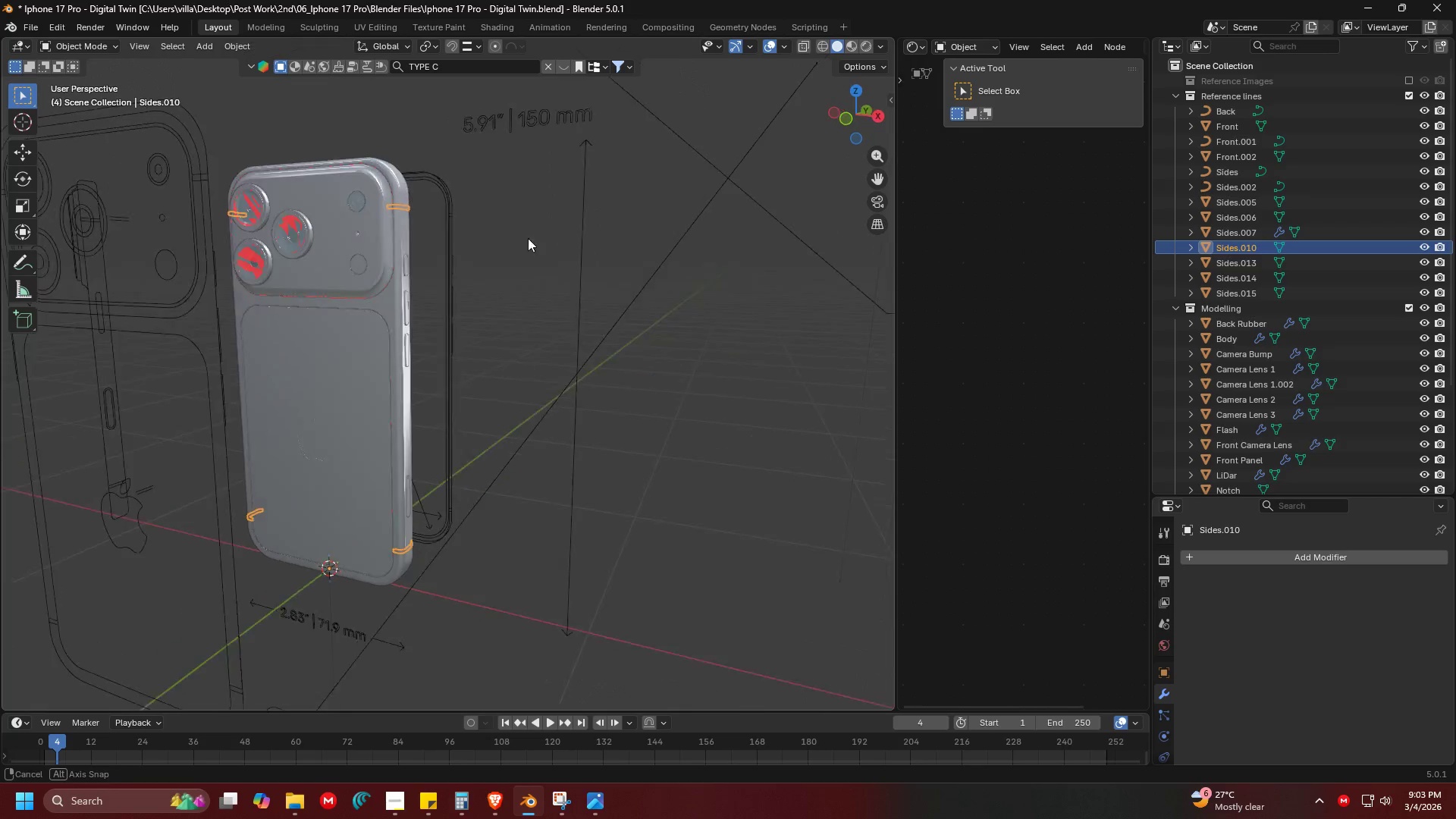 
scroll: coordinate [698, 331], scroll_direction: down, amount: 5.0
 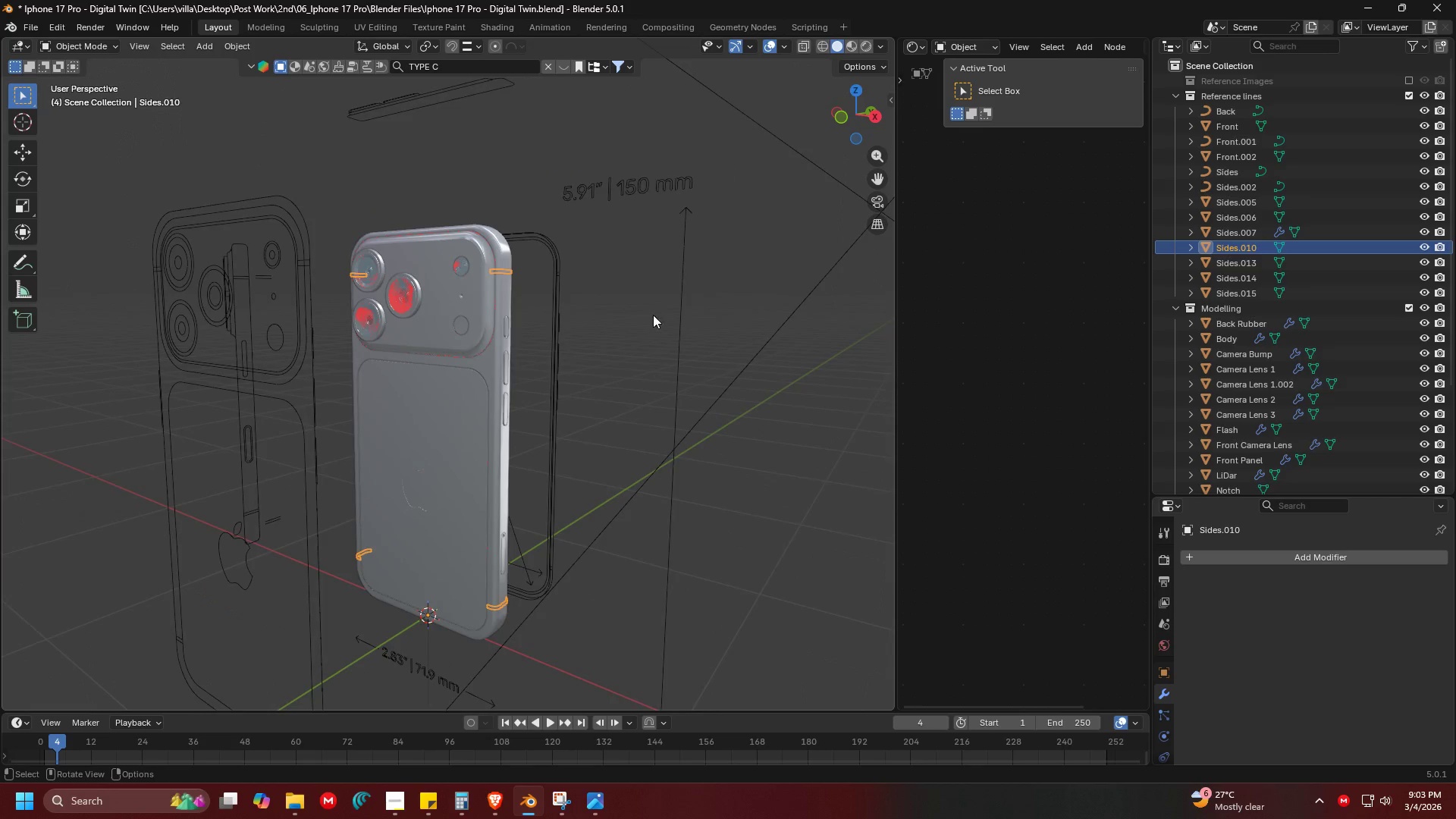 
key(Alt+Tab)
 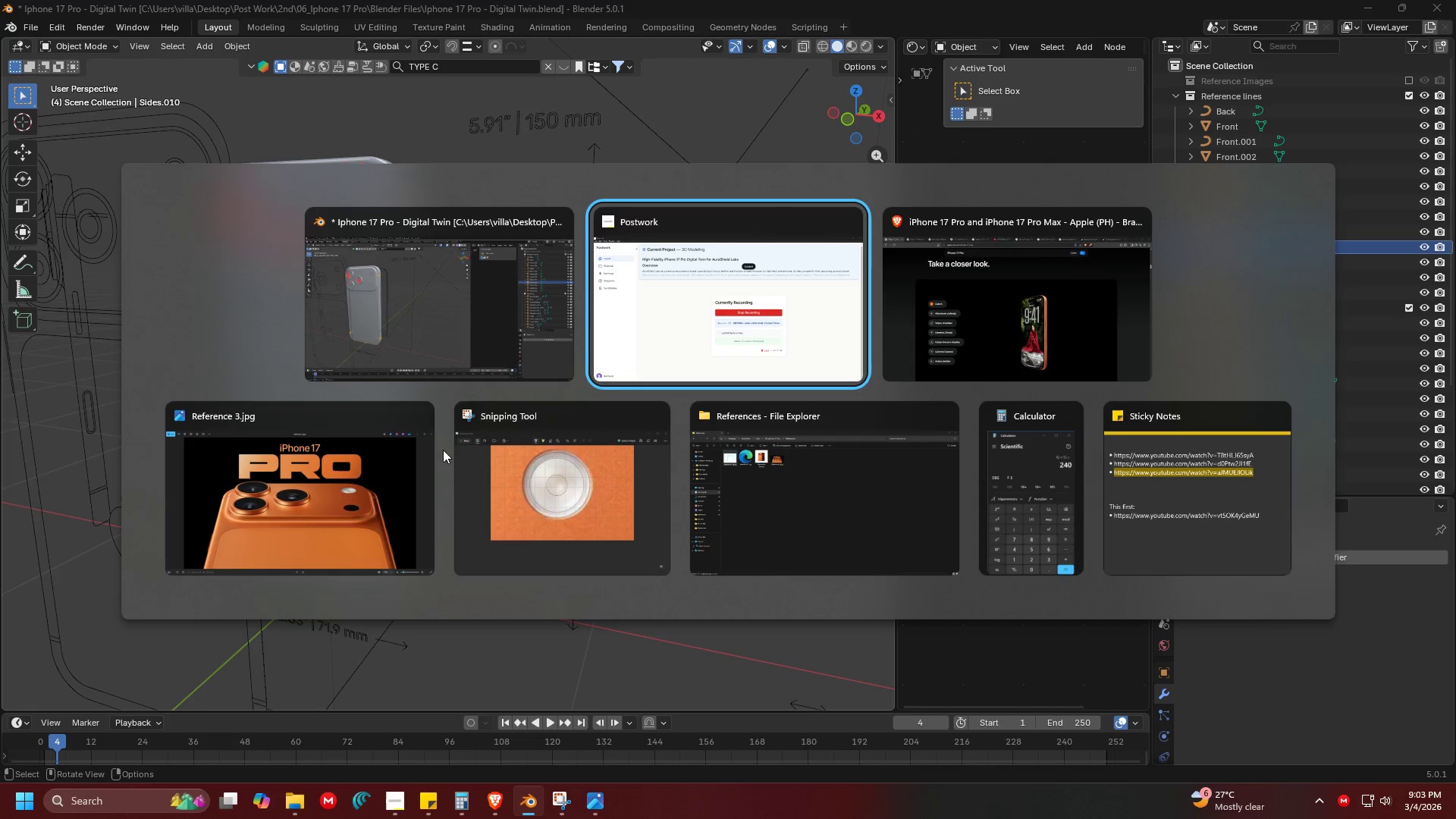 
left_click([352, 484])
 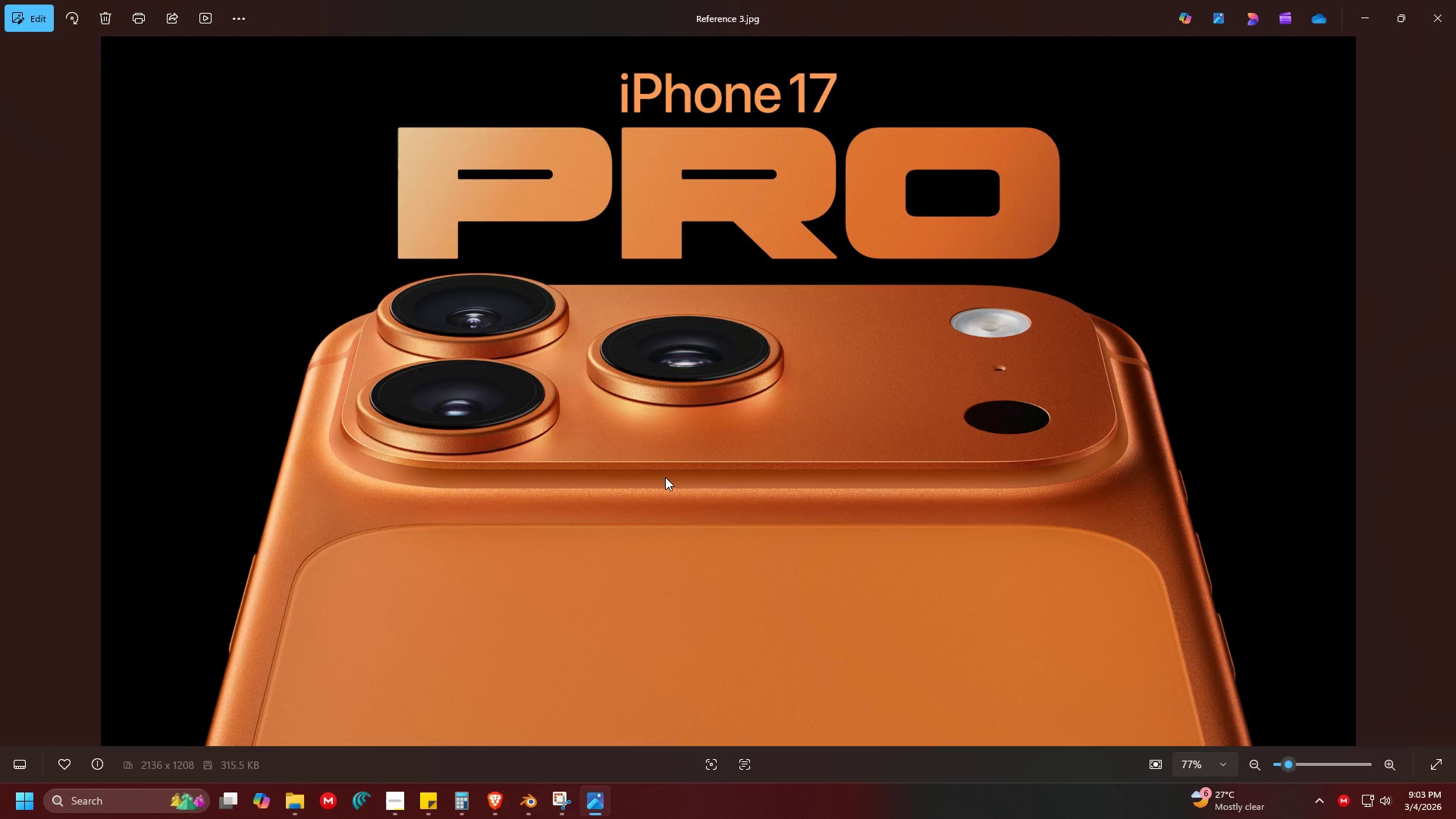 
key(Alt+AltLeft)
 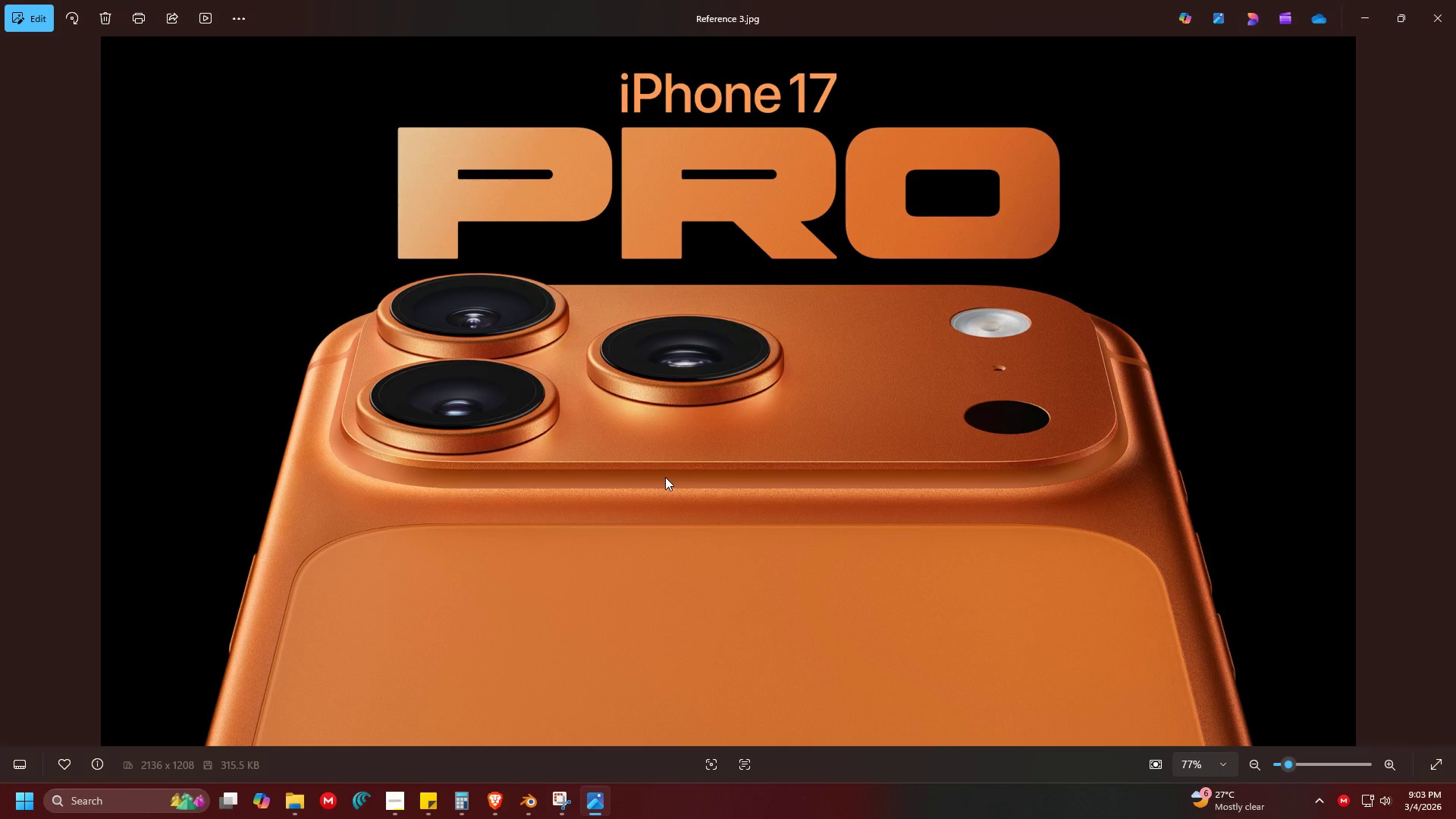 
key(Alt+Tab)
 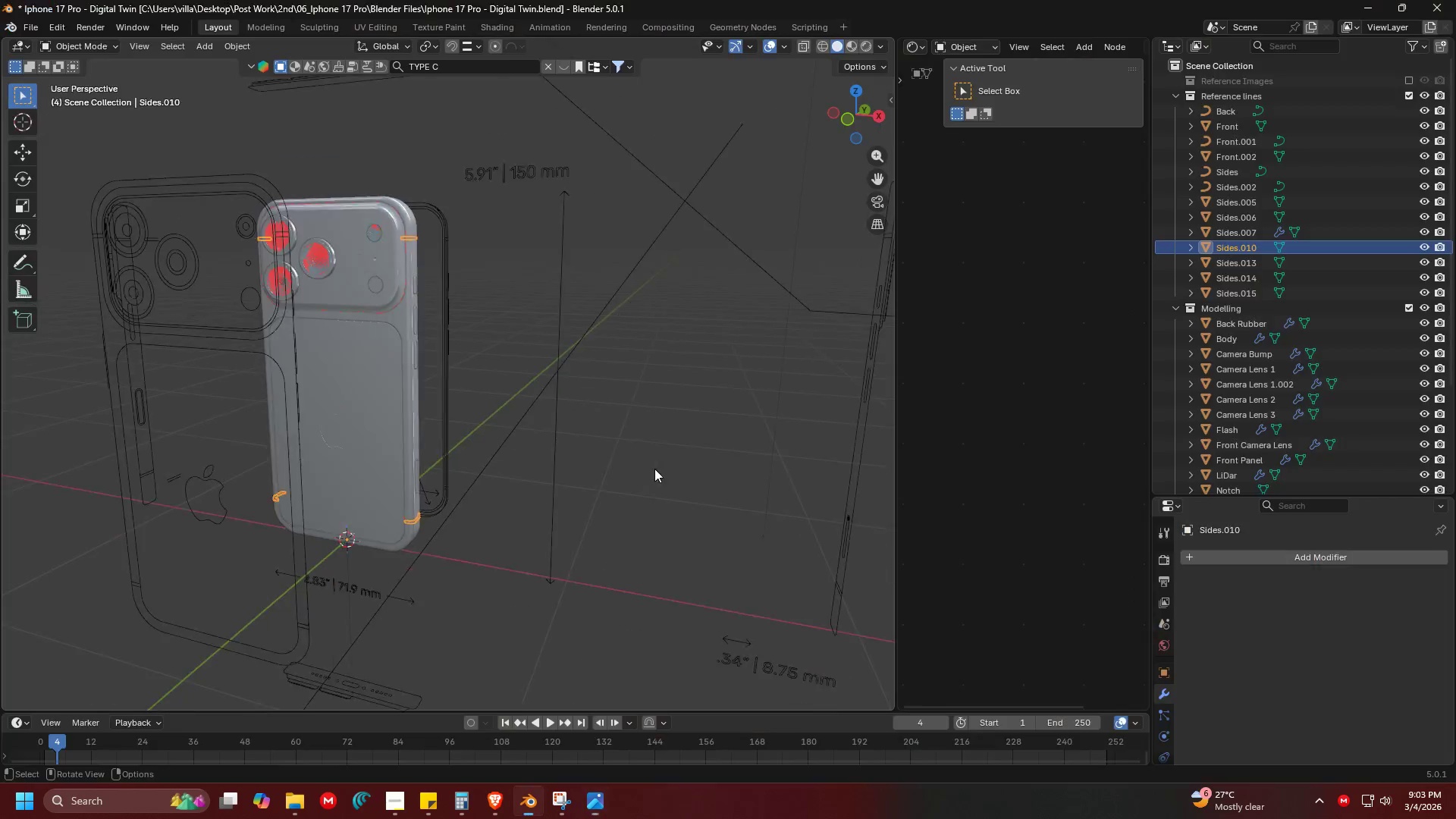 
scroll: coordinate [633, 452], scroll_direction: down, amount: 4.0
 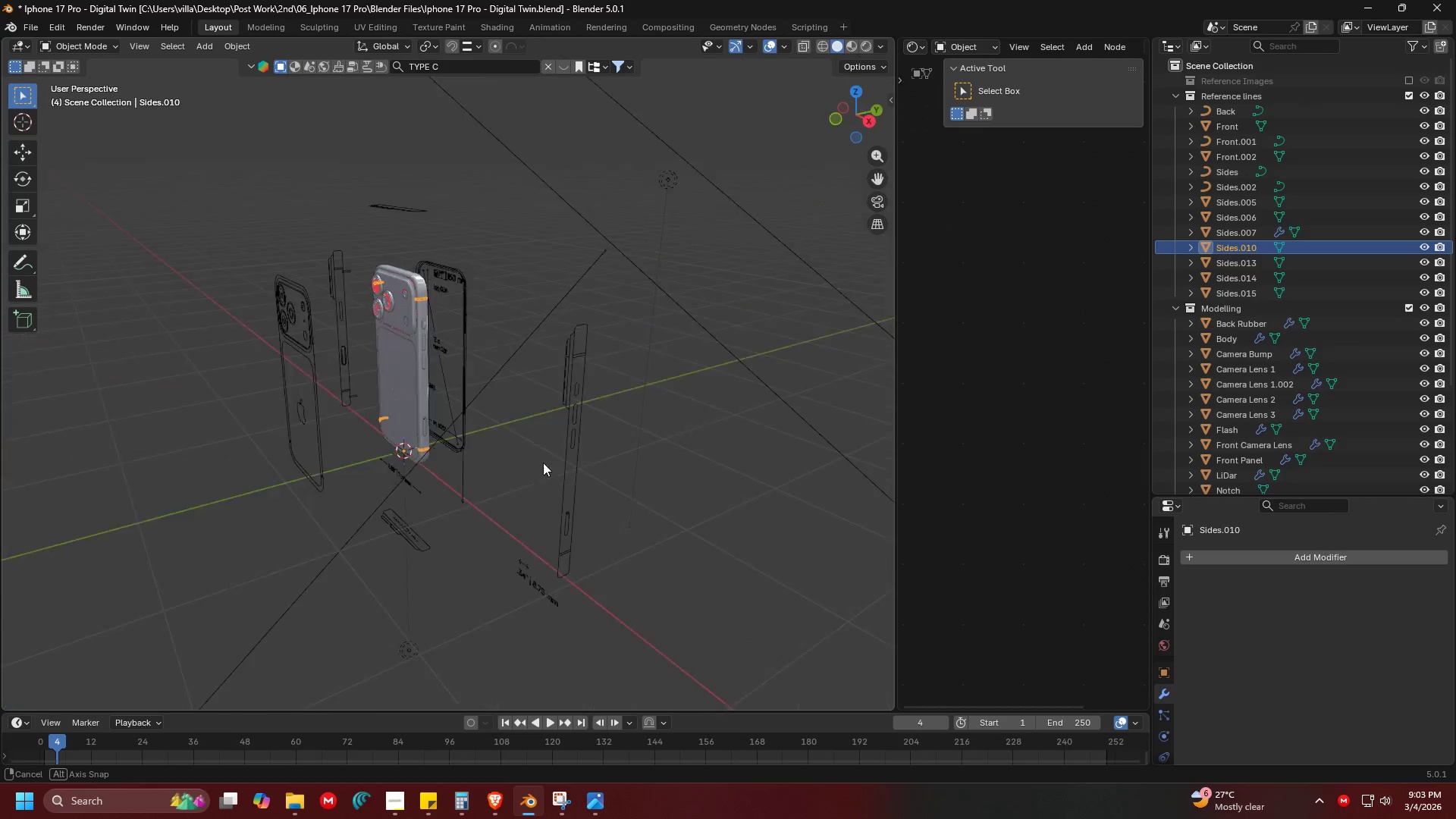 
key(Shift+ShiftLeft)
 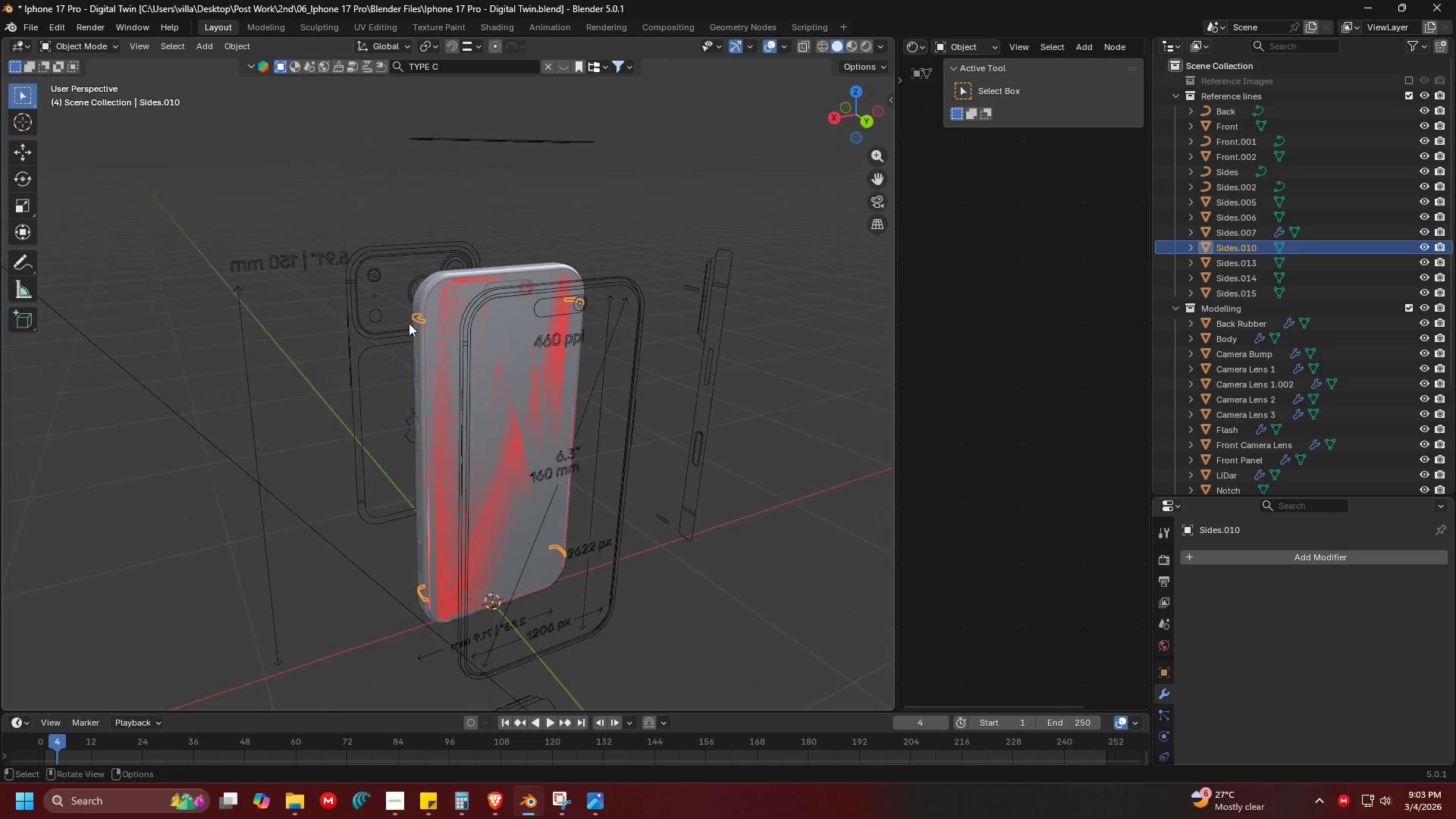 
scroll: coordinate [507, 456], scroll_direction: up, amount: 4.0
 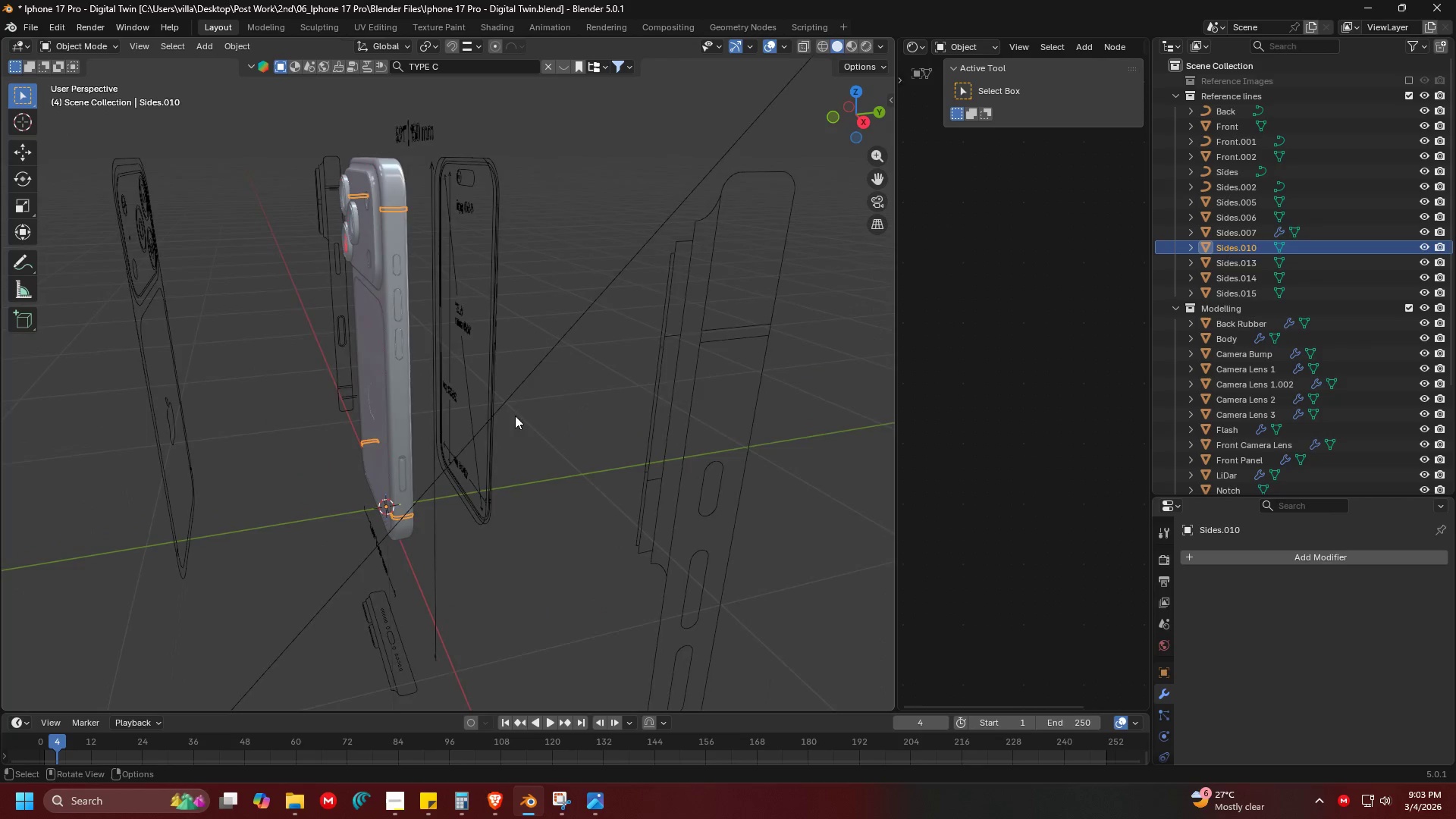 
left_click([490, 196])
 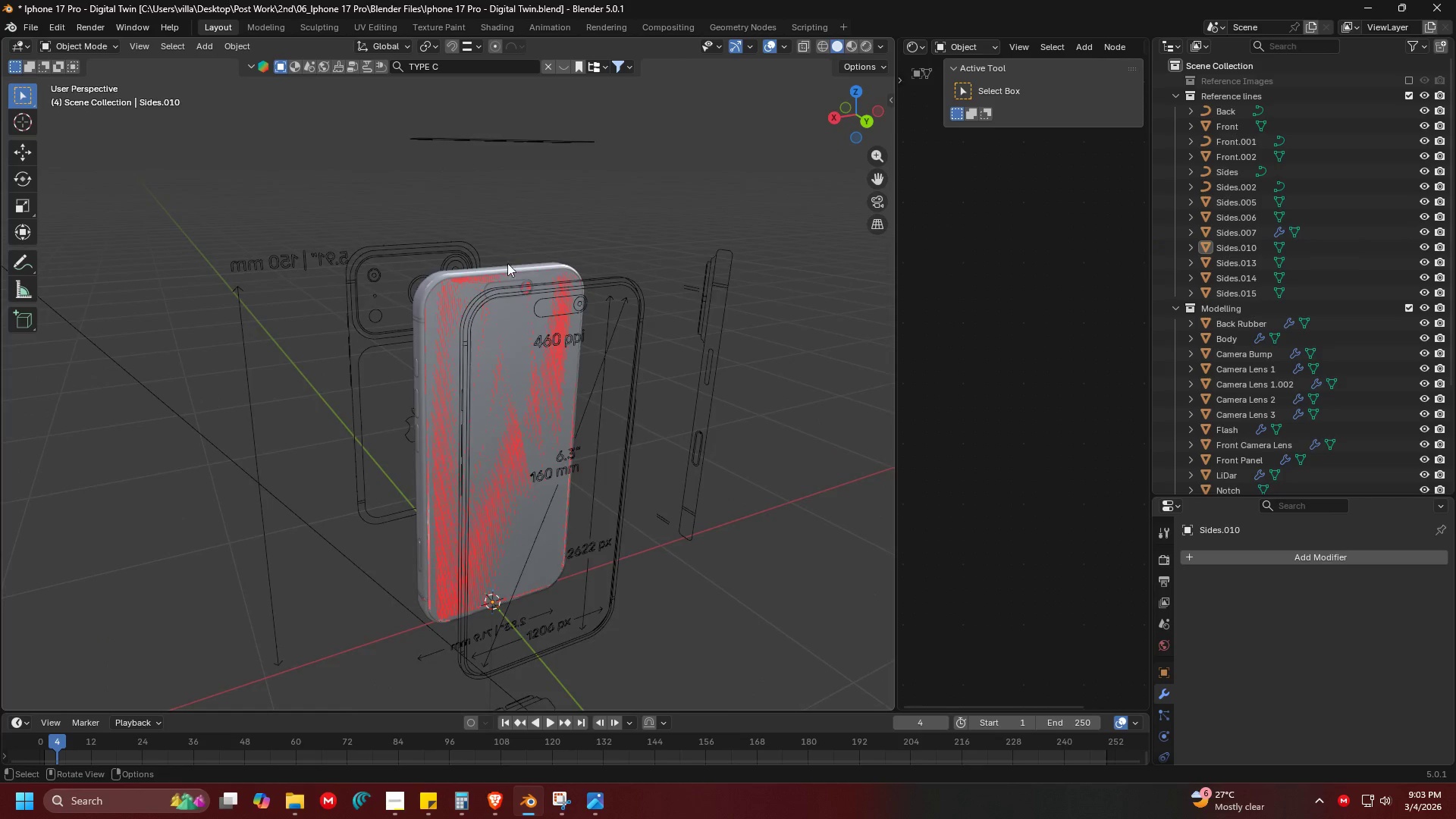 
key(Shift+ShiftLeft)
 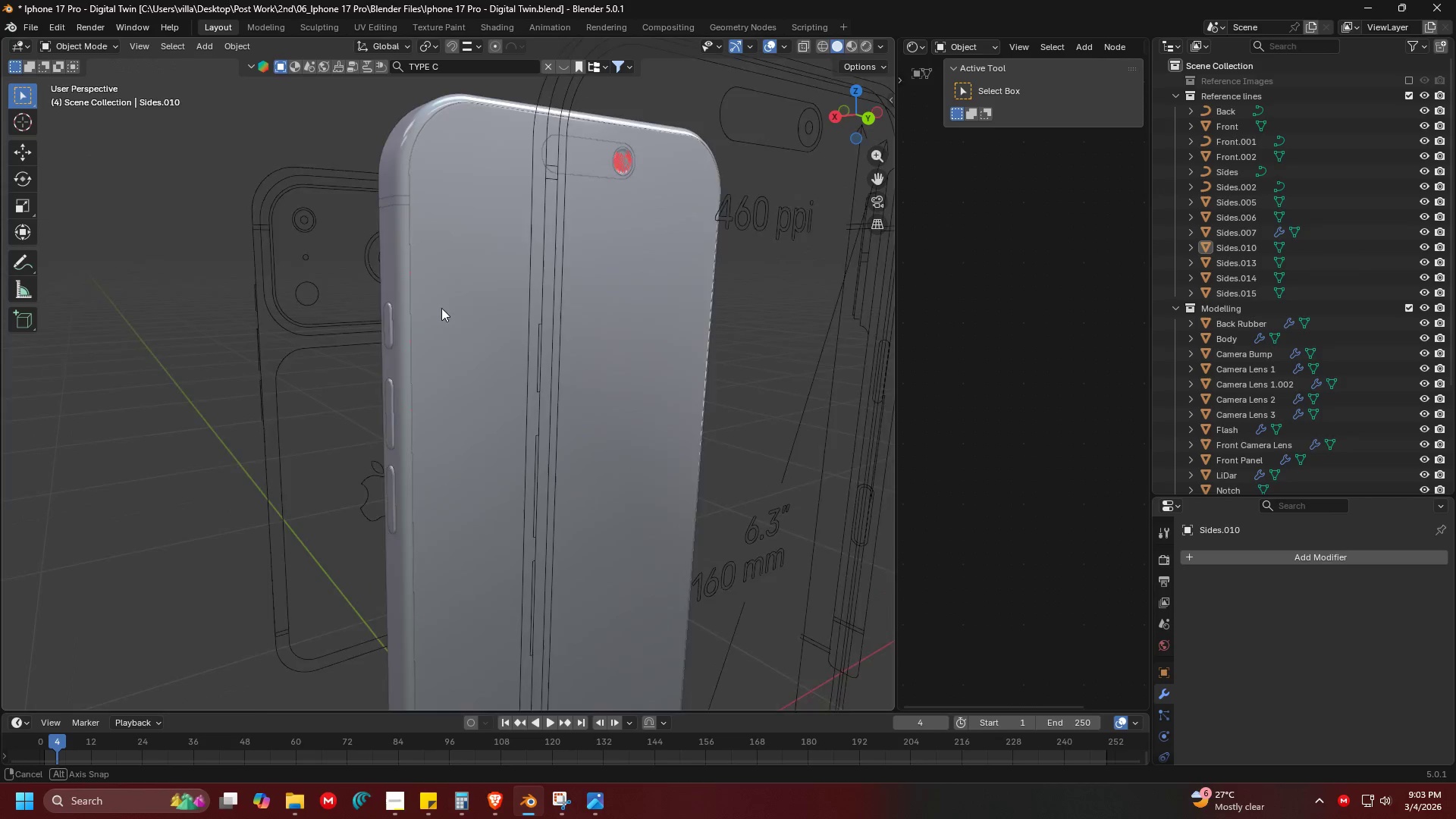 
scroll: coordinate [513, 268], scroll_direction: up, amount: 5.0
 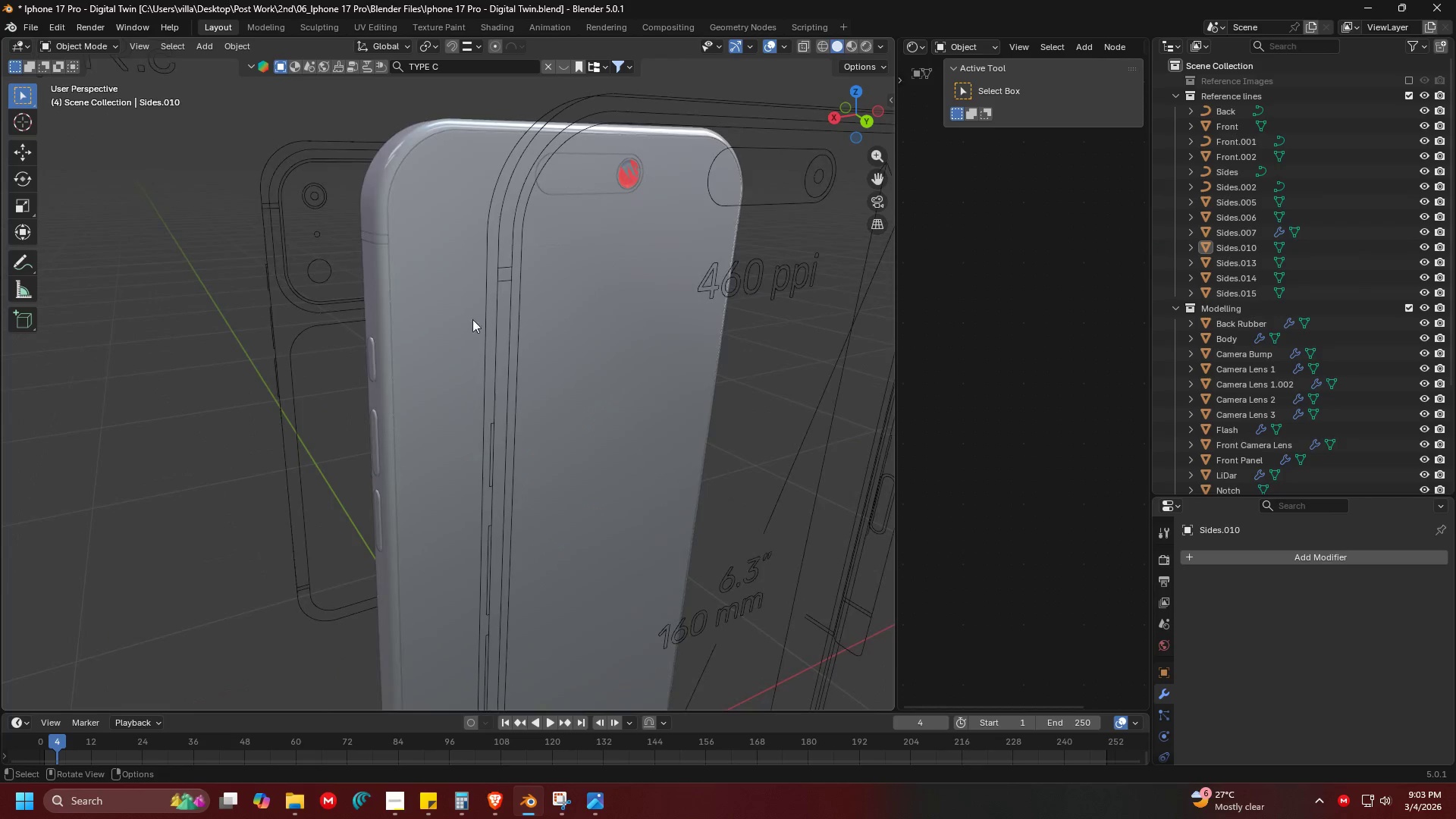 
key(Control+ControlLeft)
 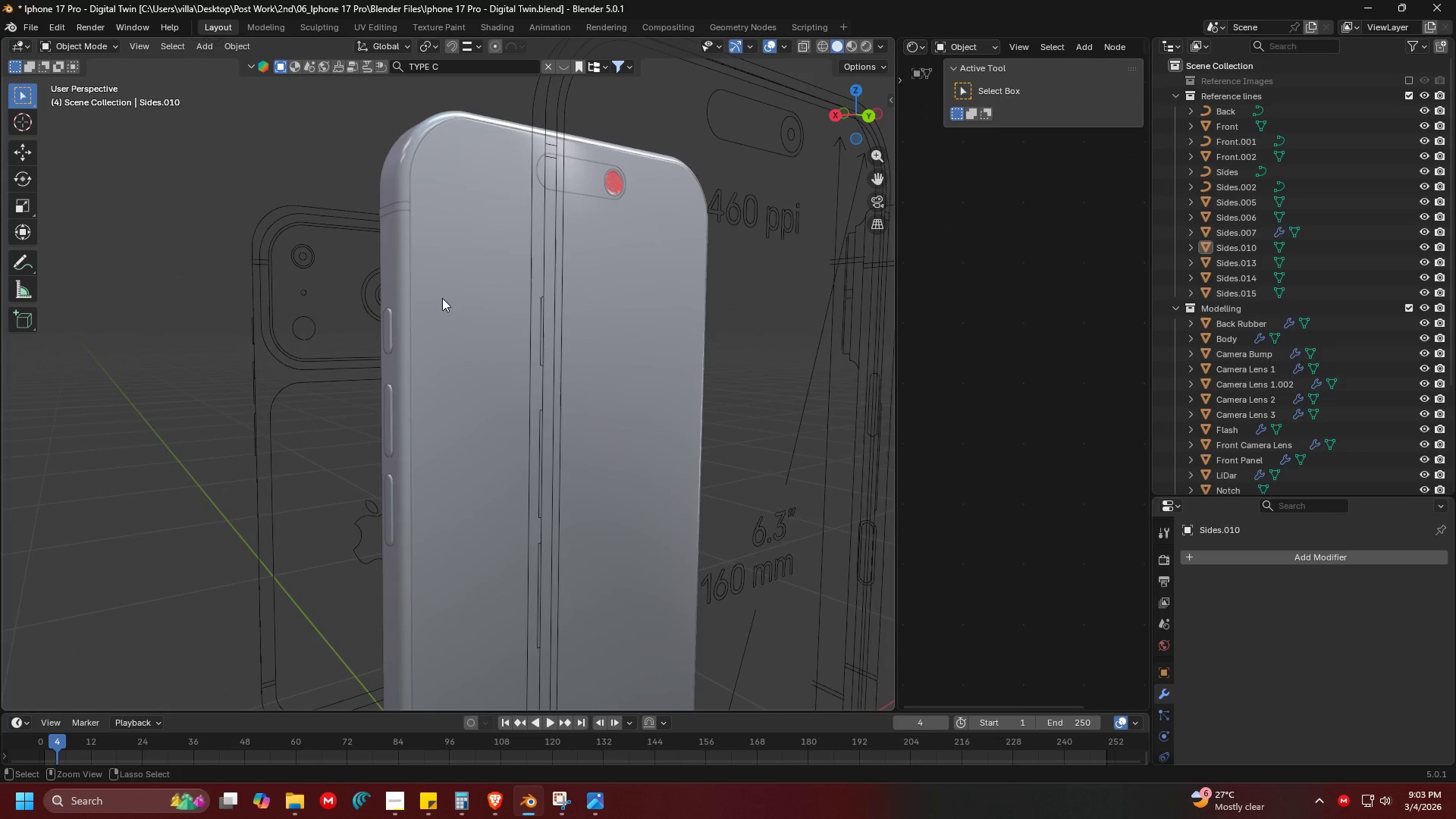 
key(Control+S)
 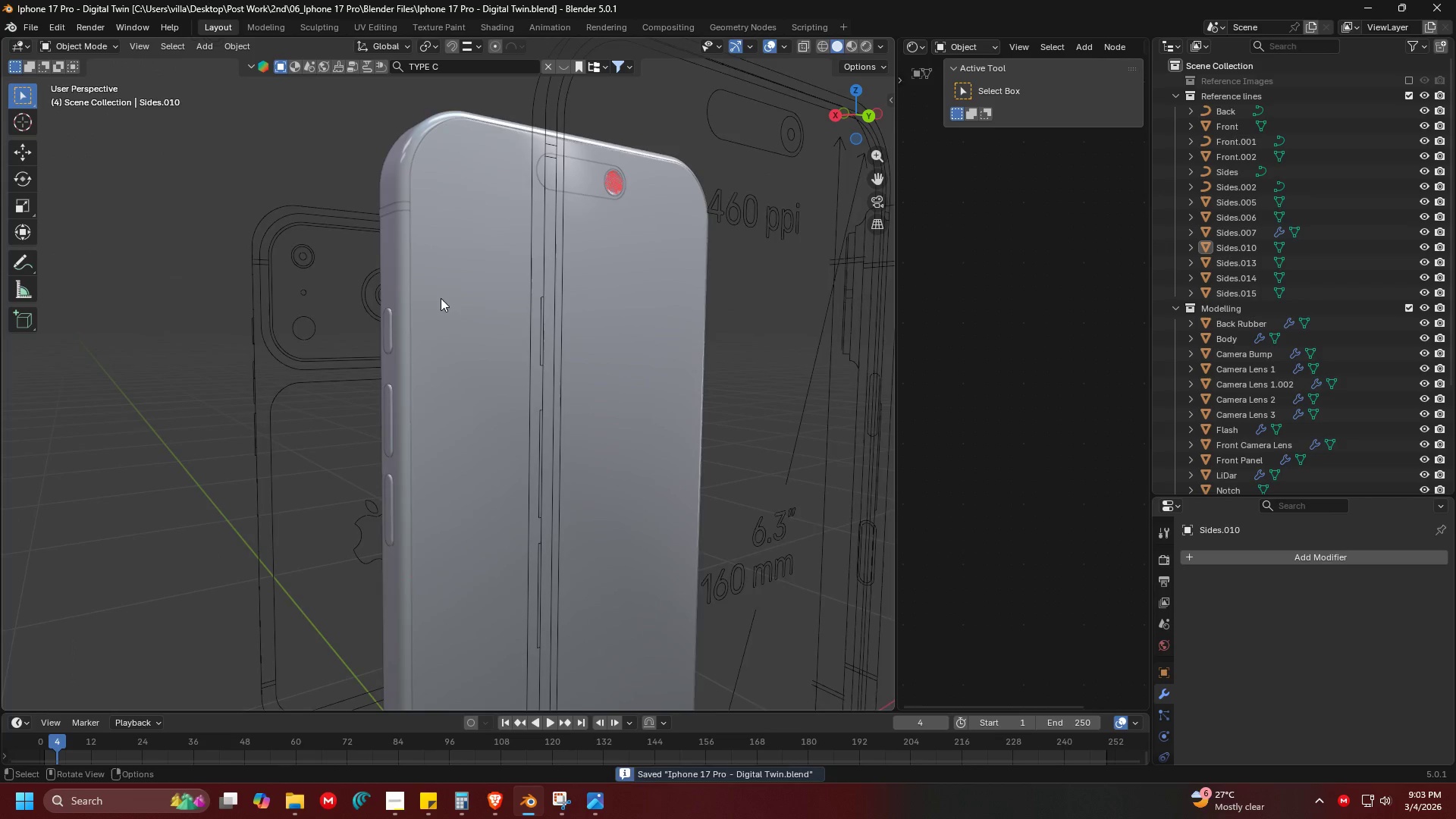 
key(Shift+ShiftLeft)
 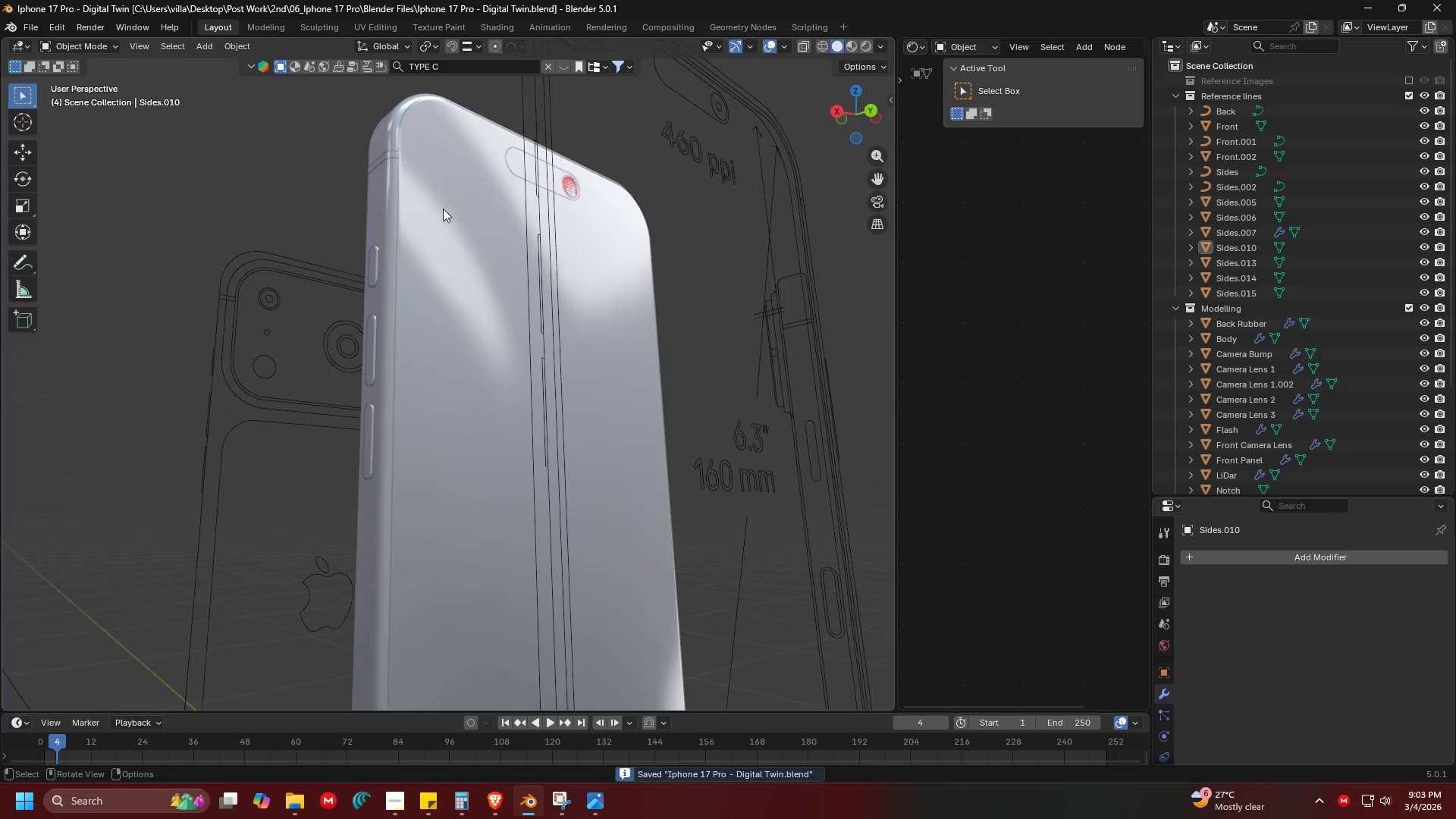 
key(Z)
 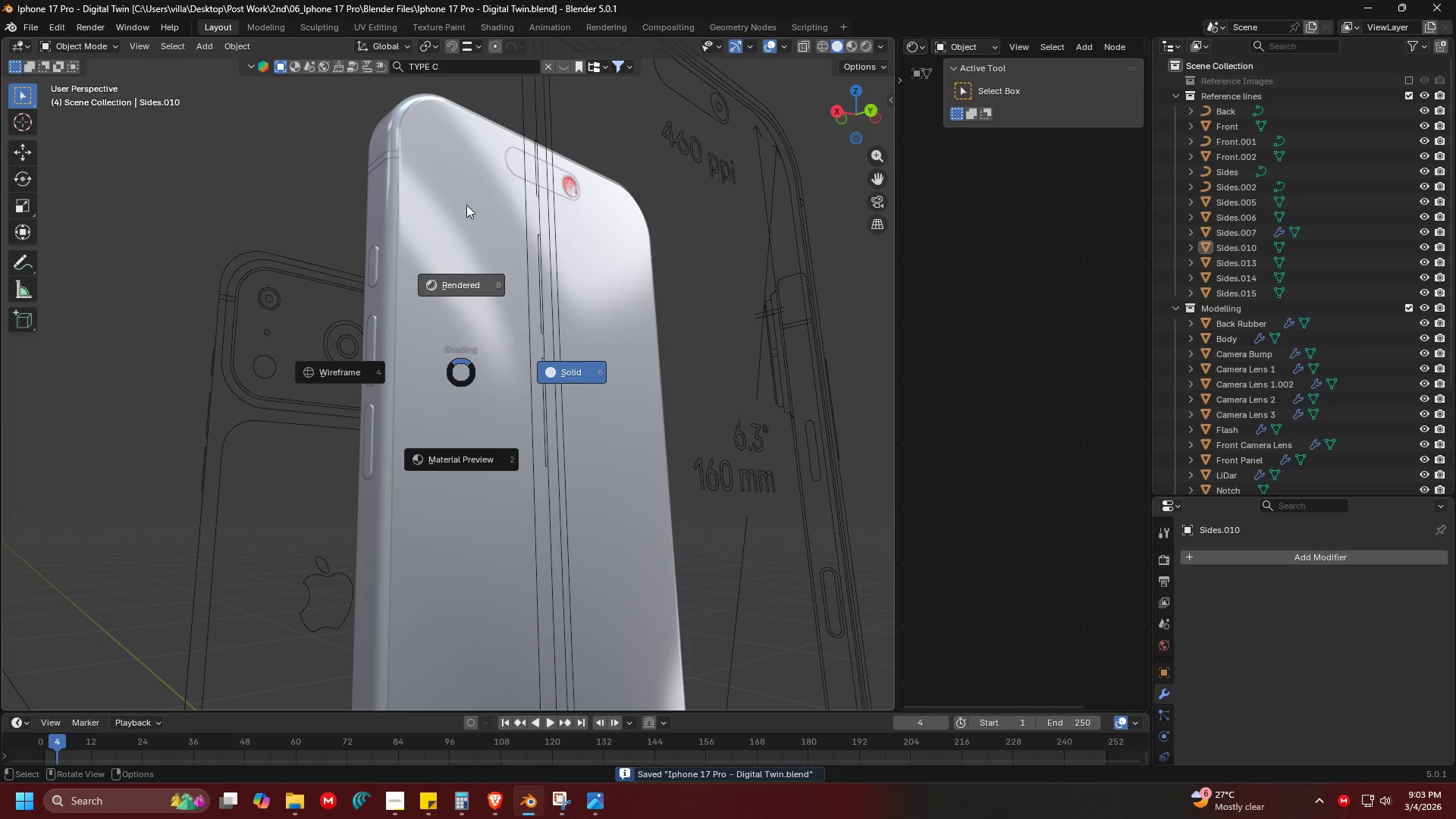 
left_click([466, 204])
 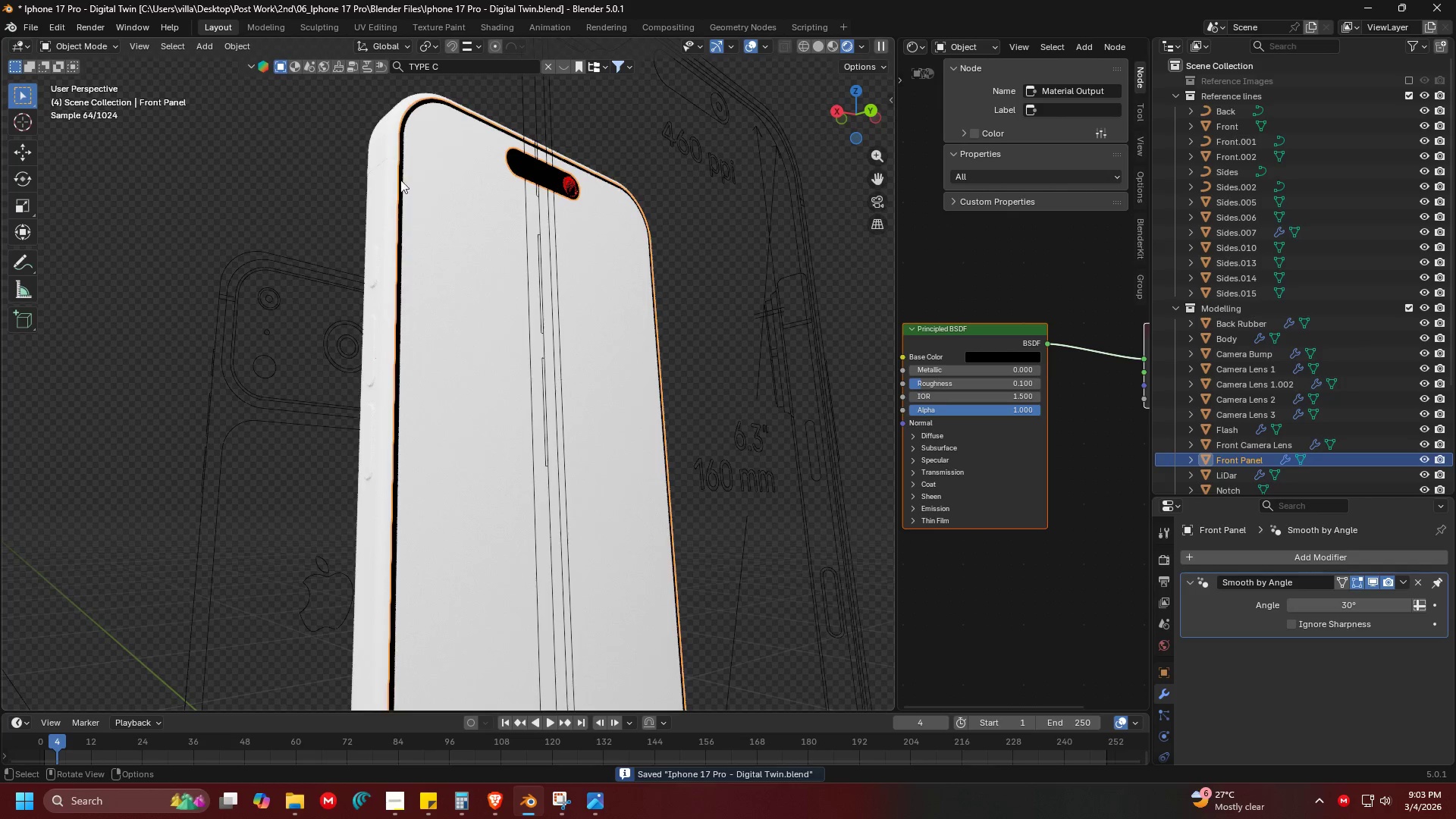 
left_click([393, 159])
 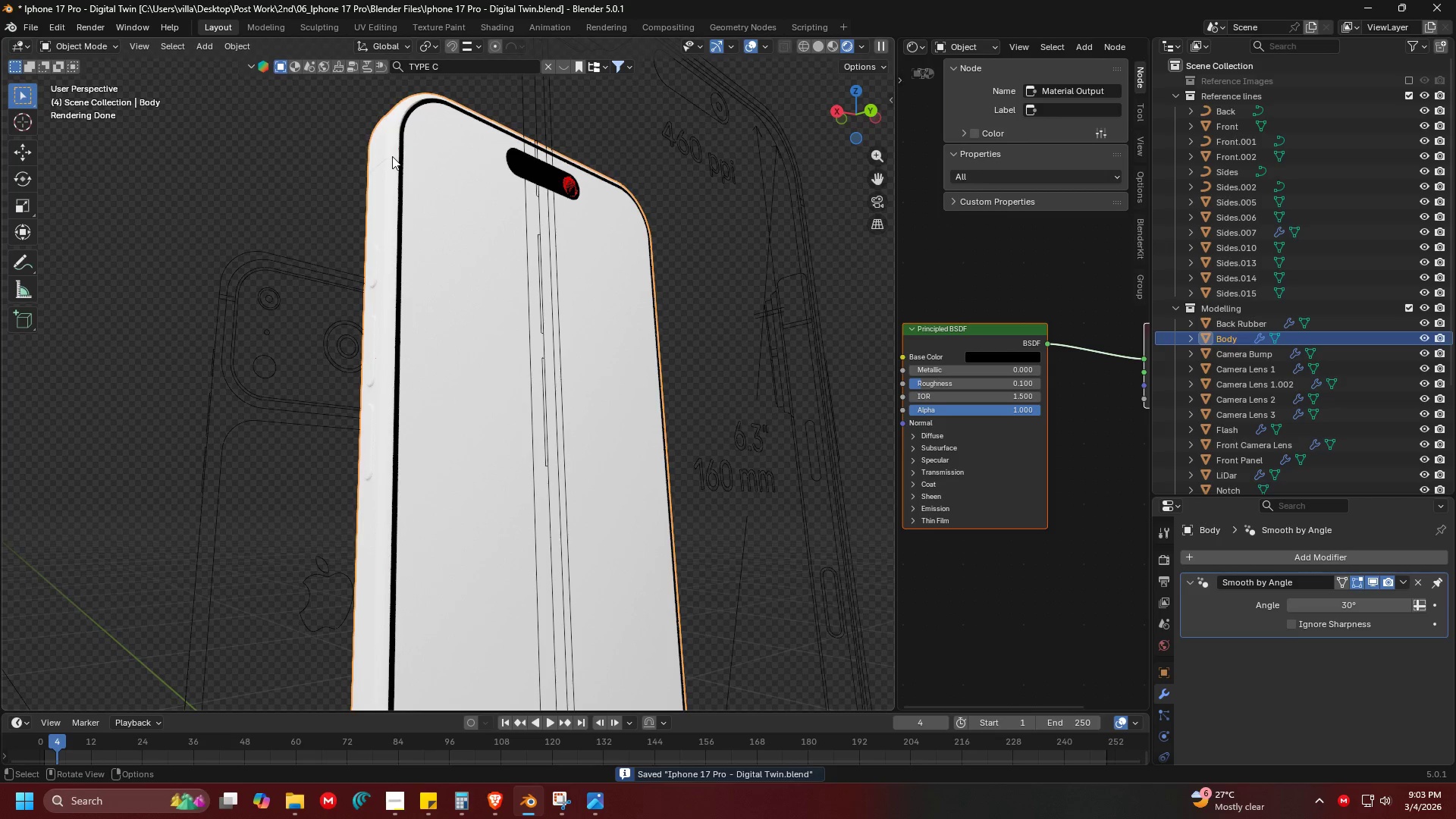 
double_click([392, 156])
 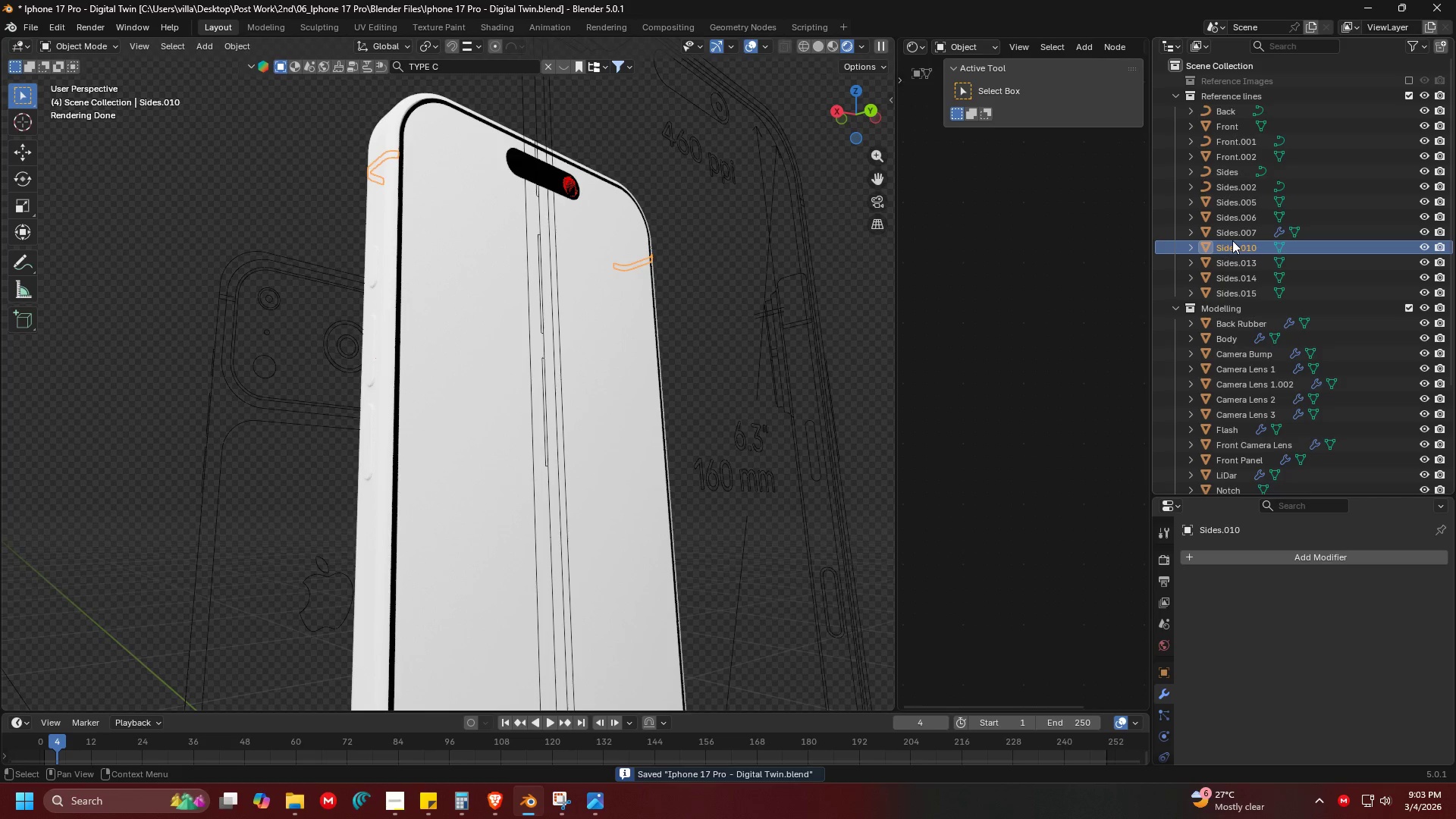 
left_click_drag(start_coordinate=[1236, 248], to_coordinate=[1239, 317])
 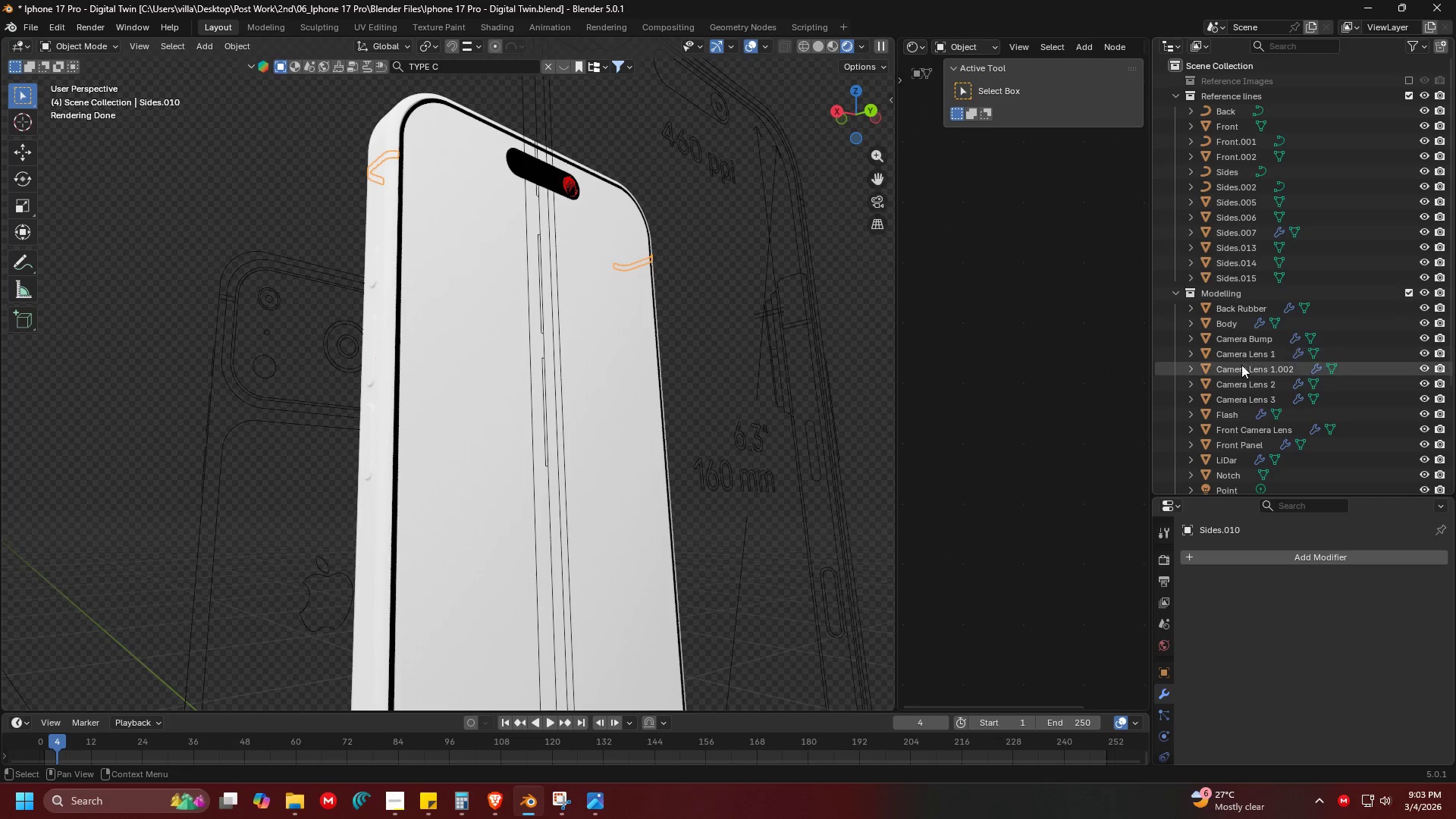 
scroll: coordinate [1236, 332], scroll_direction: down, amount: 5.0
 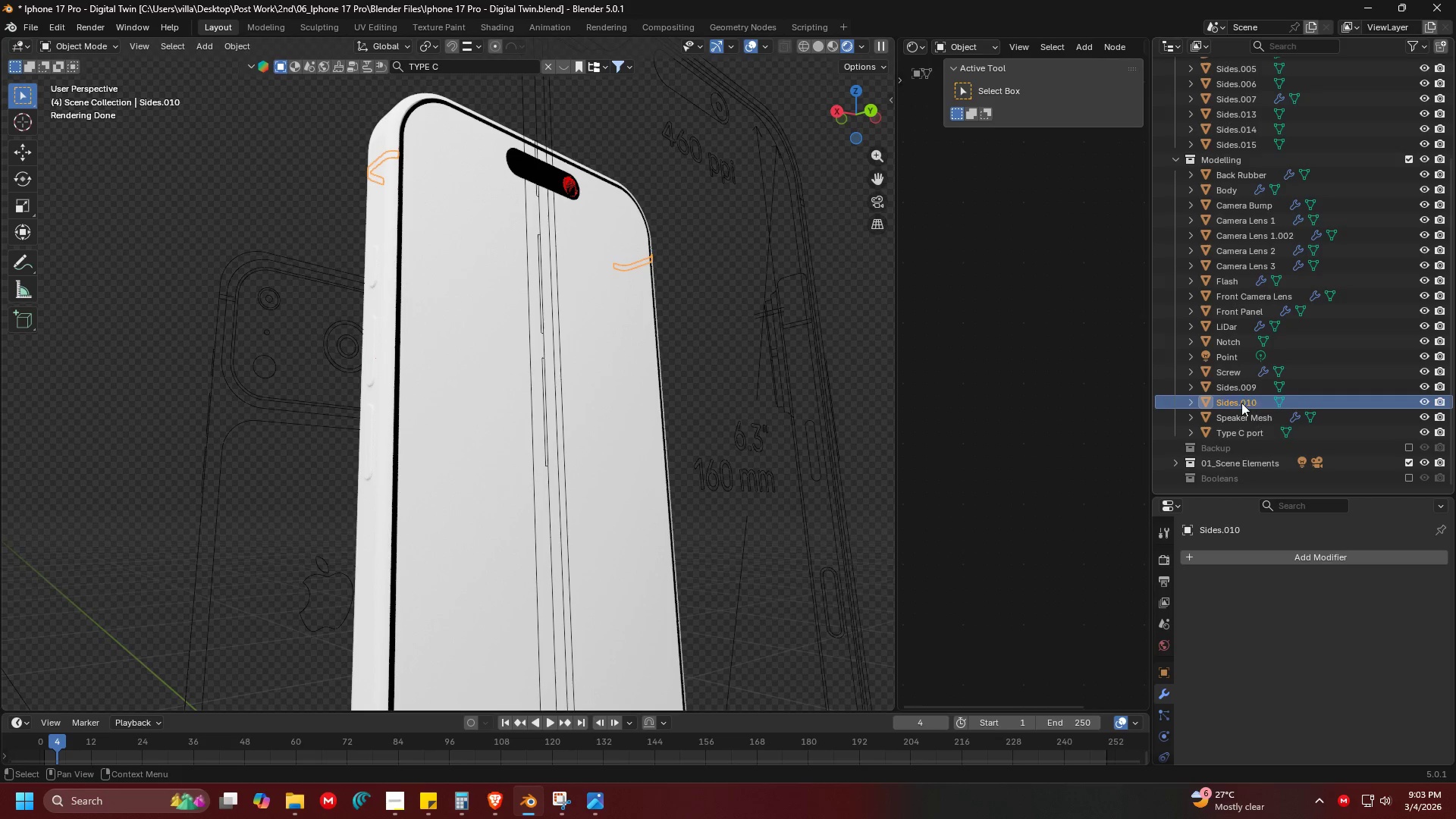 
double_click([1239, 402])
 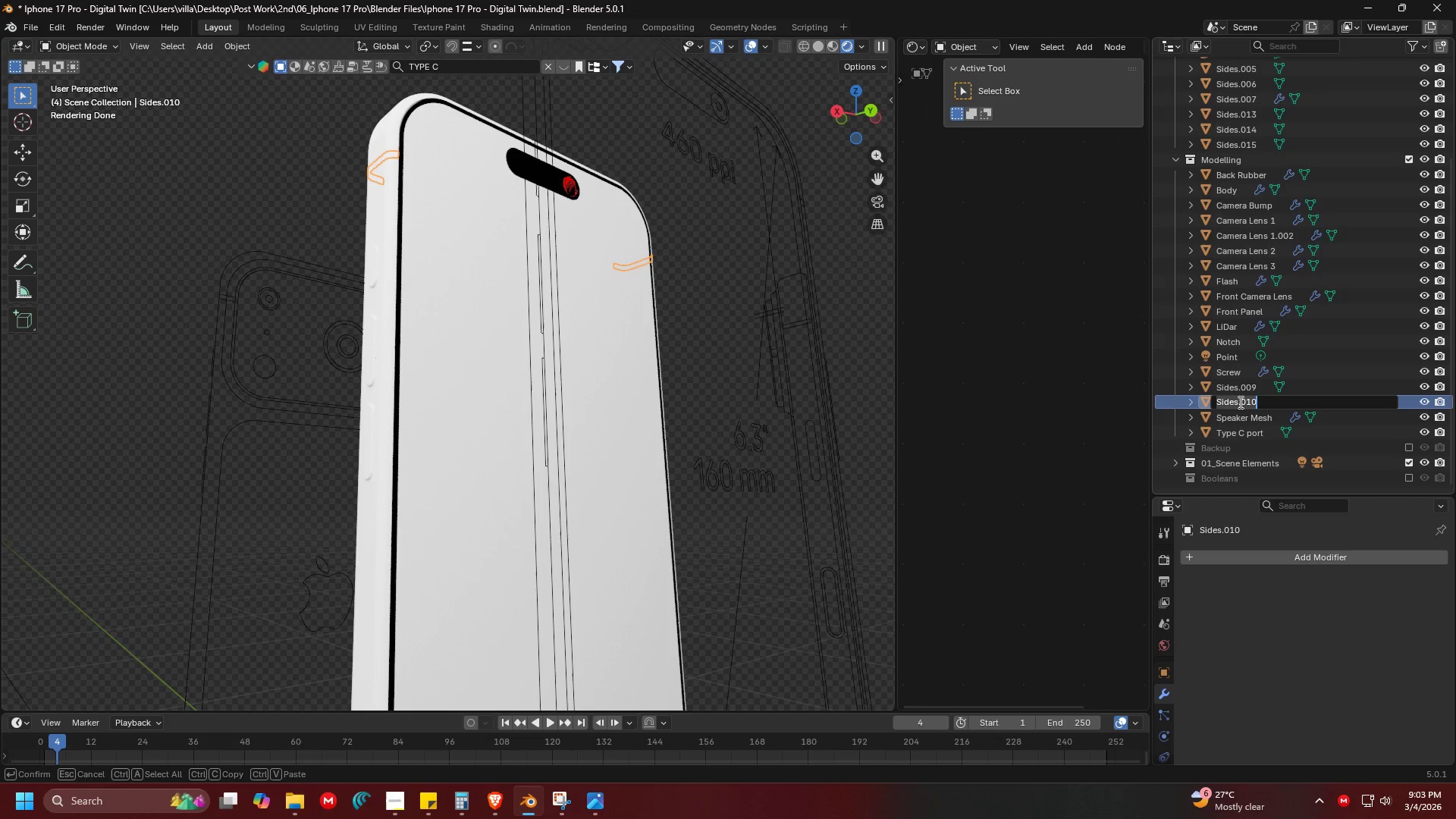 
type(Antenna Bands)
 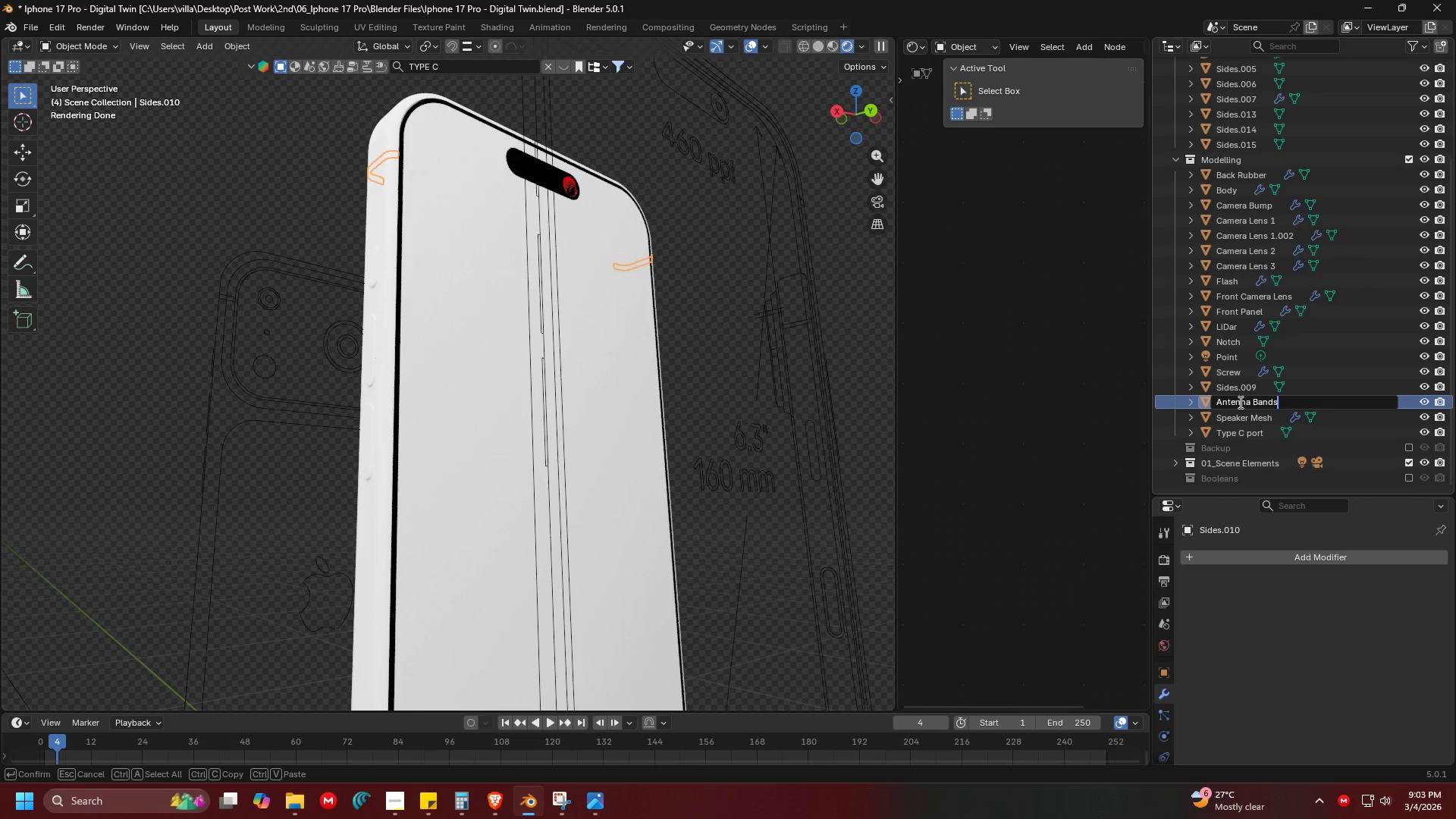 
key(Enter)
 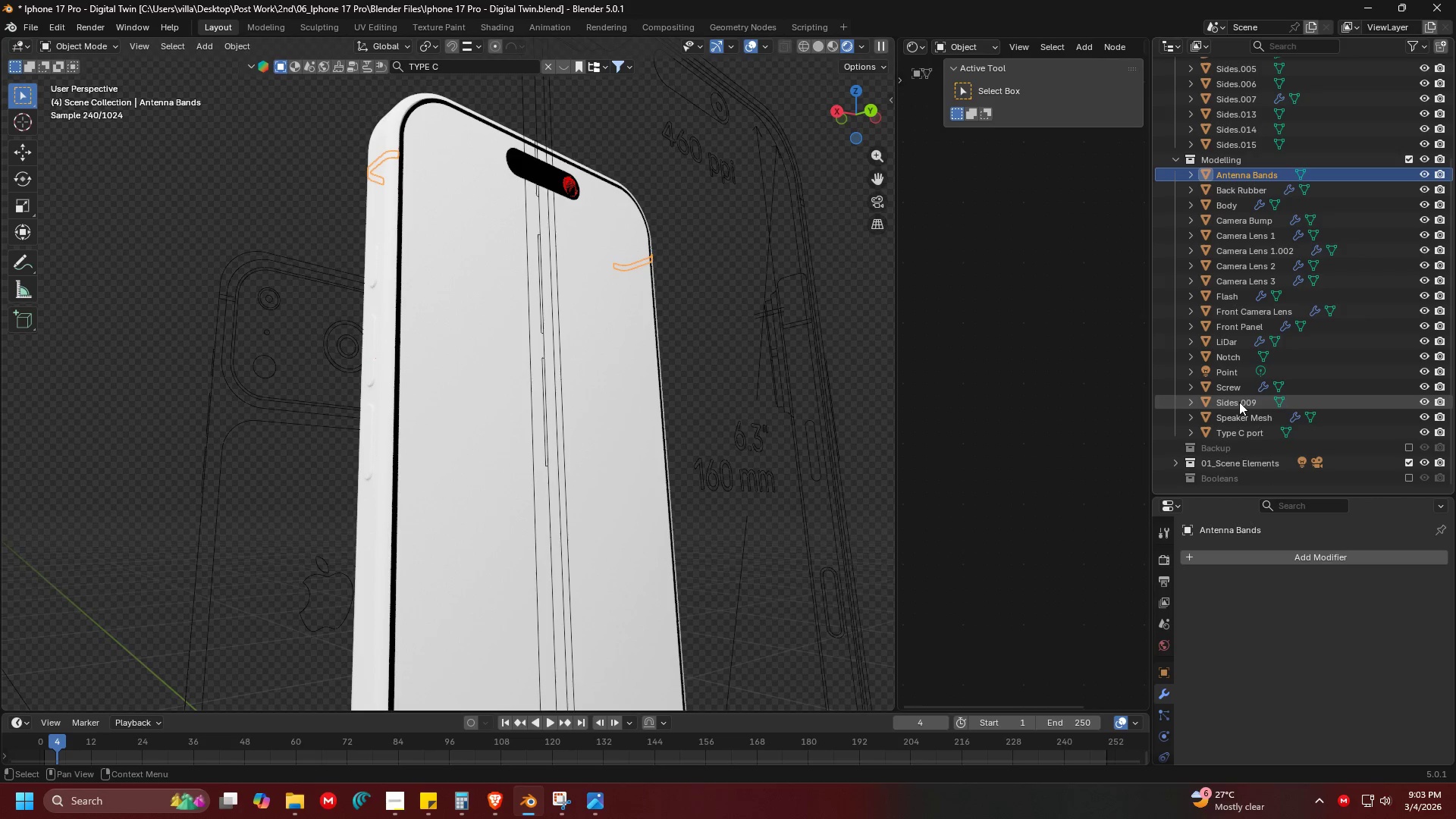 
key(Shift+ShiftLeft)
 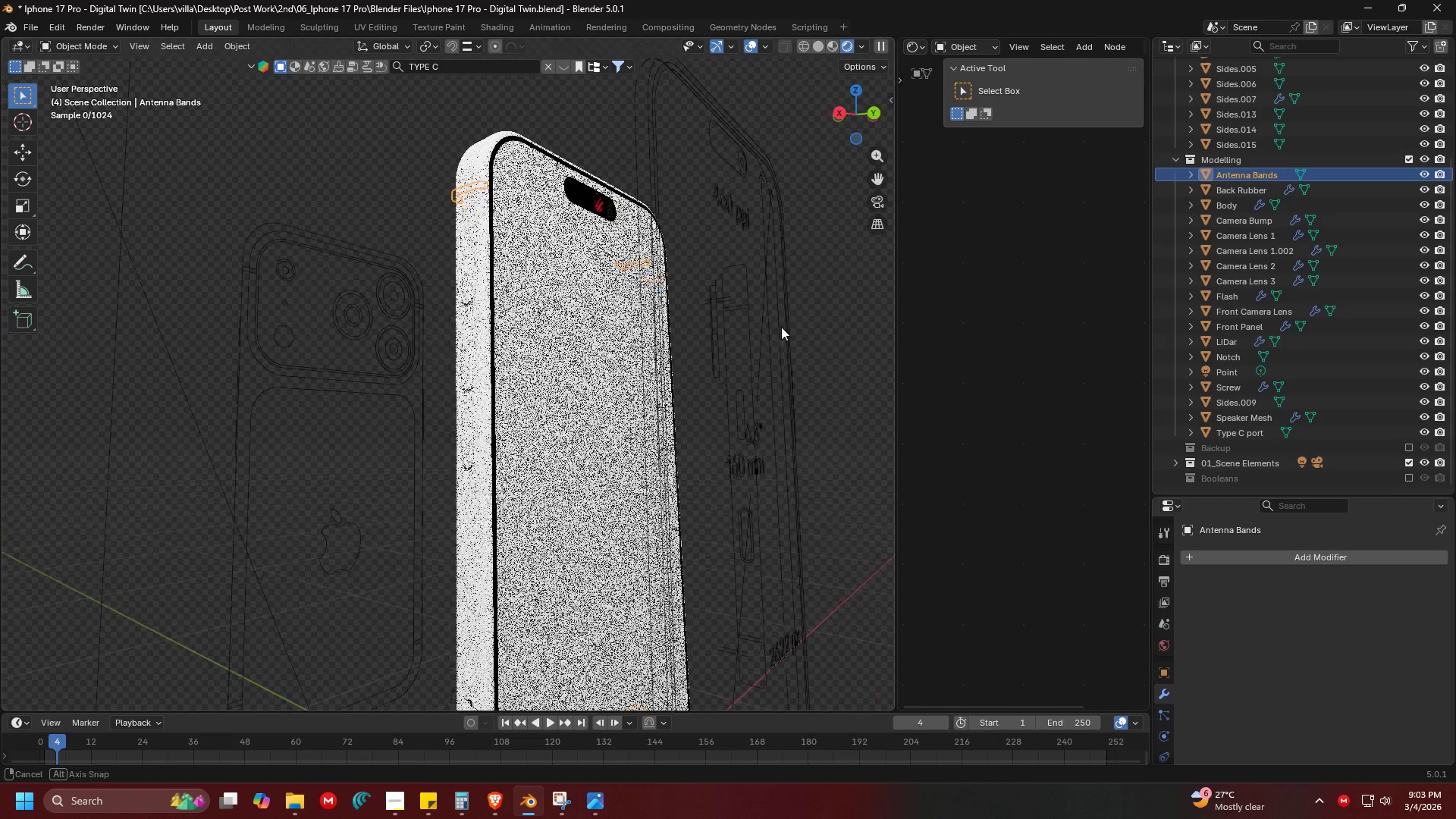 
key(Z)
 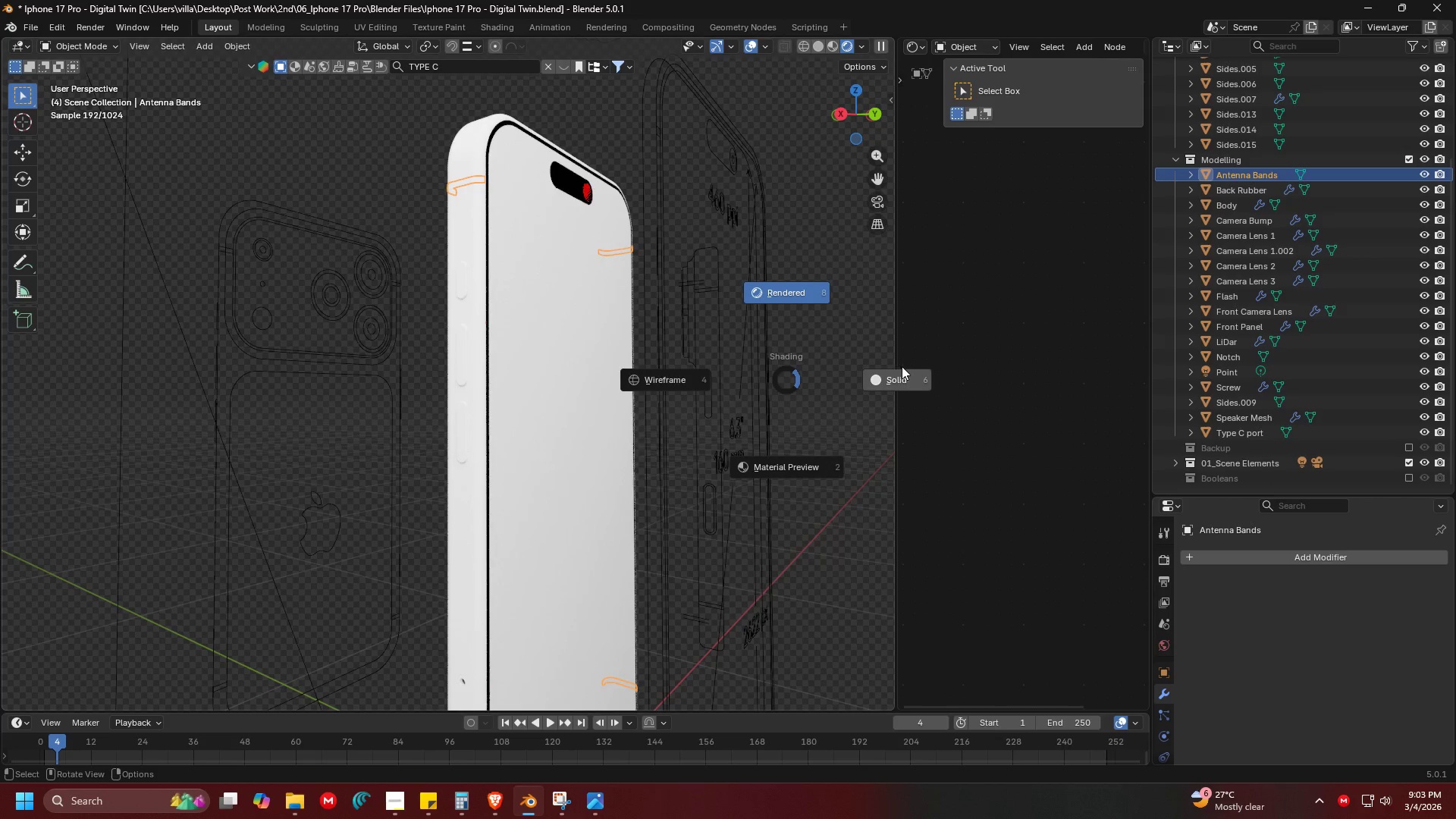 
scroll: coordinate [760, 312], scroll_direction: down, amount: 5.0
 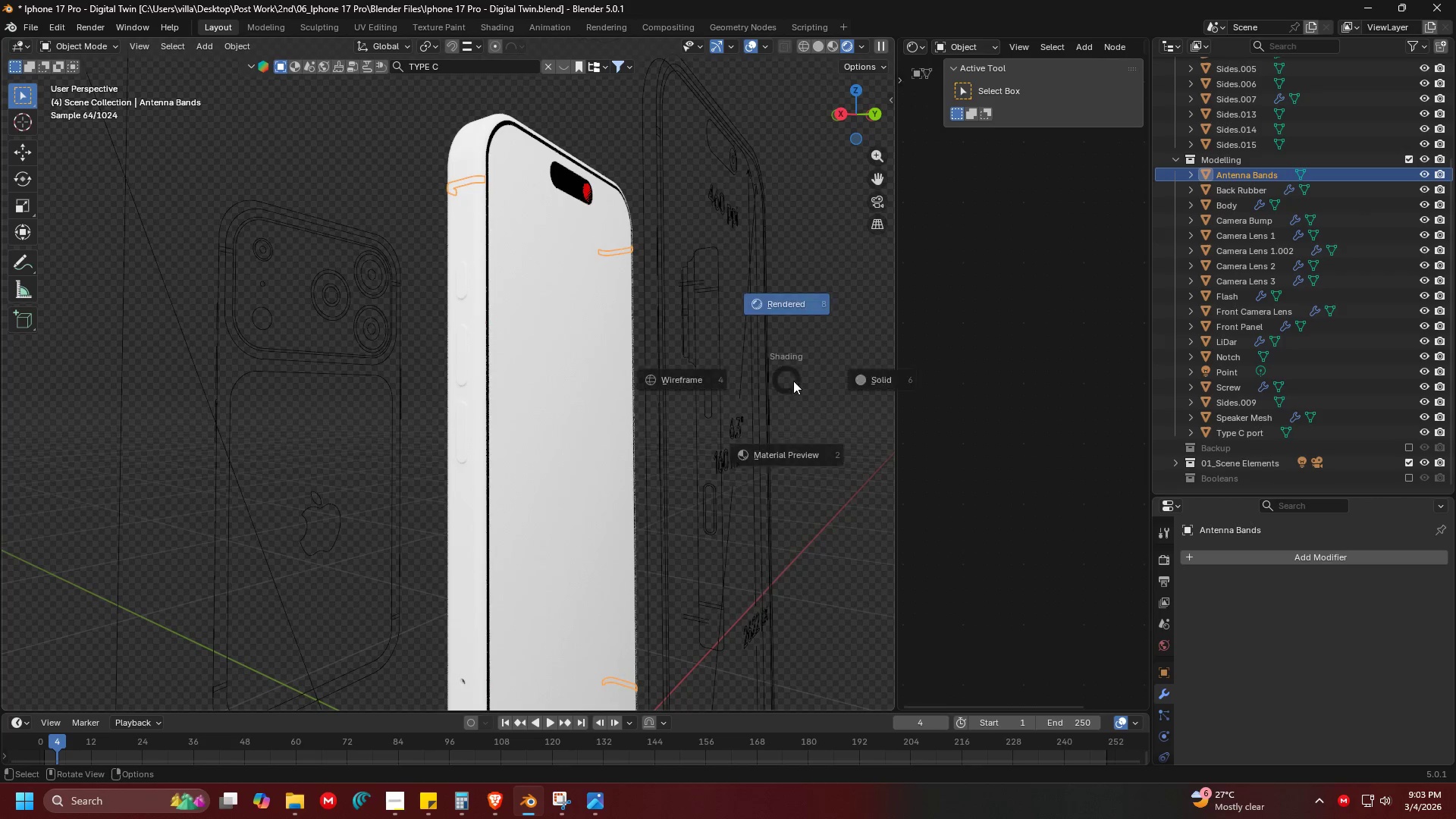 
key(Control+ControlLeft)
 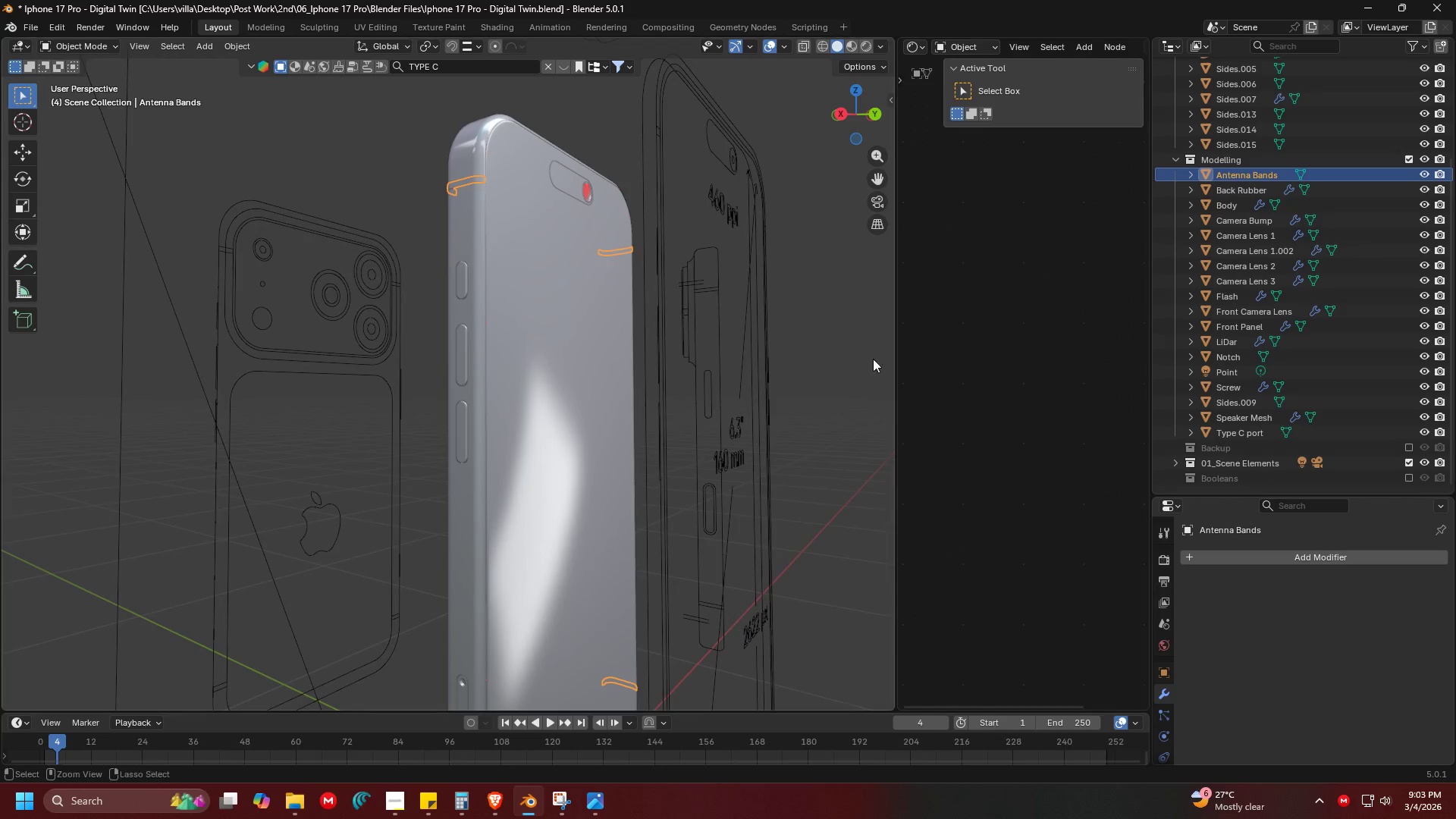 
key(Control+S)
 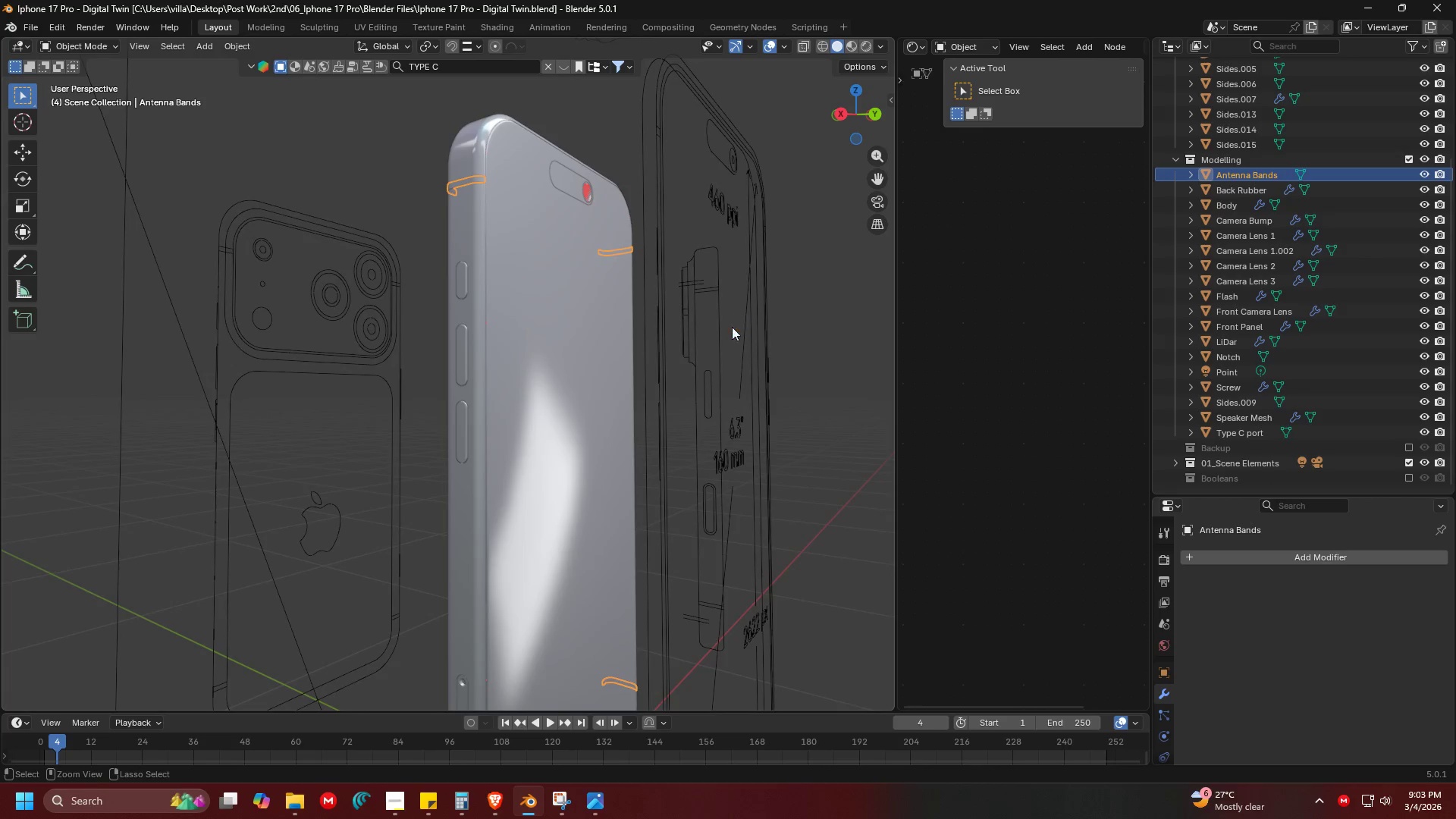 
key(Shift+ShiftLeft)
 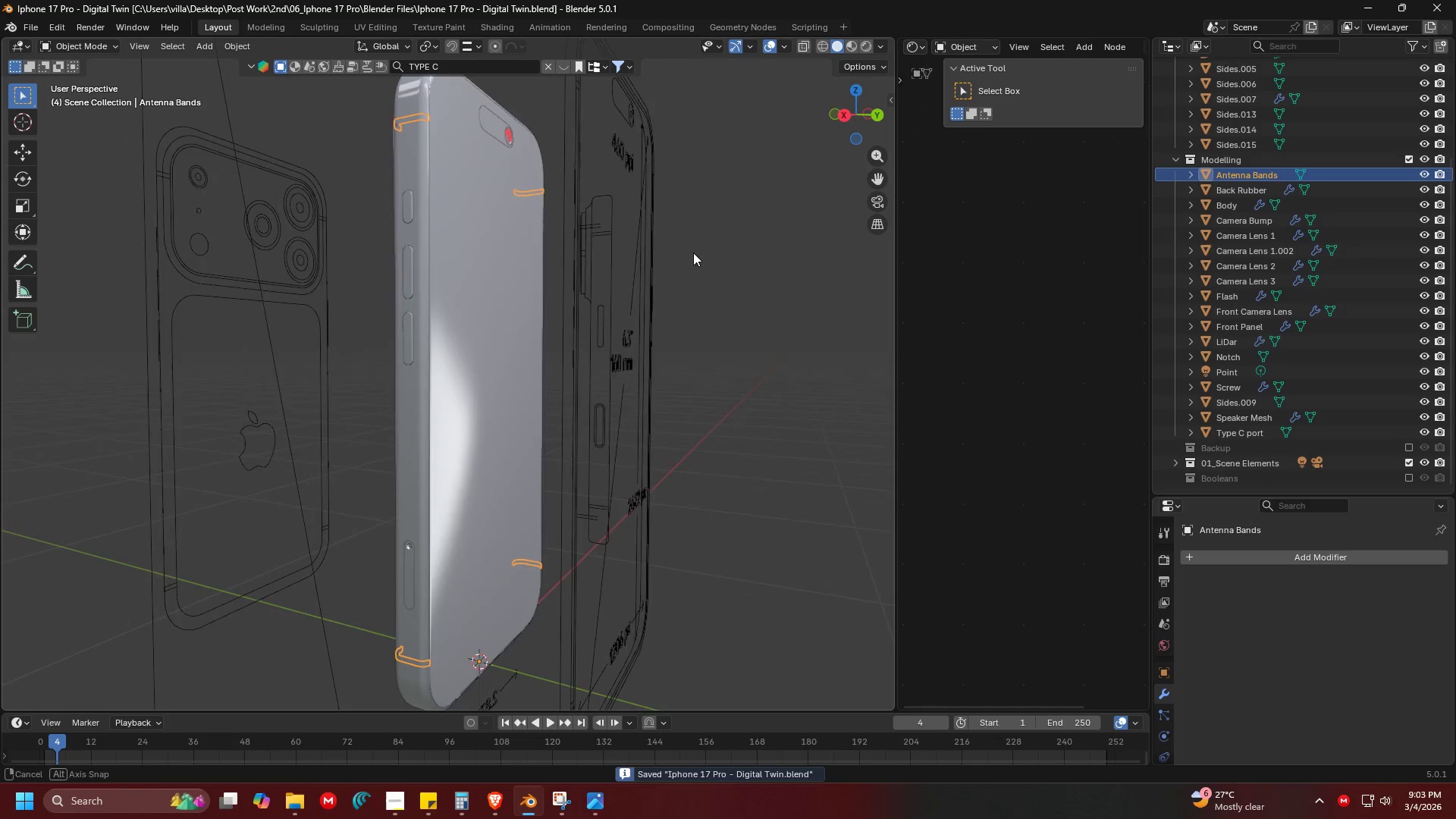 
scroll: coordinate [675, 284], scroll_direction: down, amount: 4.0
 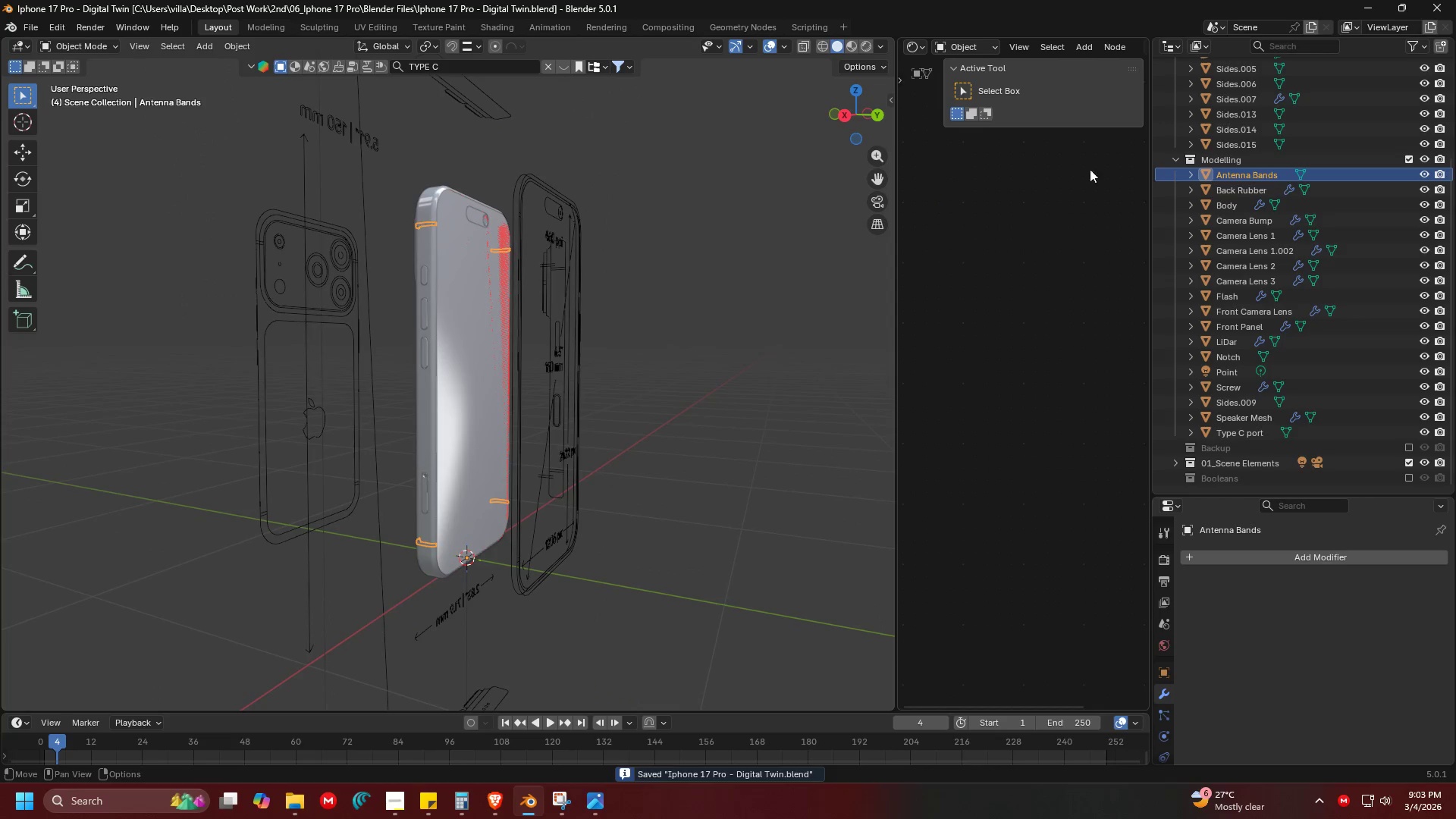 
key(Shift+ShiftLeft)
 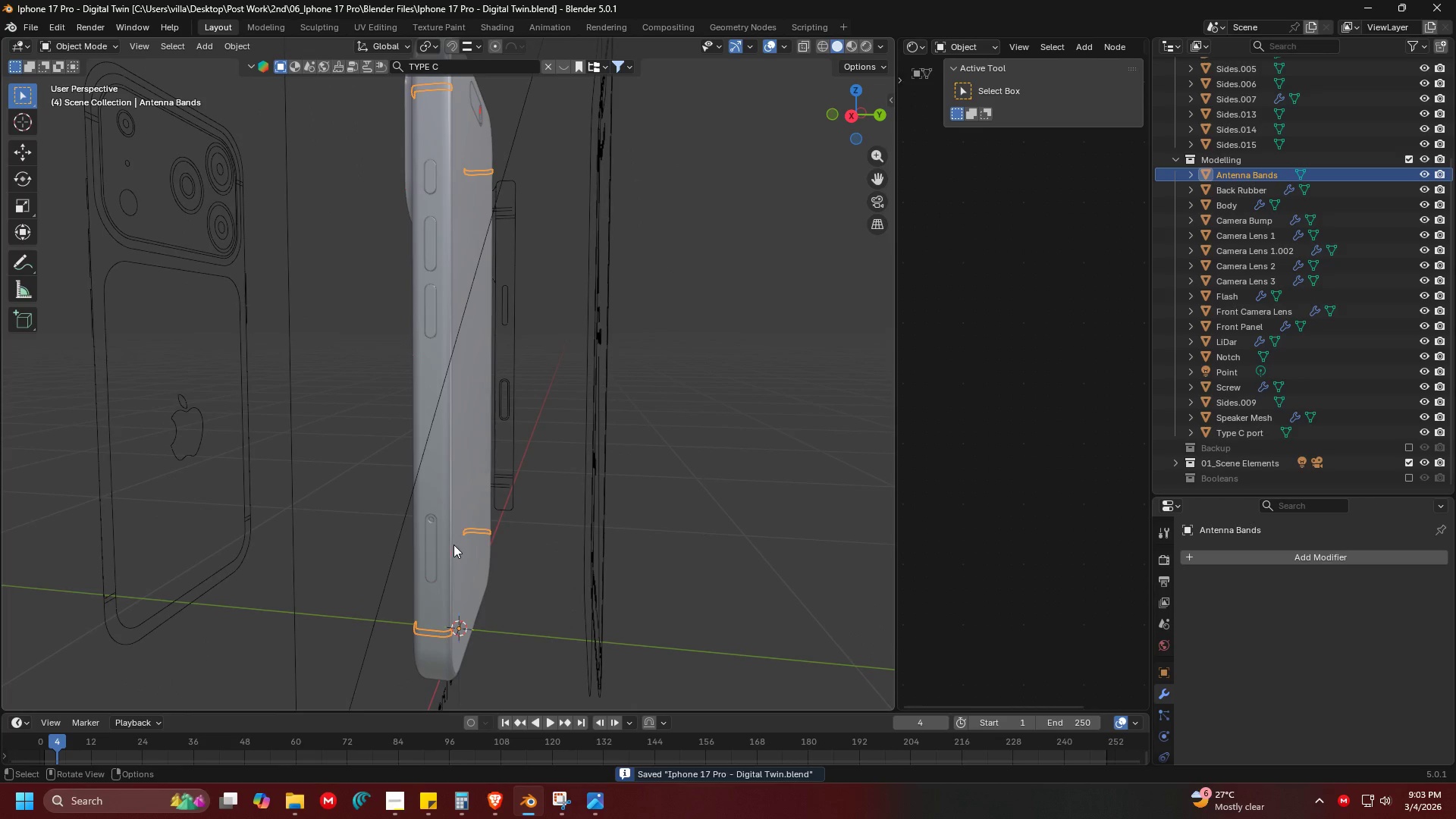 
scroll: coordinate [664, 328], scroll_direction: up, amount: 3.0
 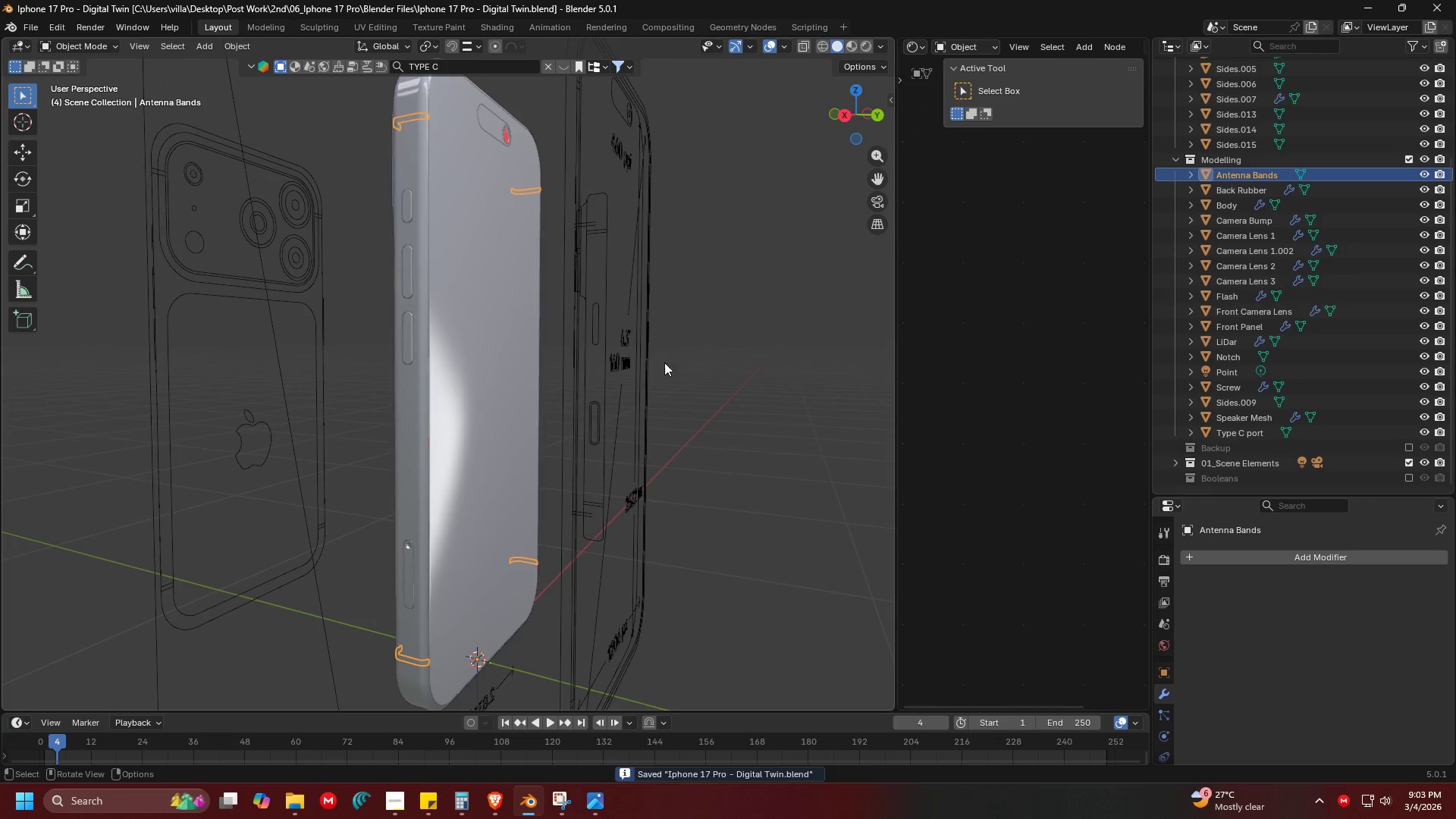 
left_click([433, 540])
 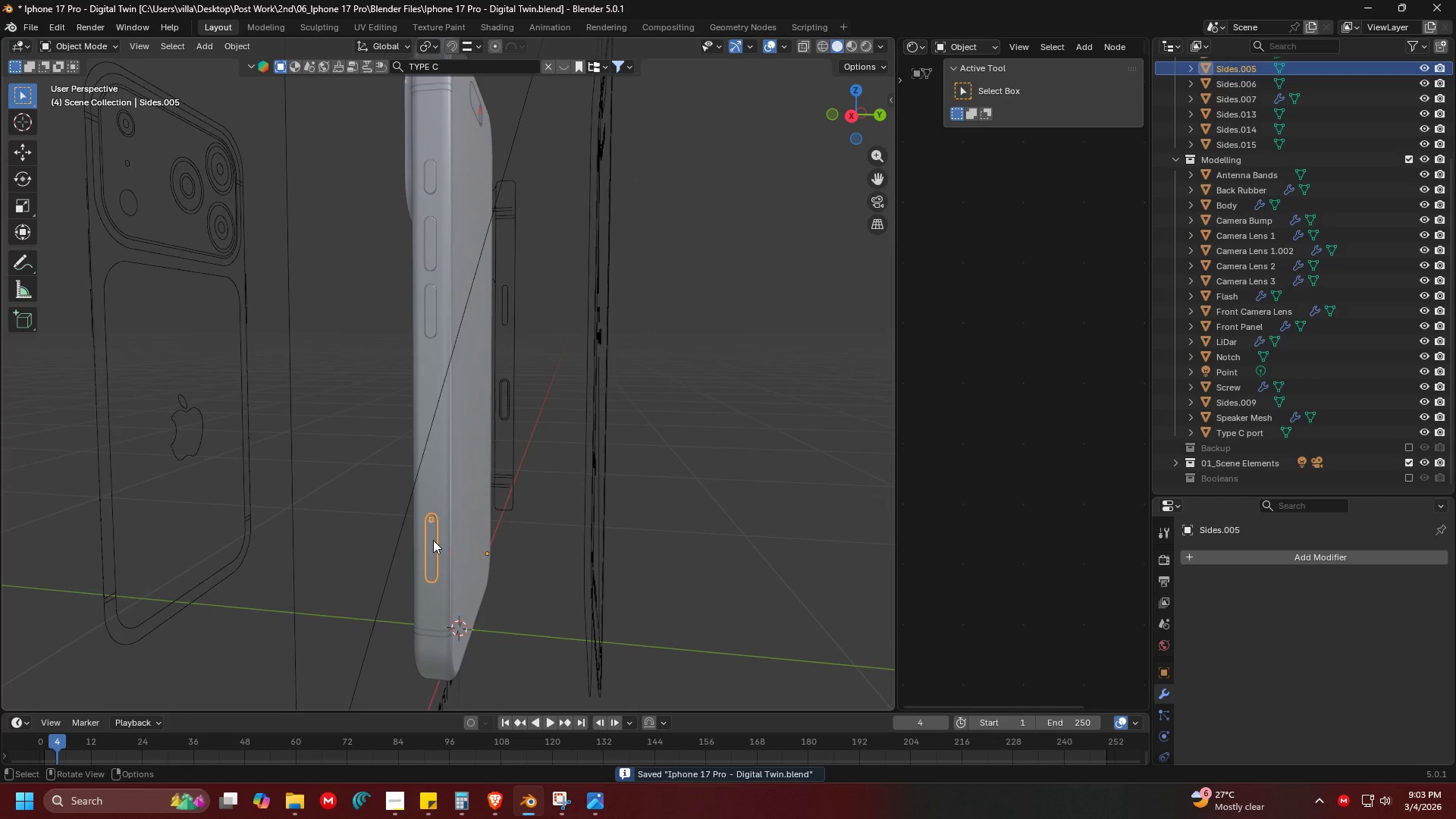 
key(Shift+ShiftLeft)
 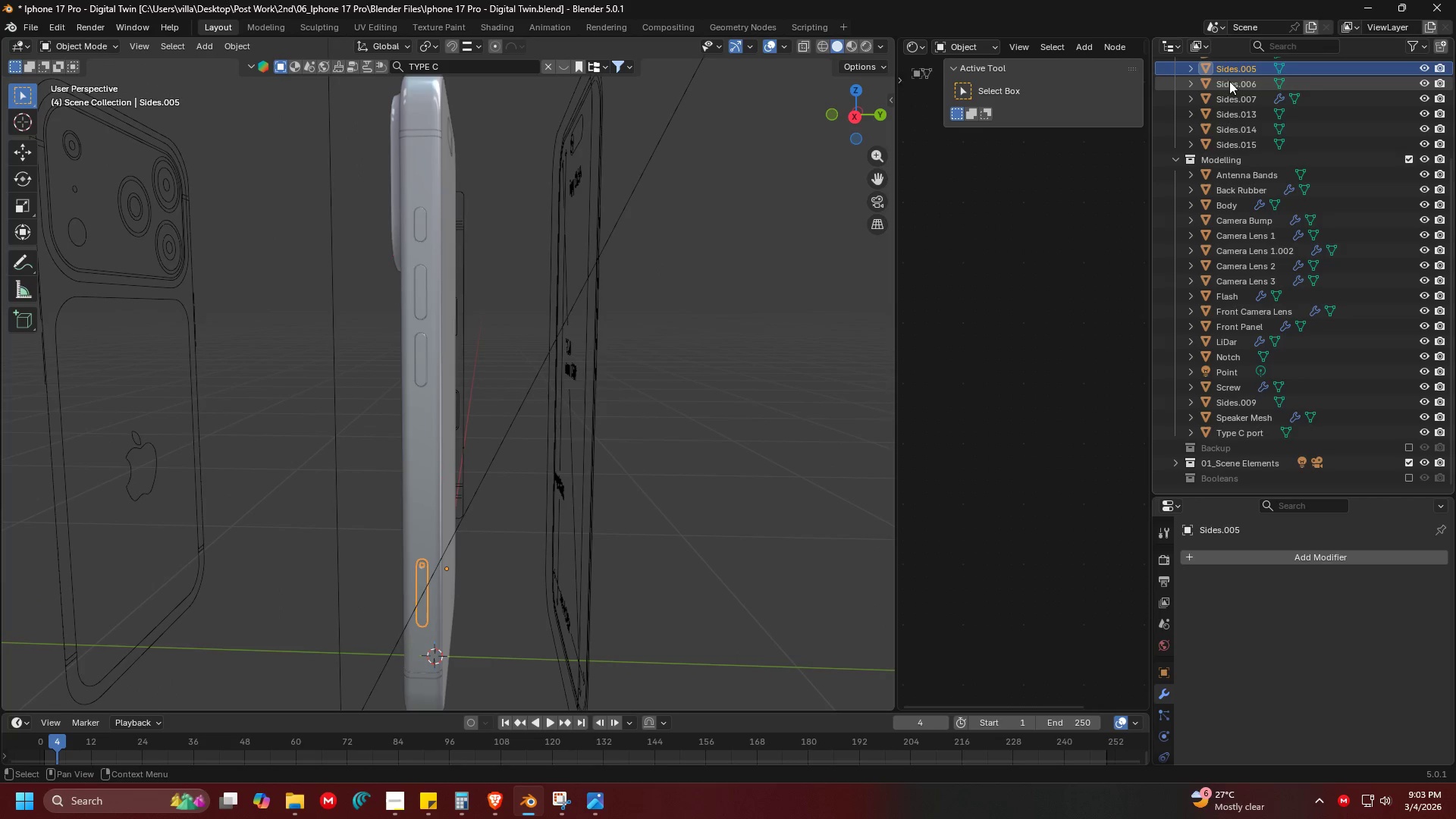 
left_click_drag(start_coordinate=[1237, 73], to_coordinate=[1222, 158])
 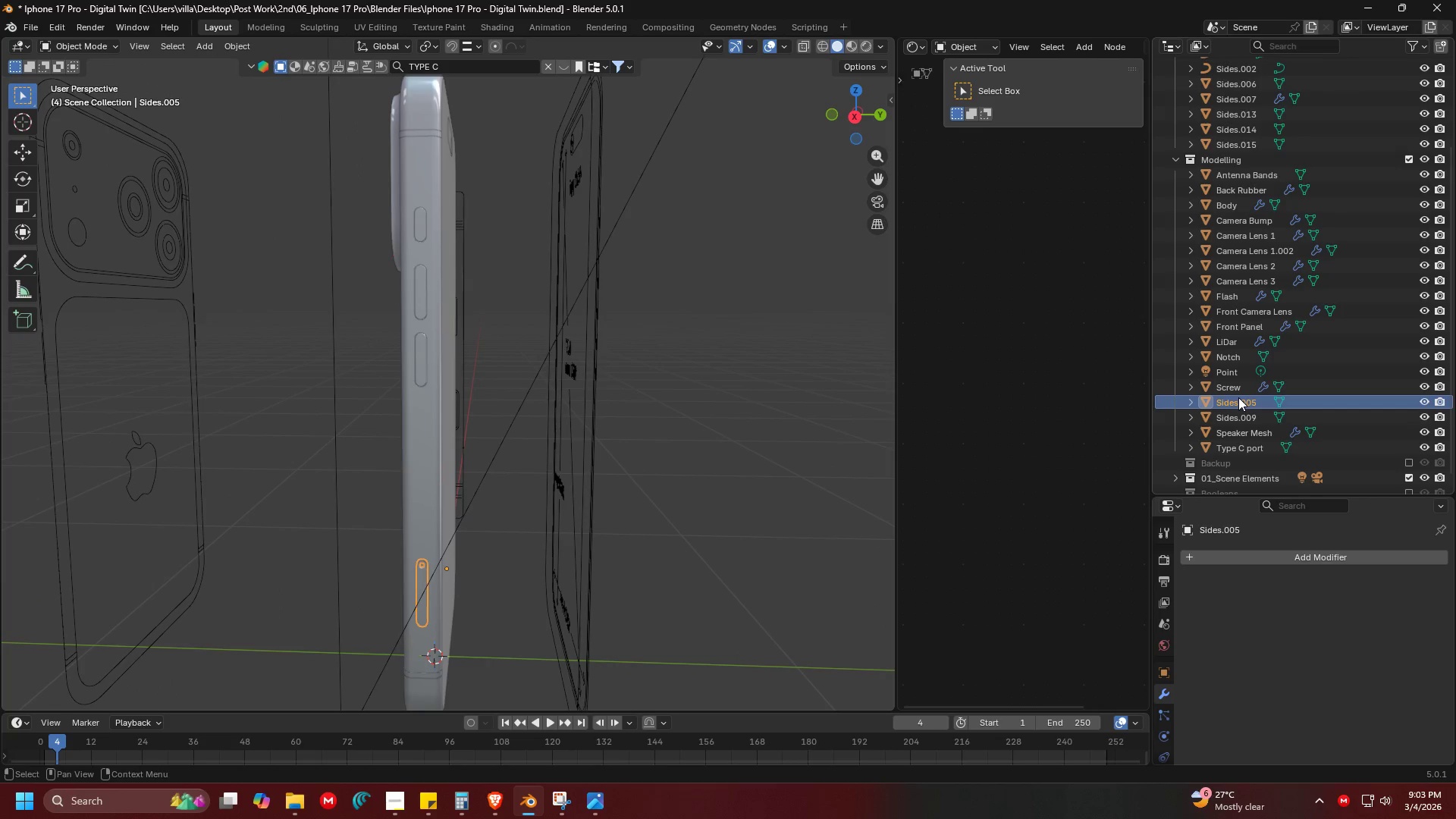 
double_click([1238, 397])
 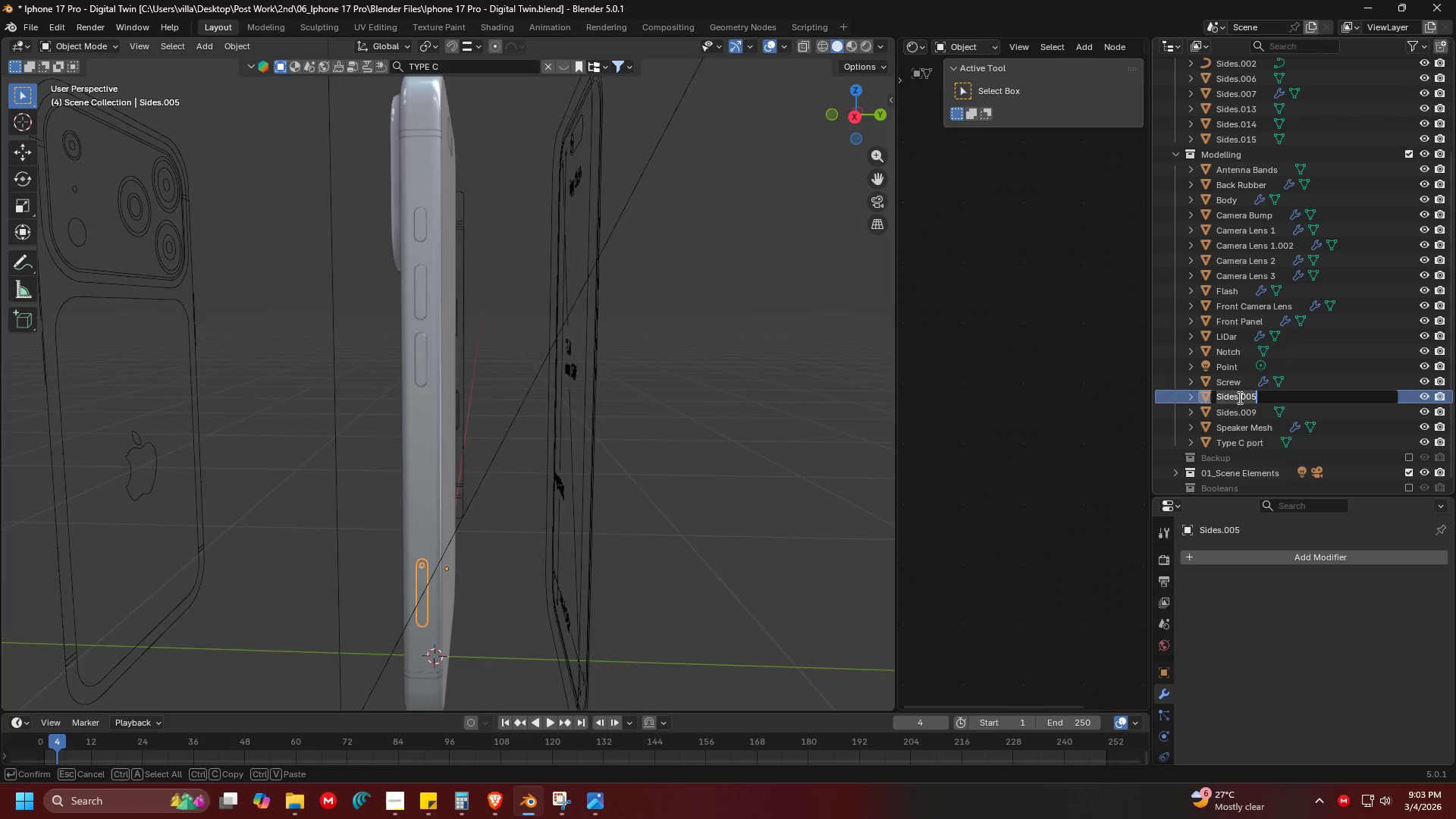 
type(Sim Tray)
 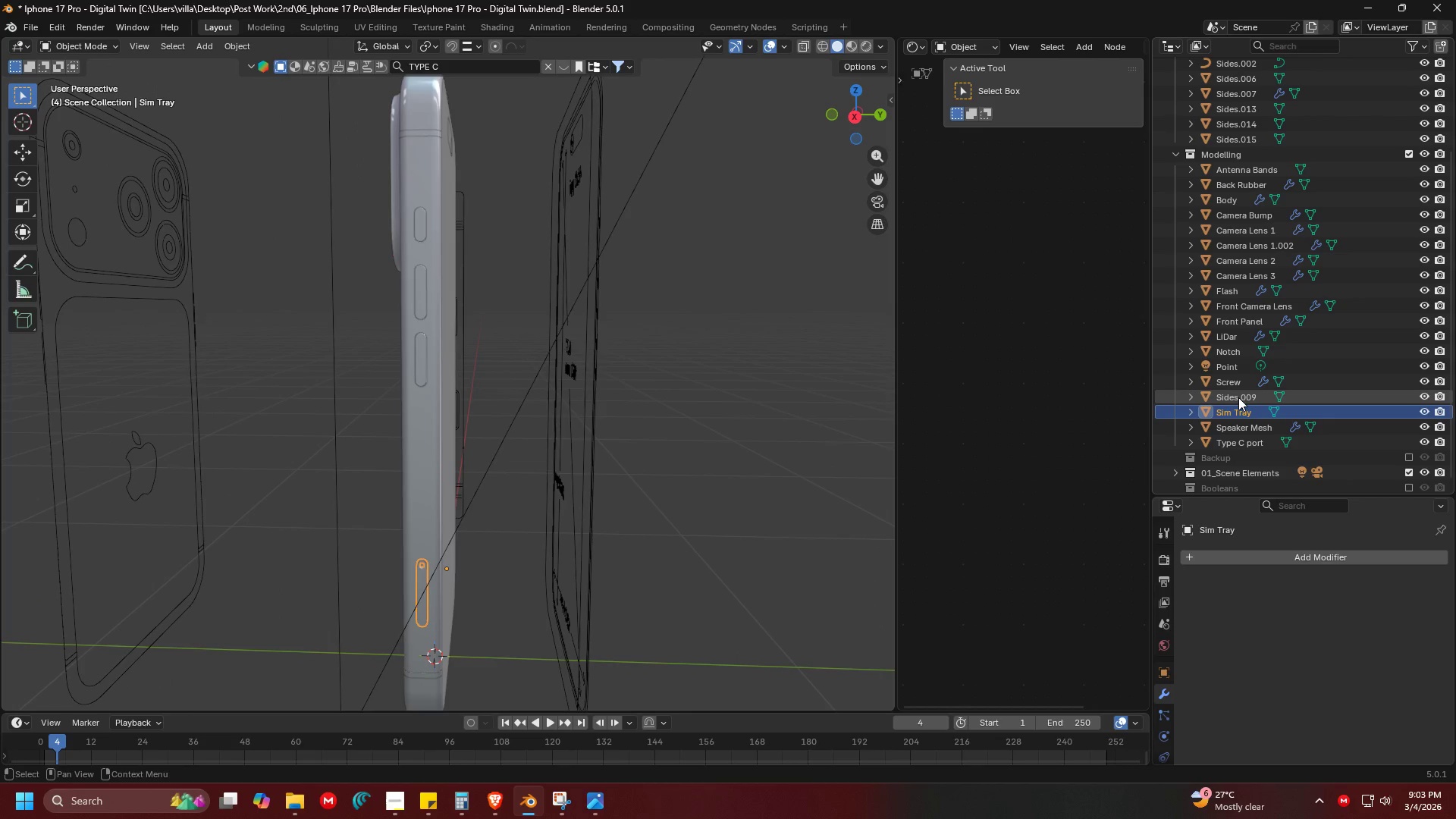 
 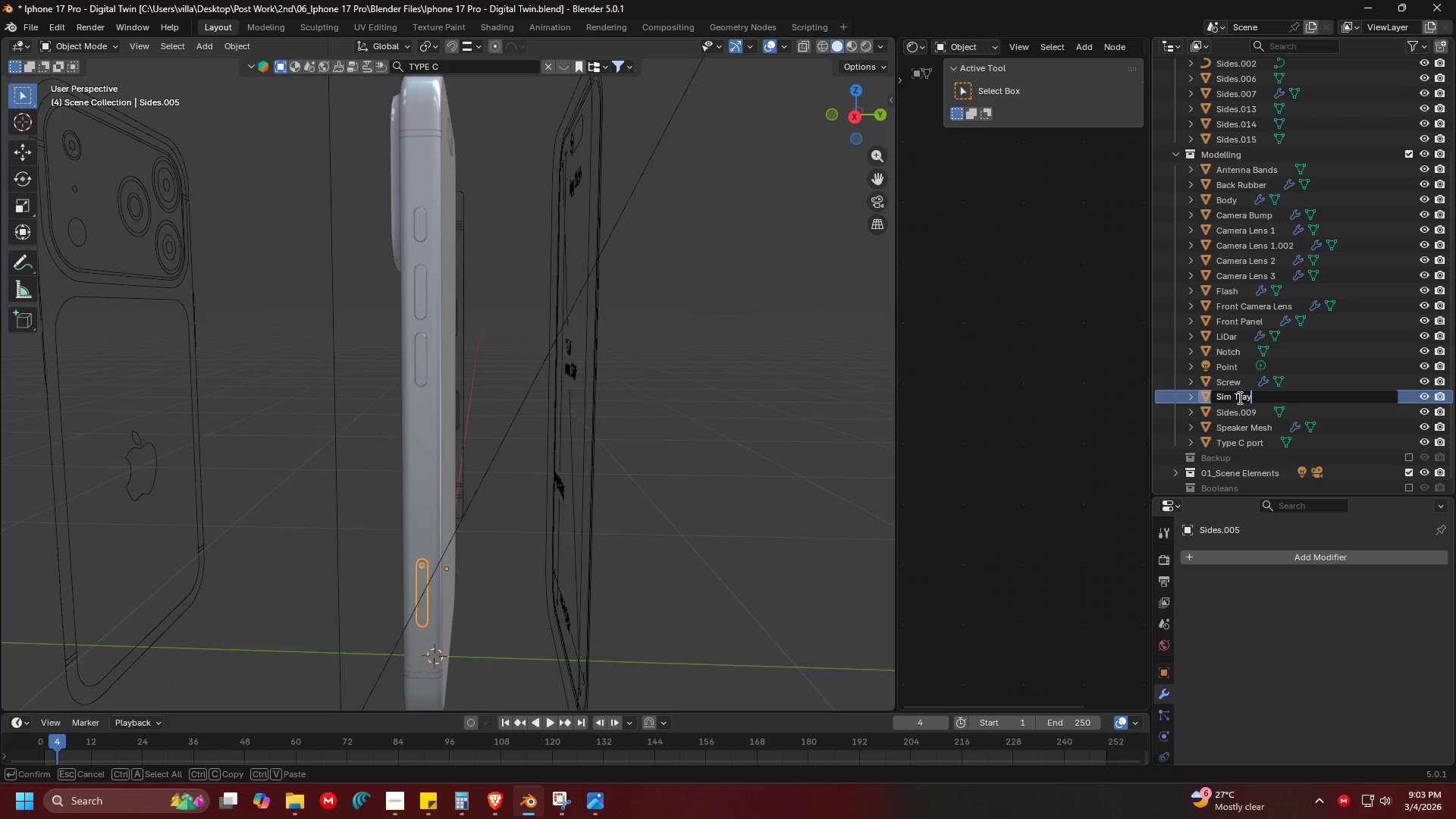 
key(Enter)
 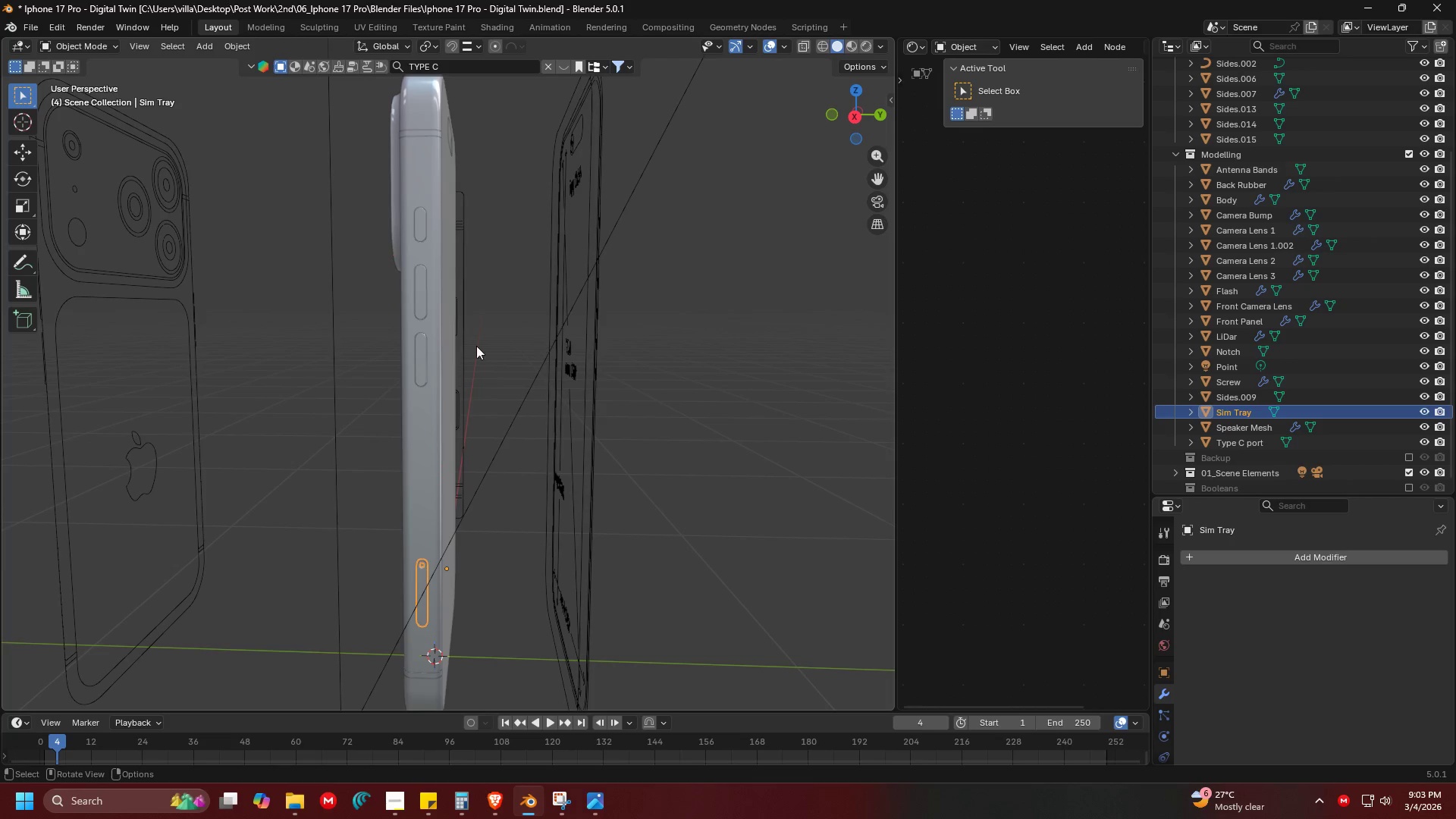 
left_click([421, 359])
 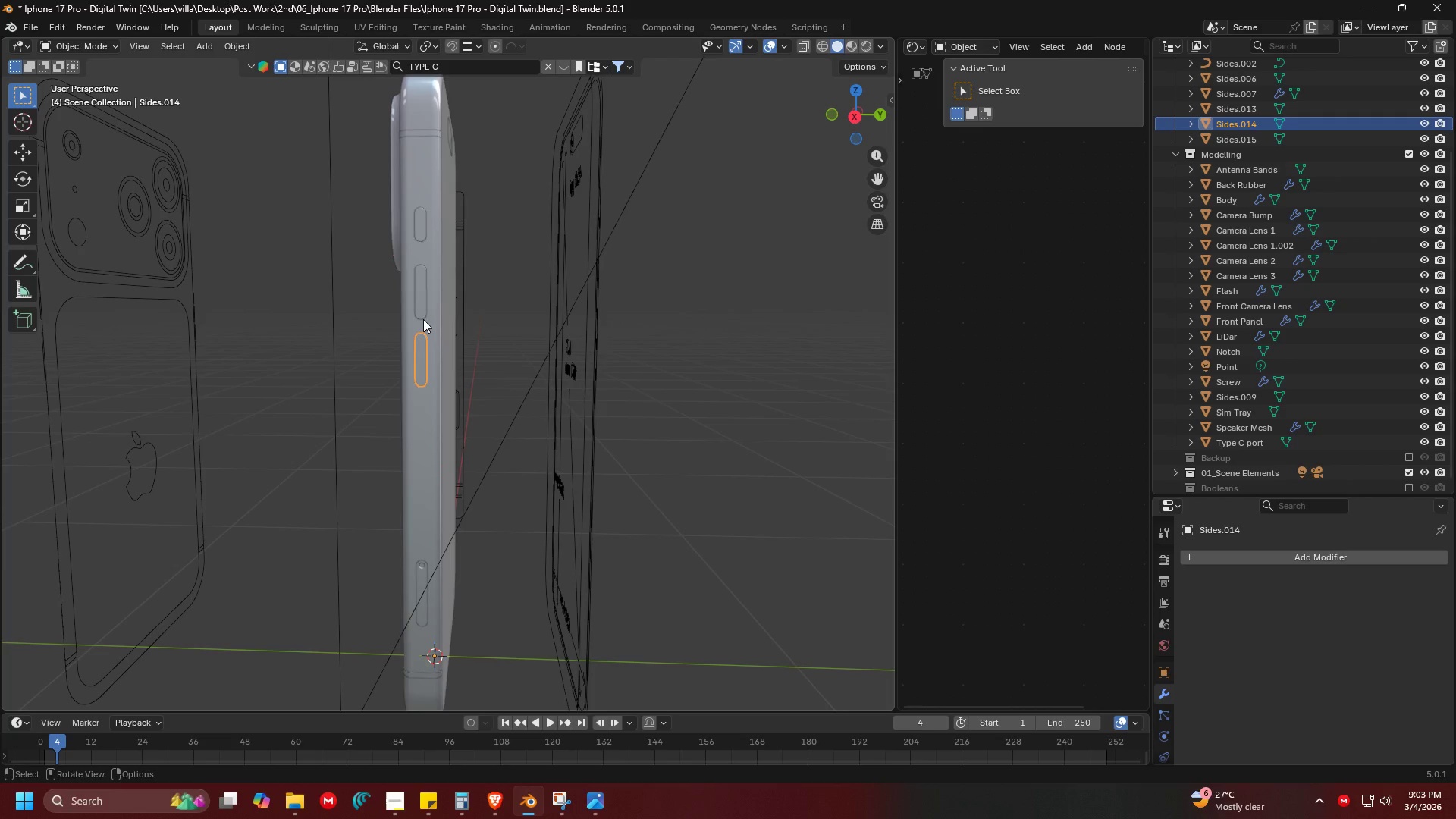 
hold_key(key=ShiftLeft, duration=0.5)
left_click([420, 297])
 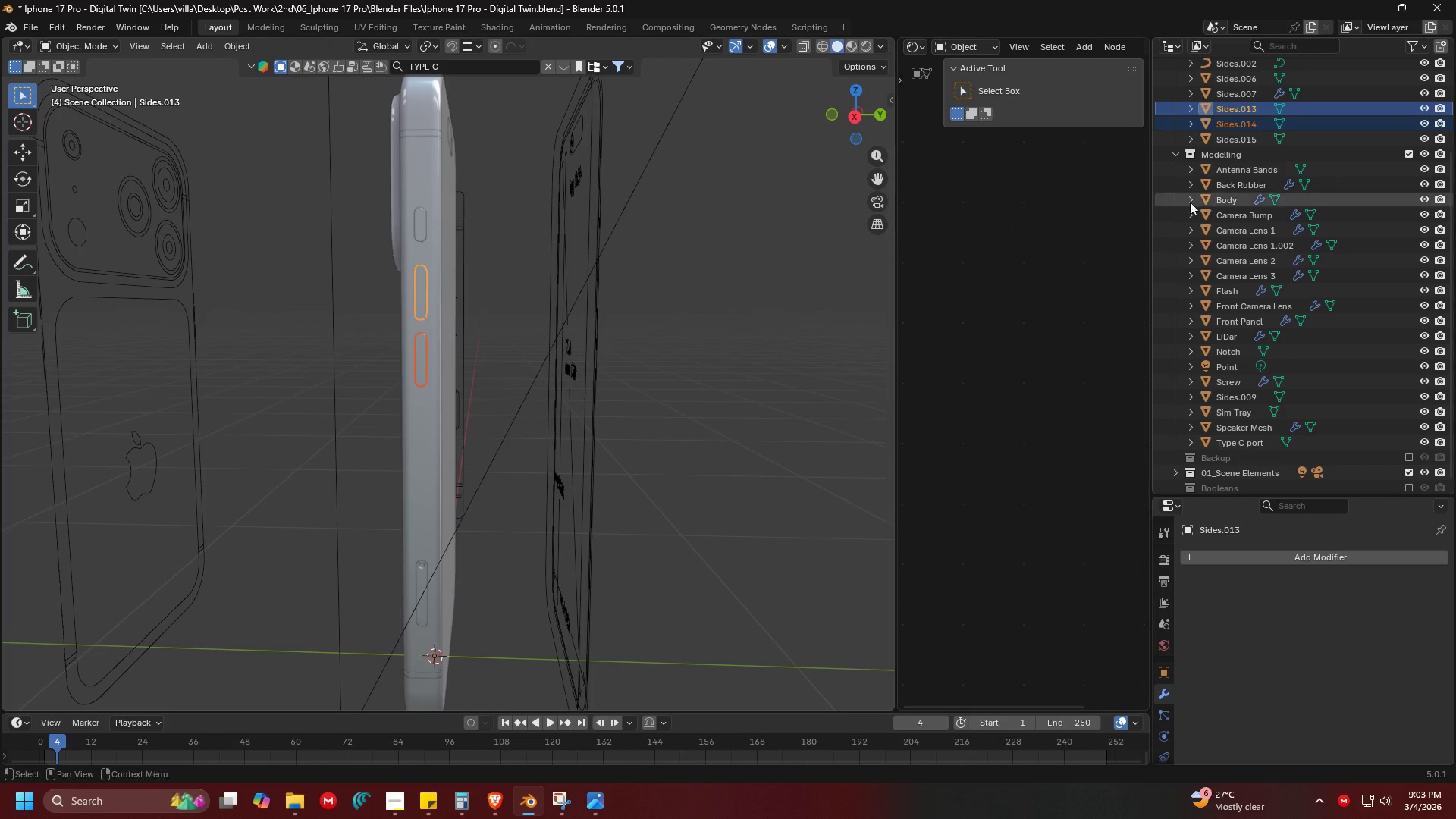 
key(Control+J)
 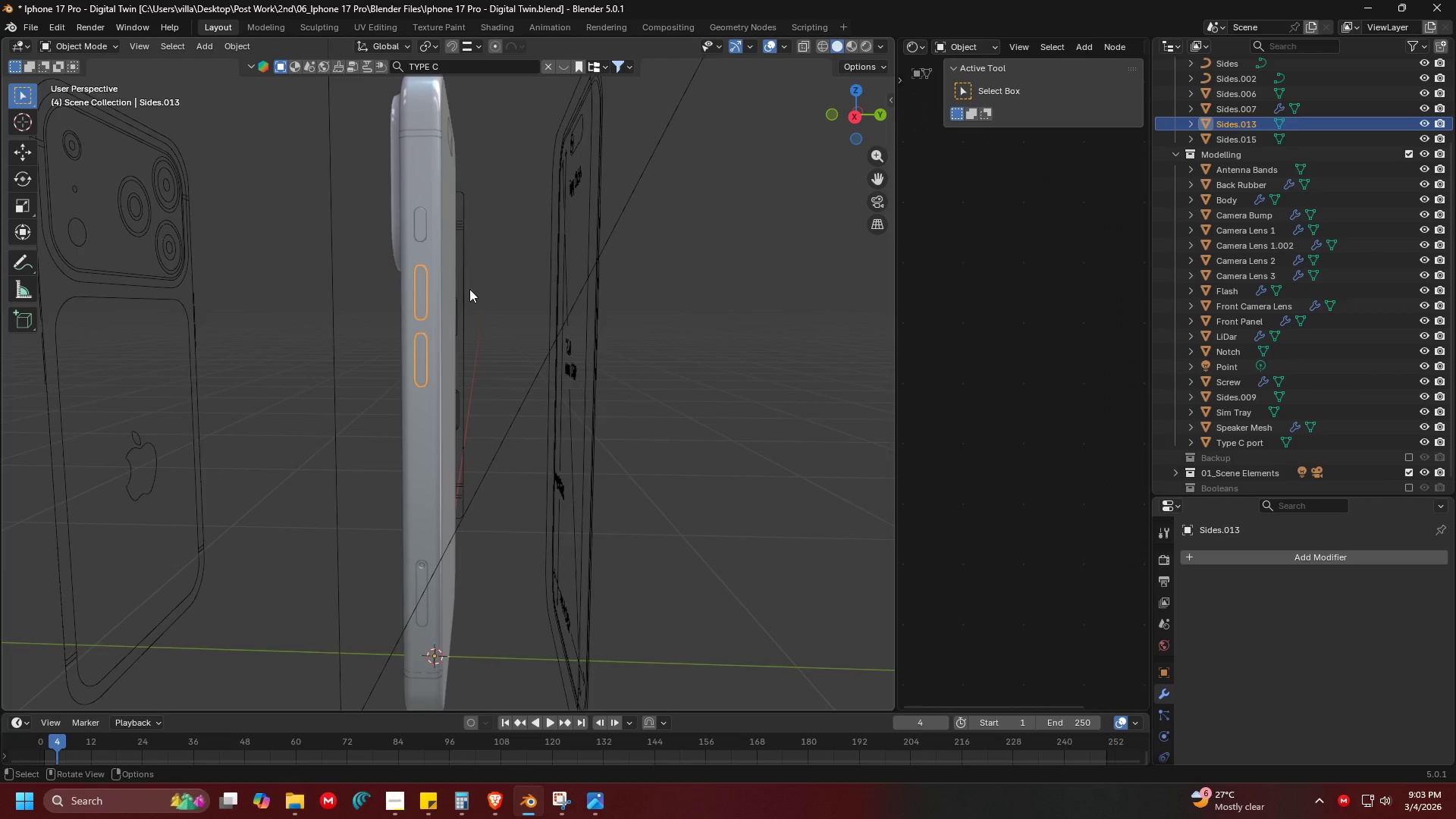 
key(Shift+ShiftLeft)
 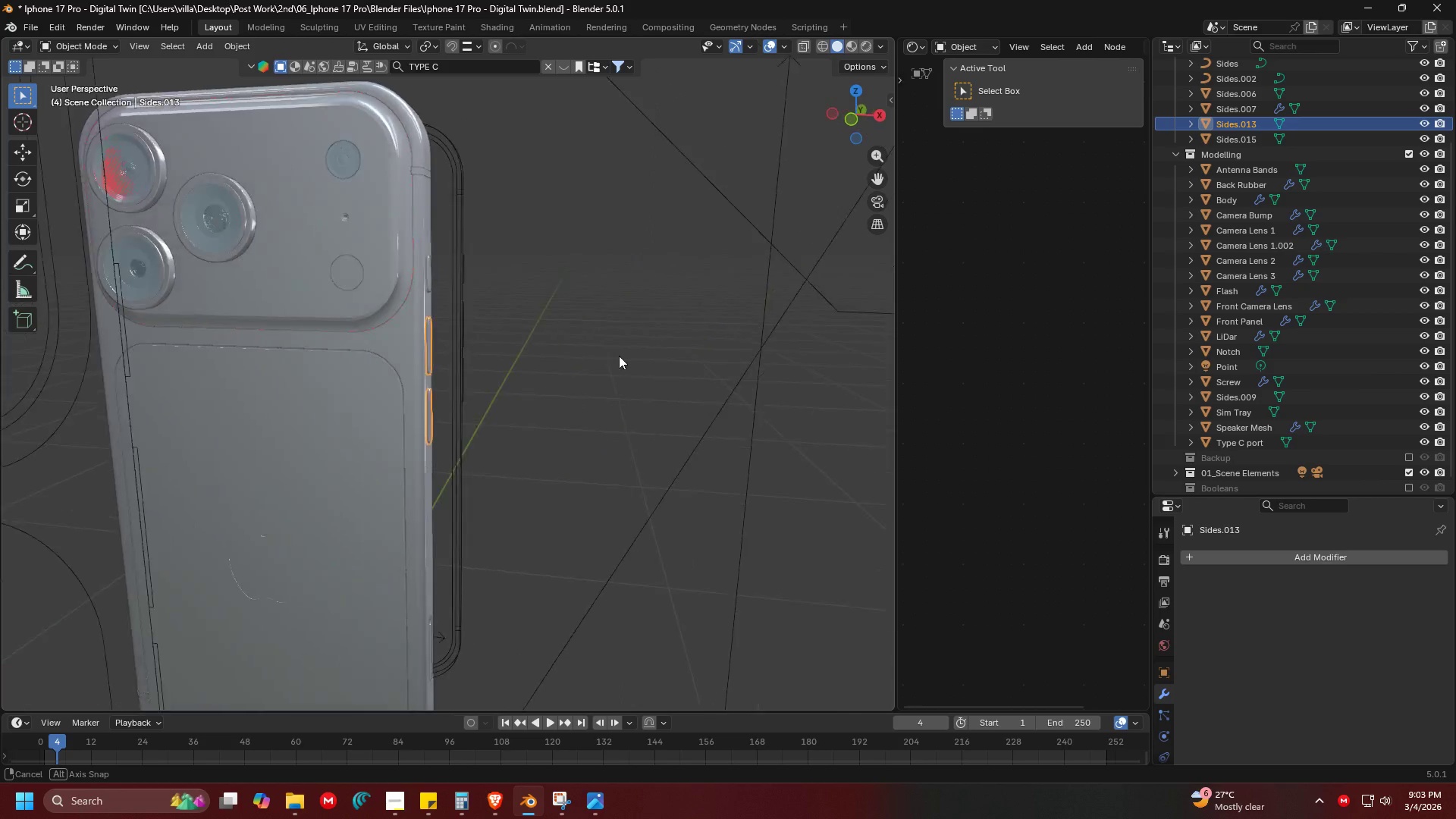 
key(Shift+ShiftLeft)
 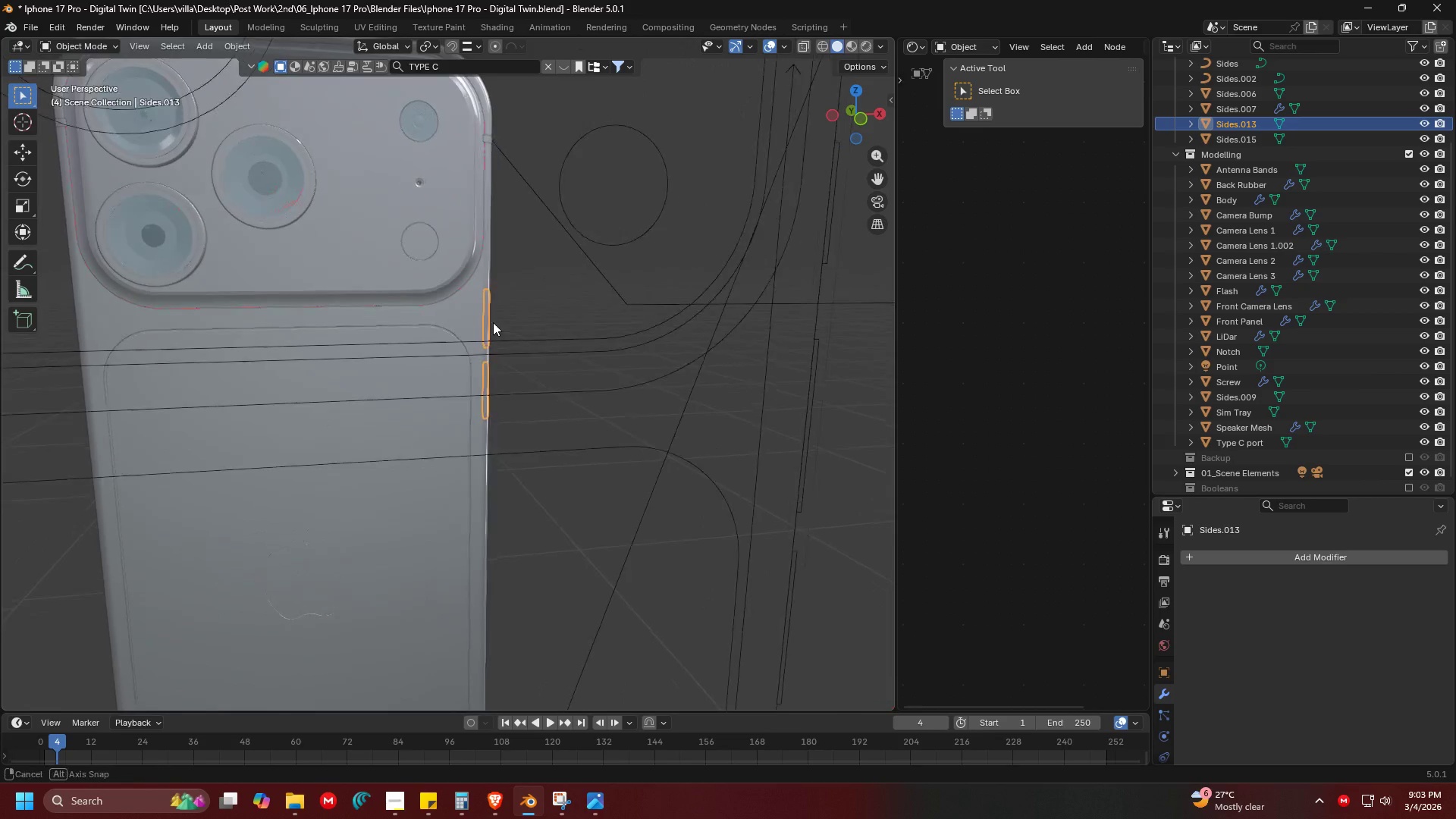 
scroll: coordinate [397, 333], scroll_direction: up, amount: 2.0
 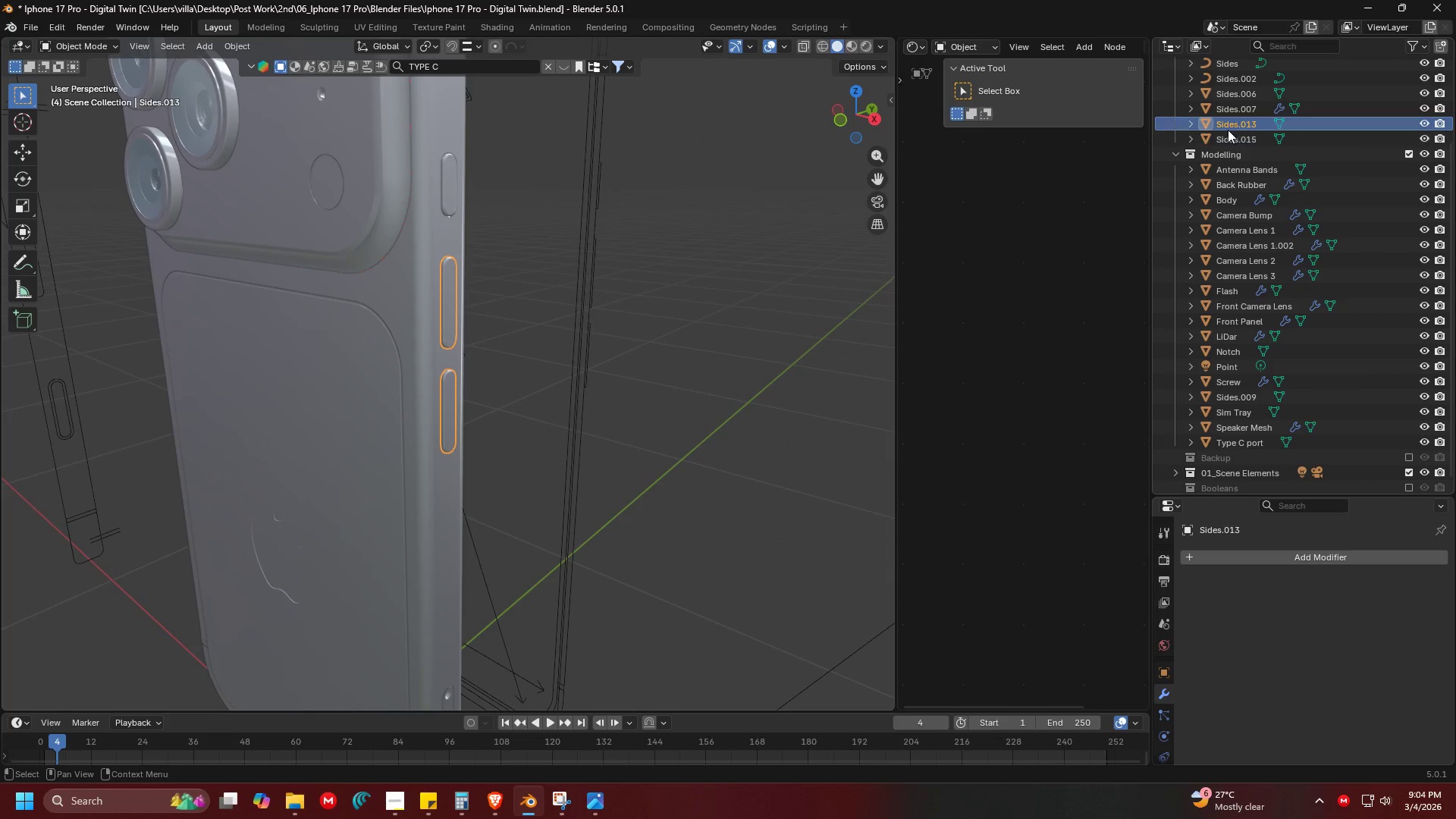 
double_click([1232, 130])
 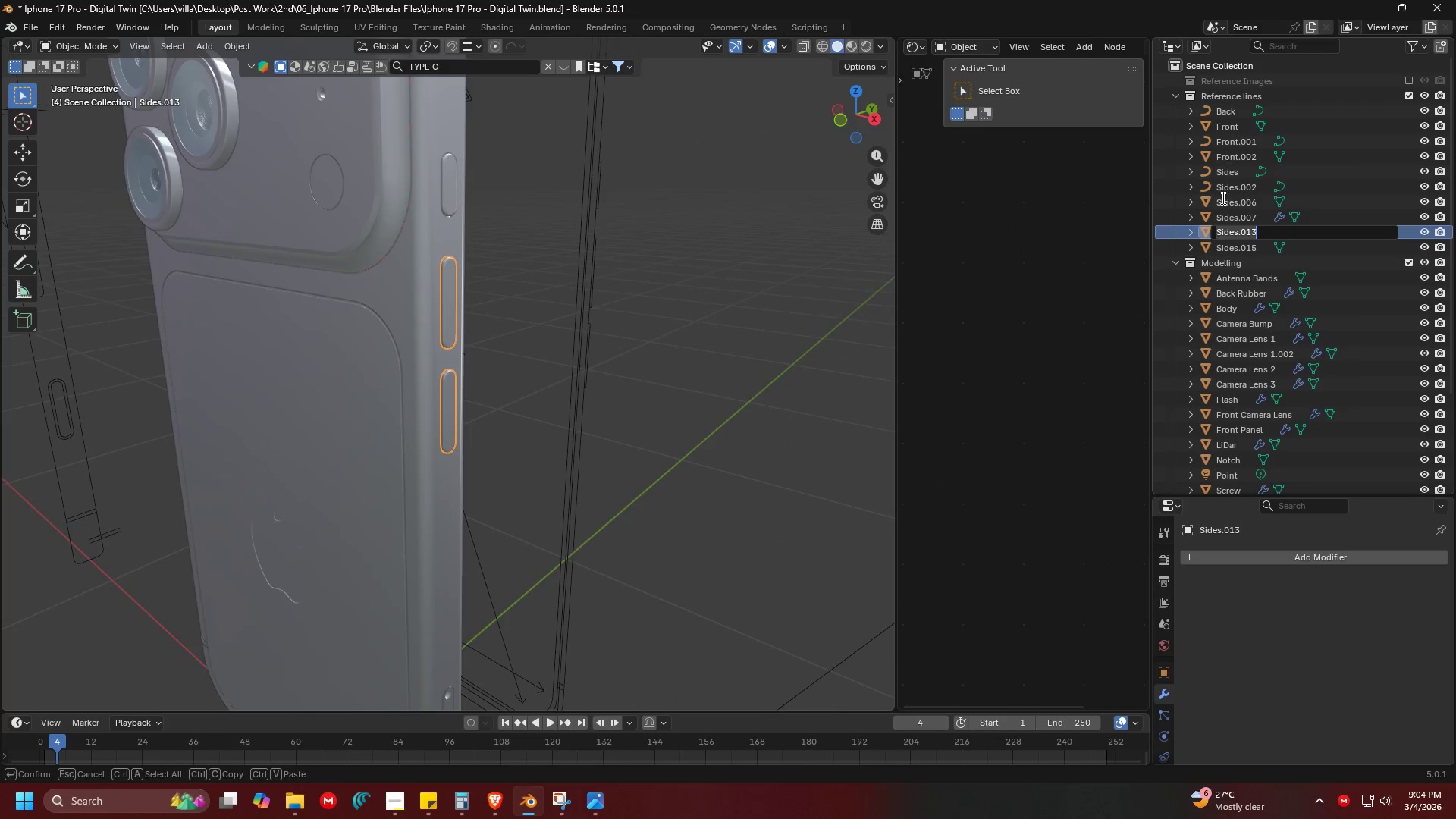 
type(VB)
key(Backspace)
type(Ol)
key(Backspace)
key(Backspace)
type(olu)
key(Backspace)
type(me Buttons)
 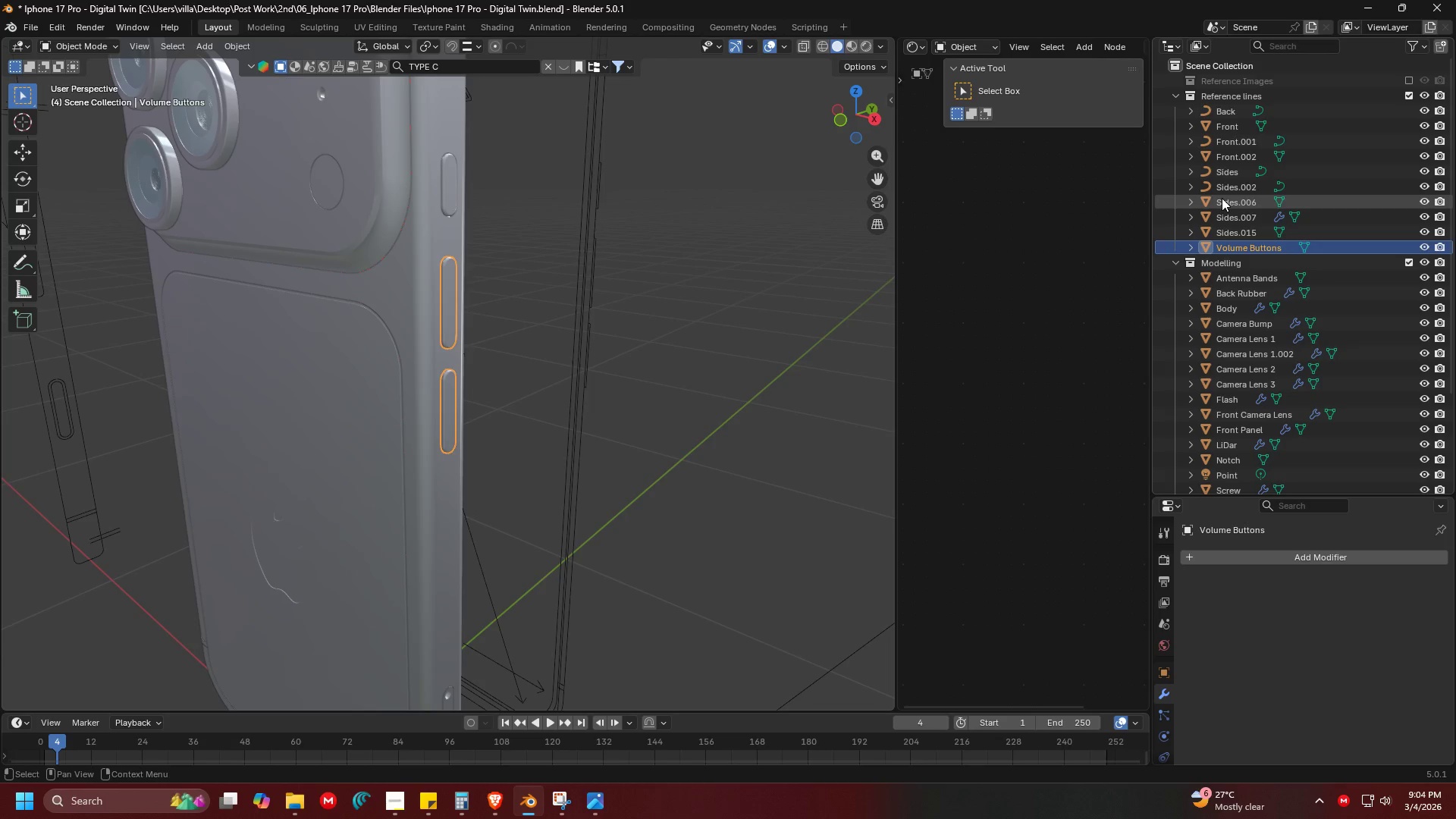 
hold_key(key=I, duration=17.44)
 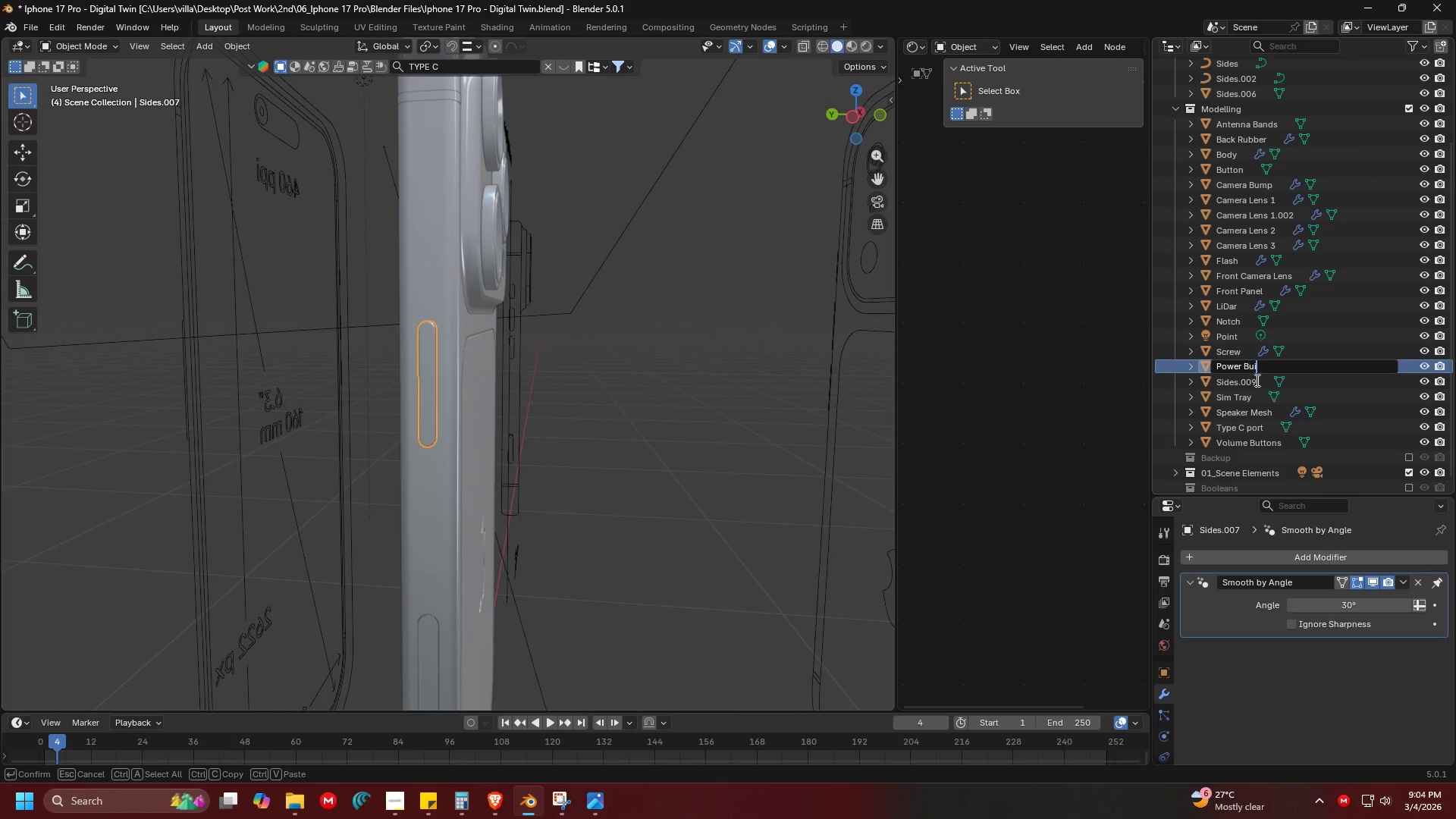 
key(Enter)
 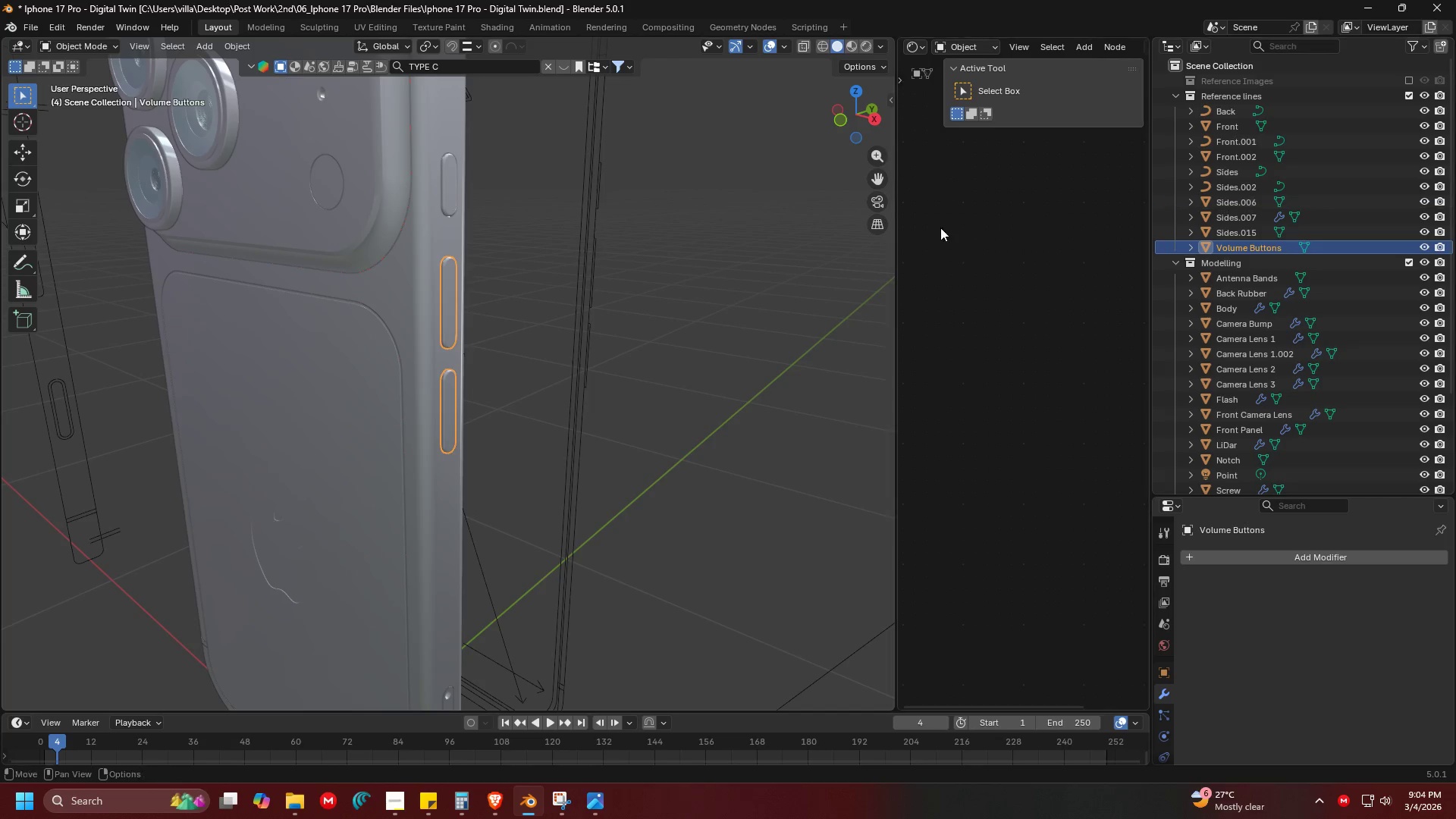 
scroll: coordinate [603, 334], scroll_direction: down, amount: 3.0
 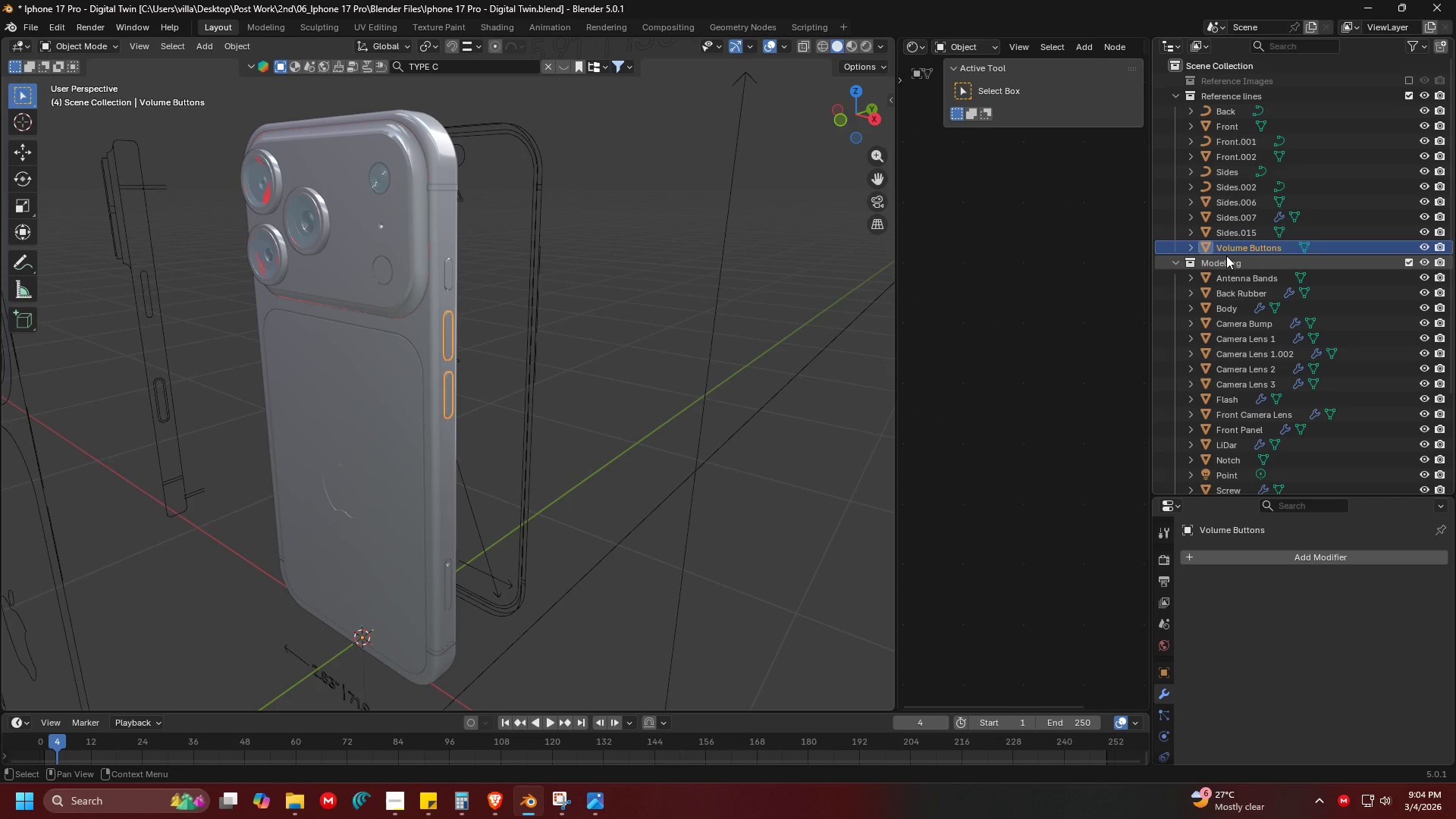 
left_click_drag(start_coordinate=[1226, 247], to_coordinate=[1225, 263])
 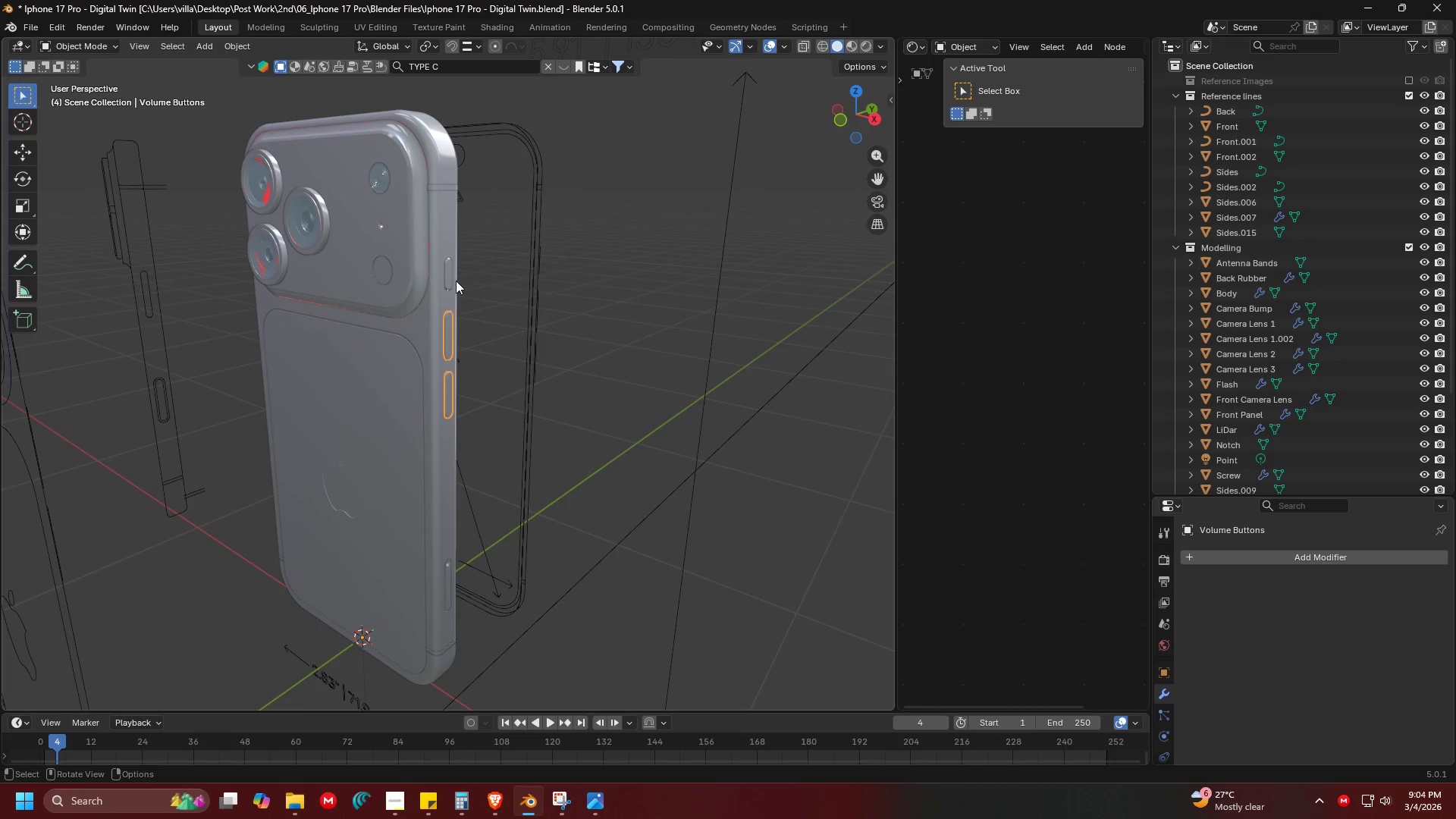 
left_click([447, 278])
 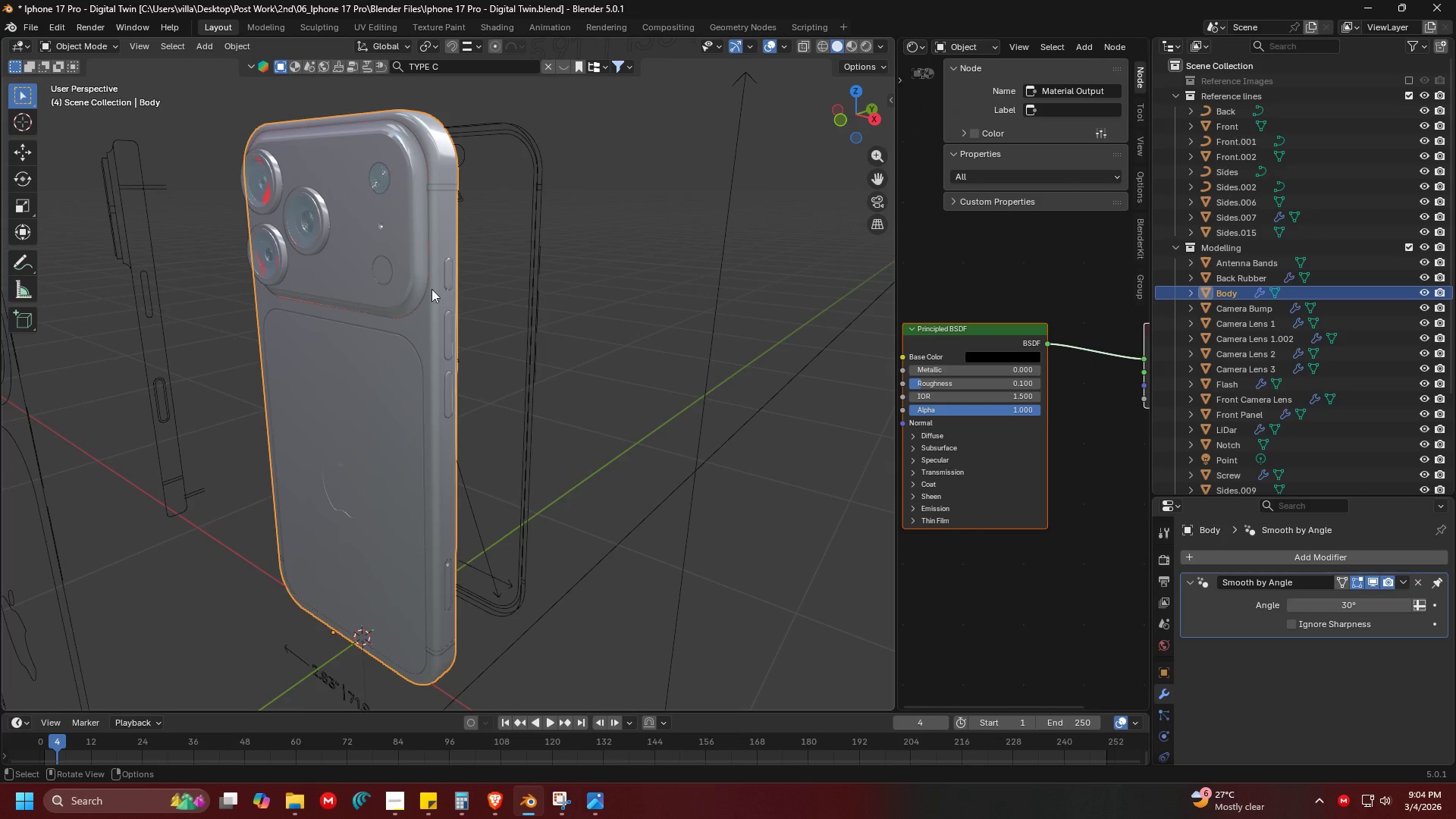 
scroll: coordinate [417, 305], scroll_direction: down, amount: 1.0
 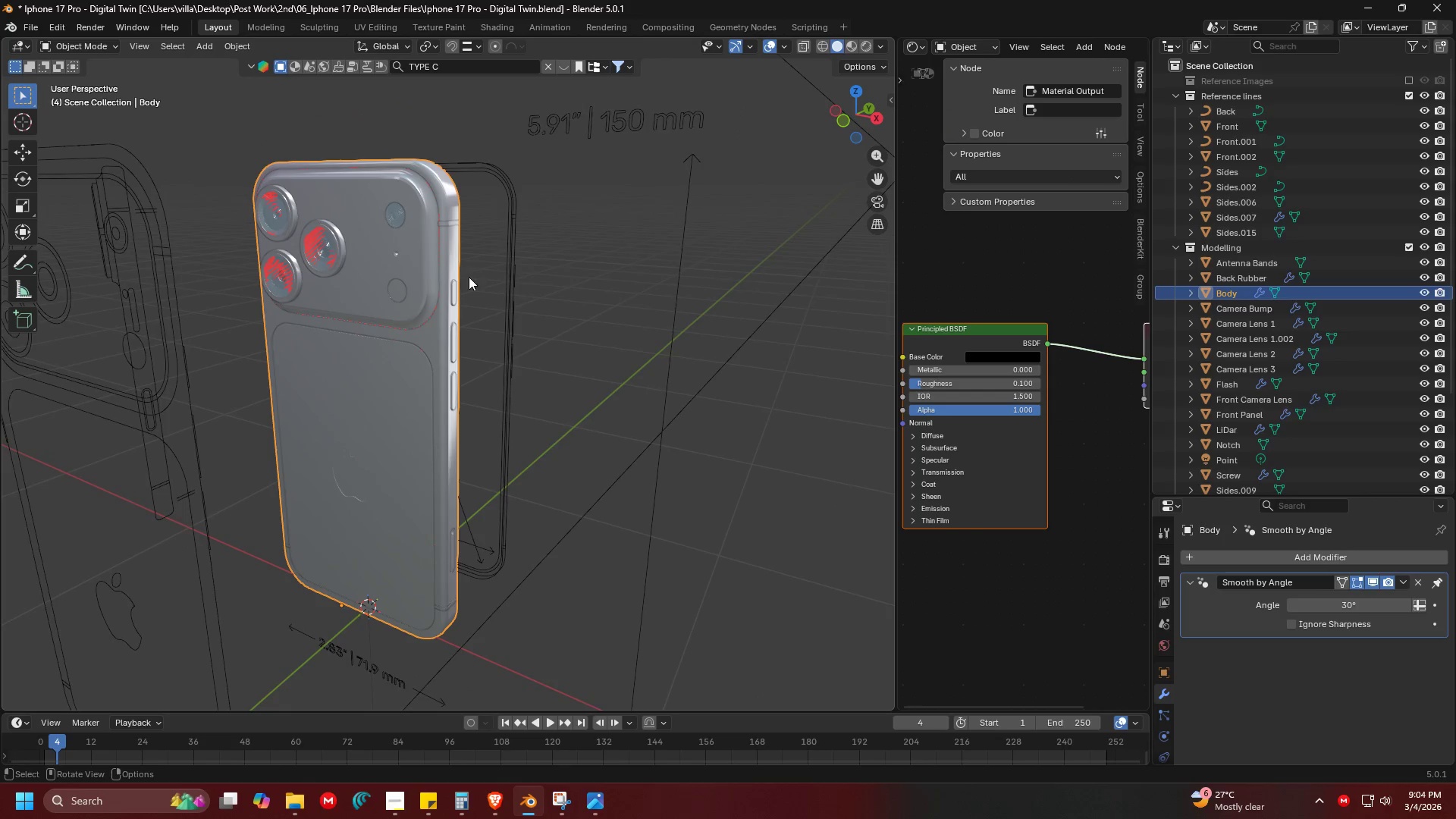 
left_click([456, 294])
 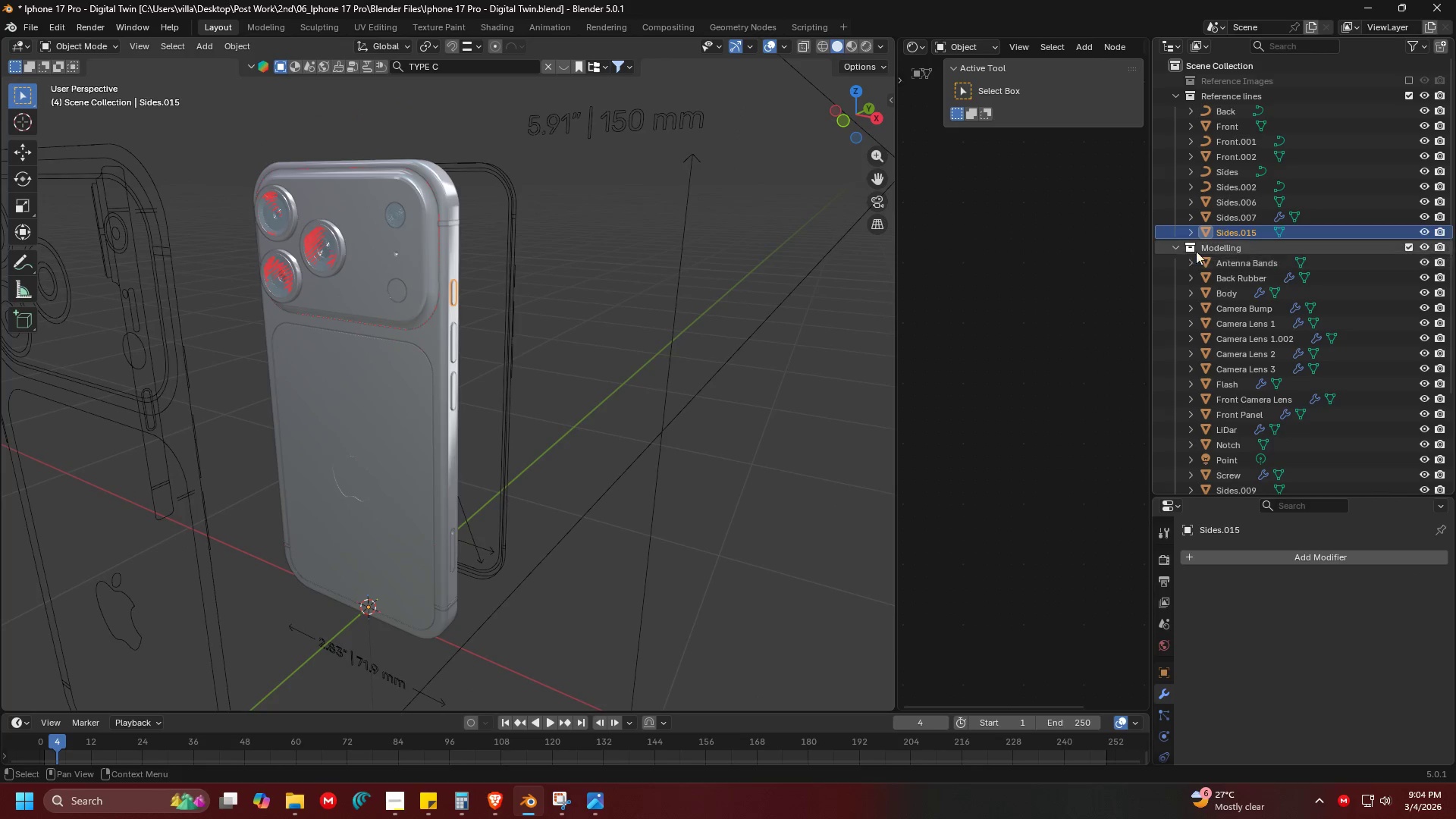 
left_click_drag(start_coordinate=[1216, 233], to_coordinate=[1216, 250])
 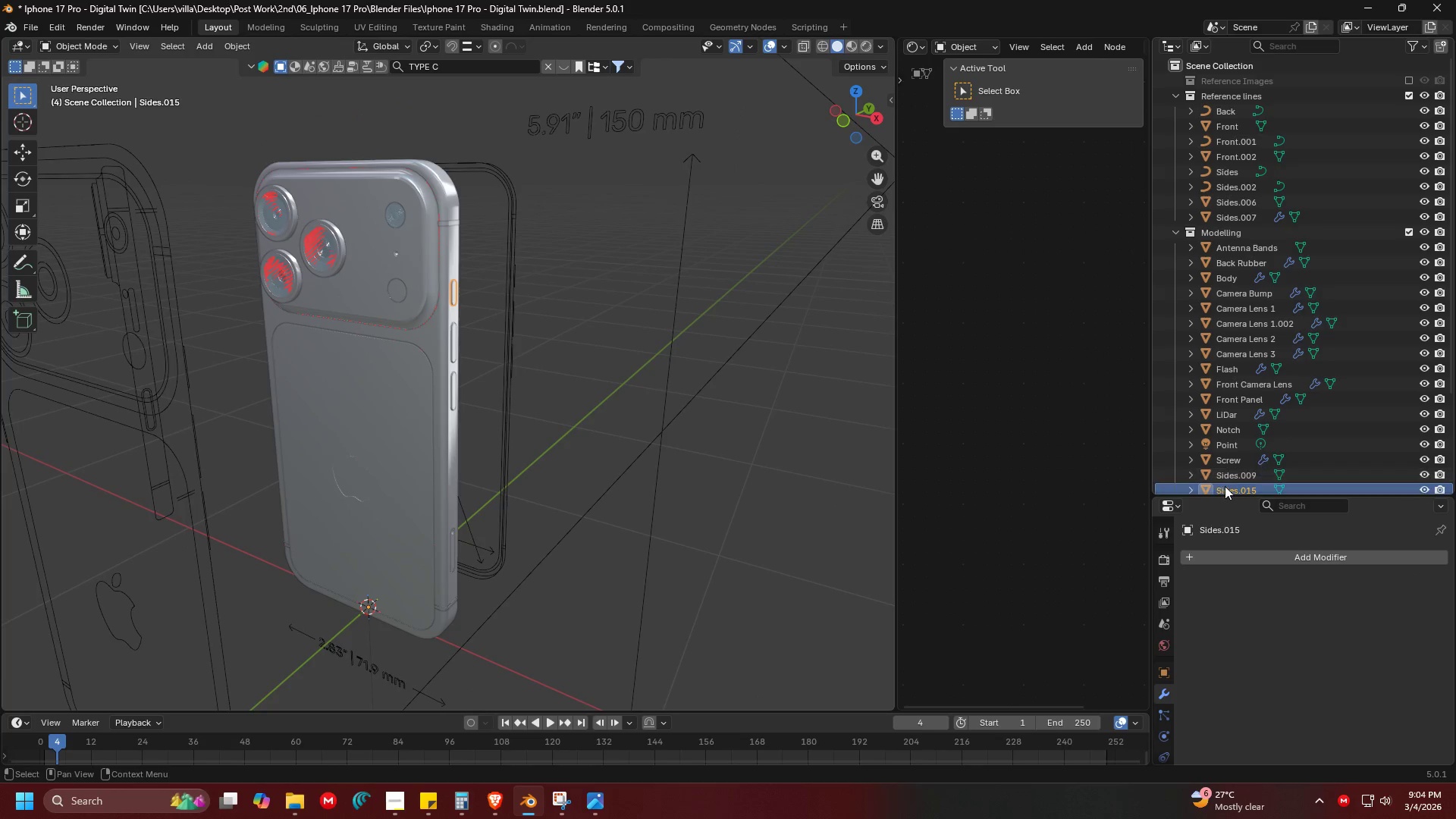 
double_click([1225, 487])
 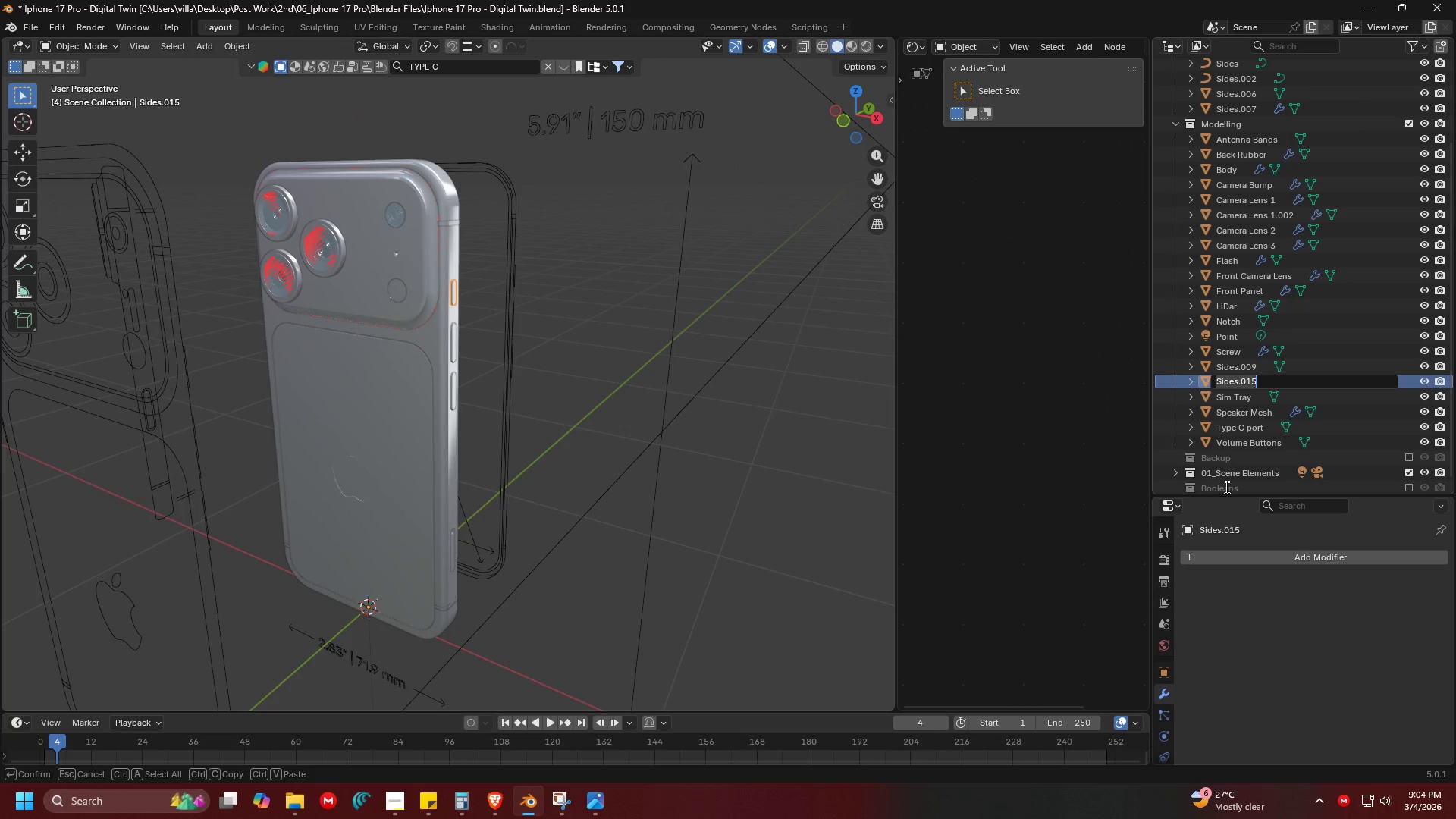 
type(Button)
 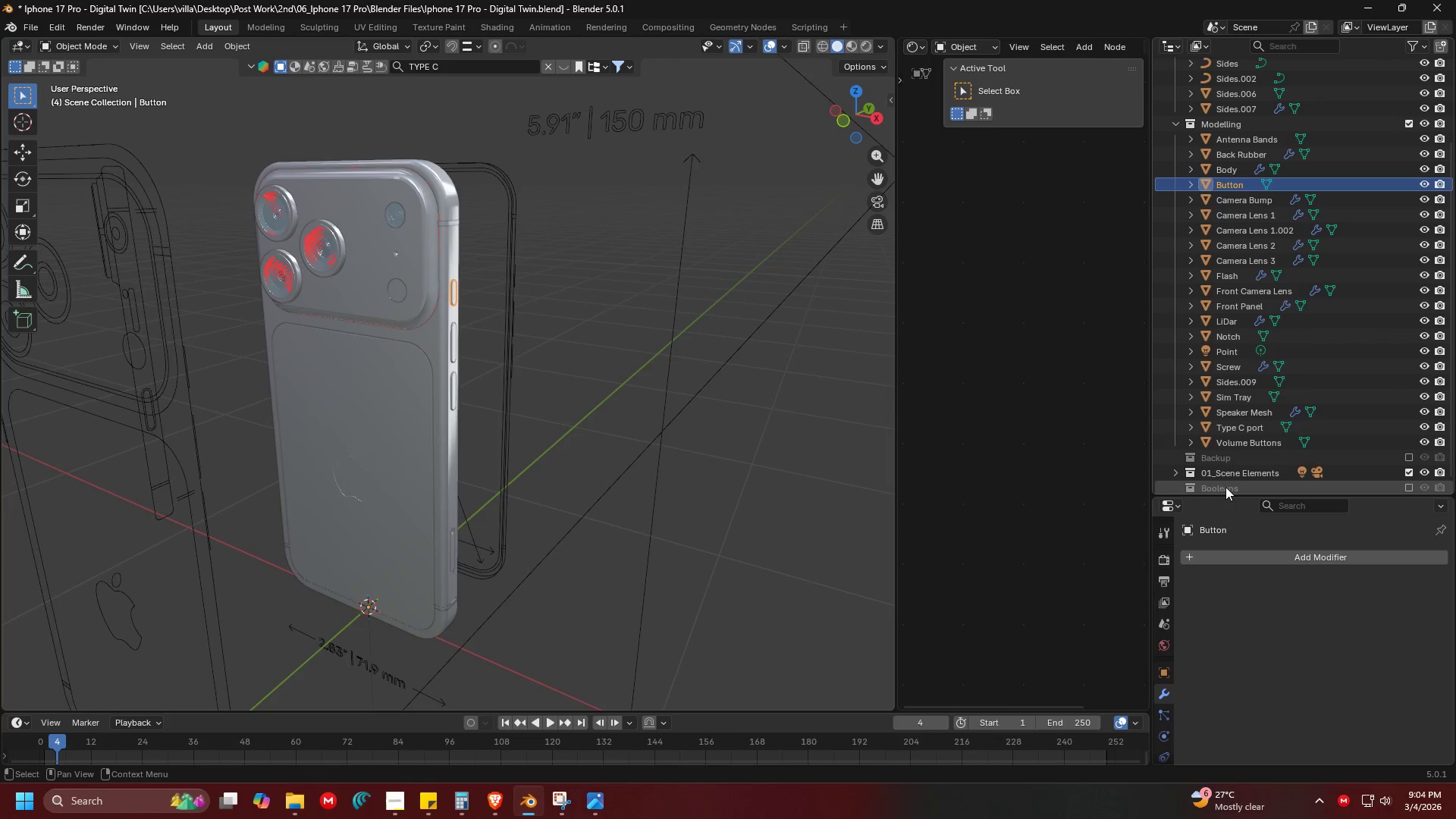 
key(Enter)
 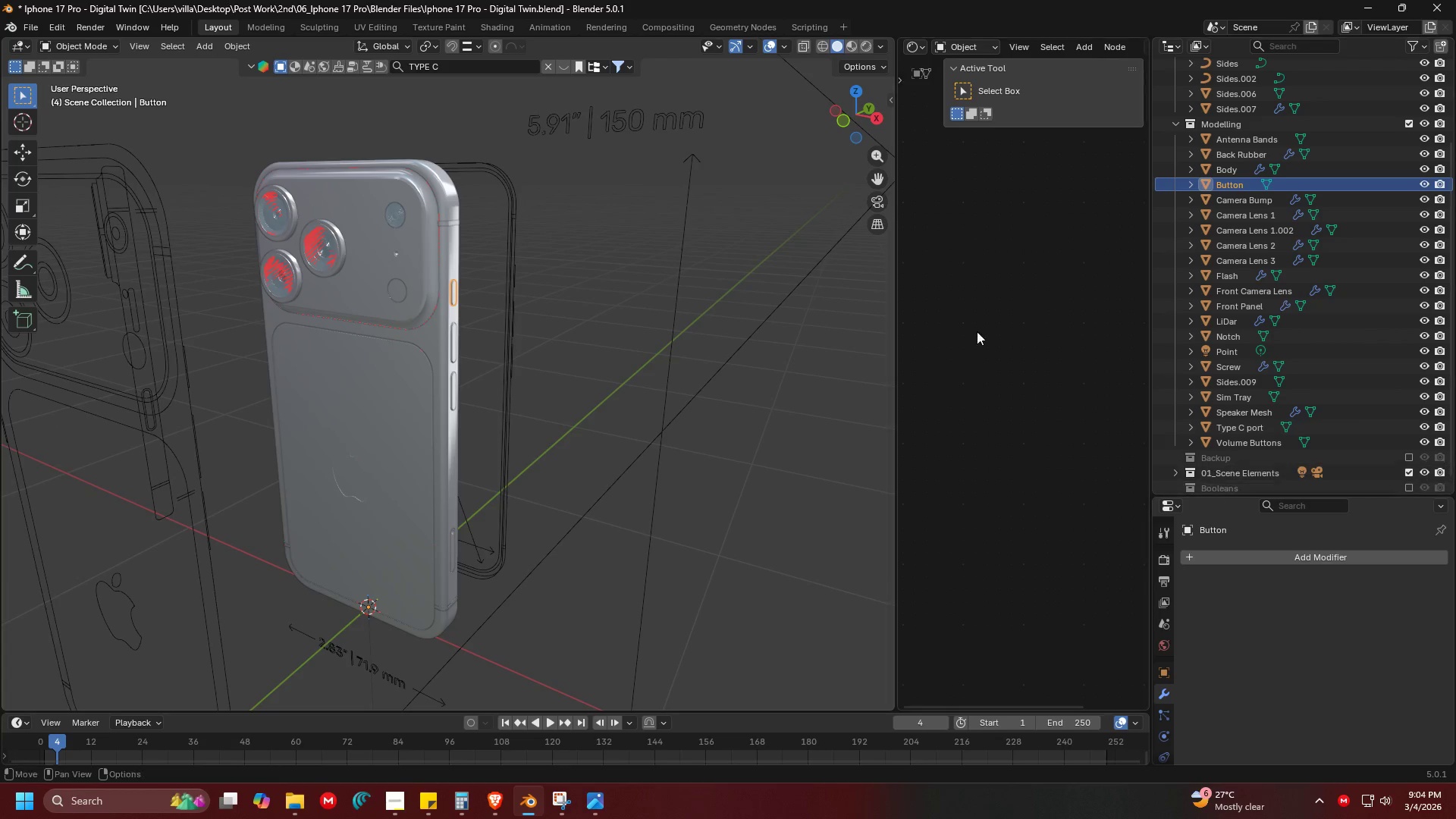 
left_click([486, 337])
 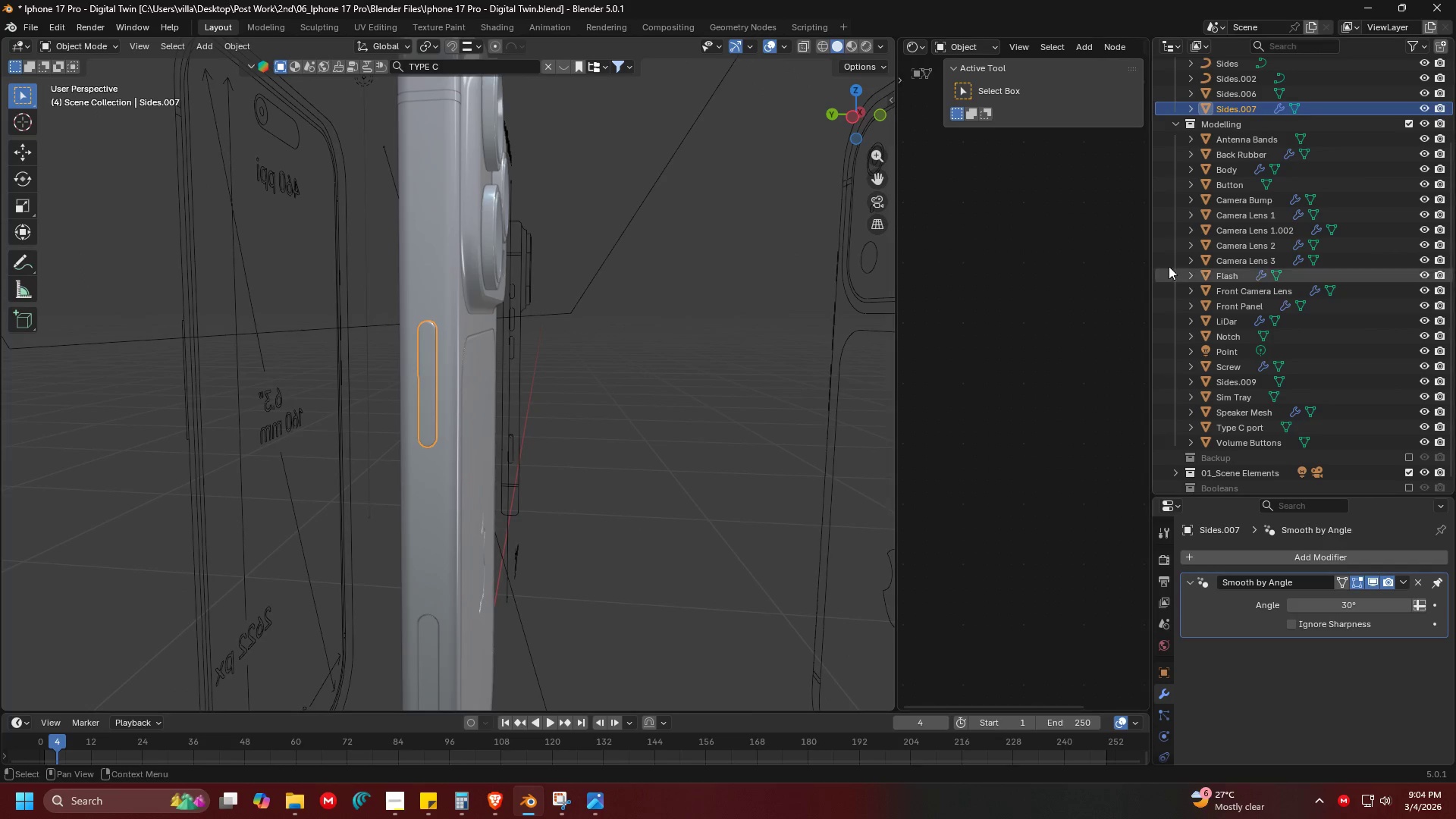 
scroll: coordinate [490, 359], scroll_direction: up, amount: 4.0
 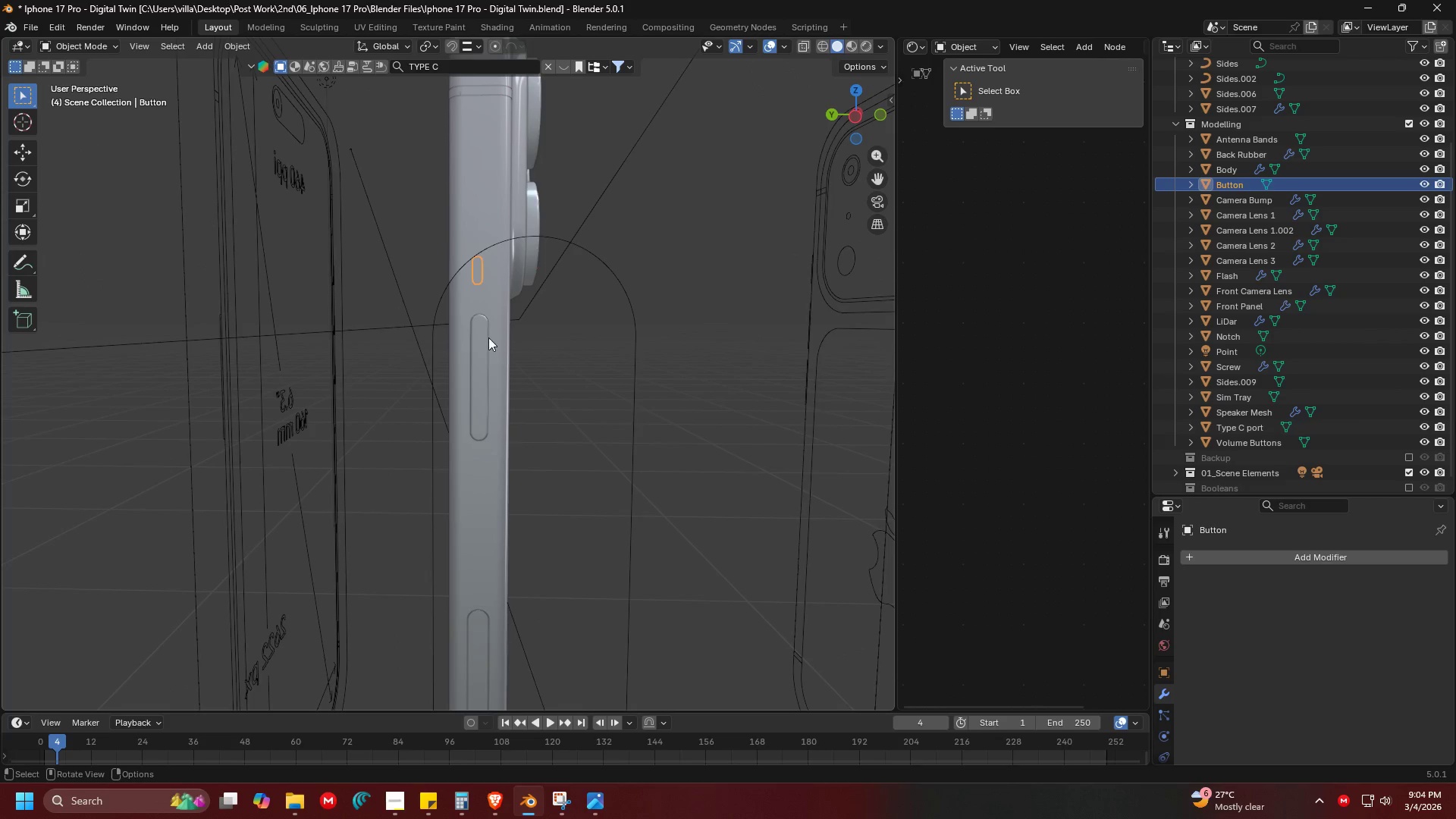 
left_click_drag(start_coordinate=[1235, 108], to_coordinate=[1232, 126])
 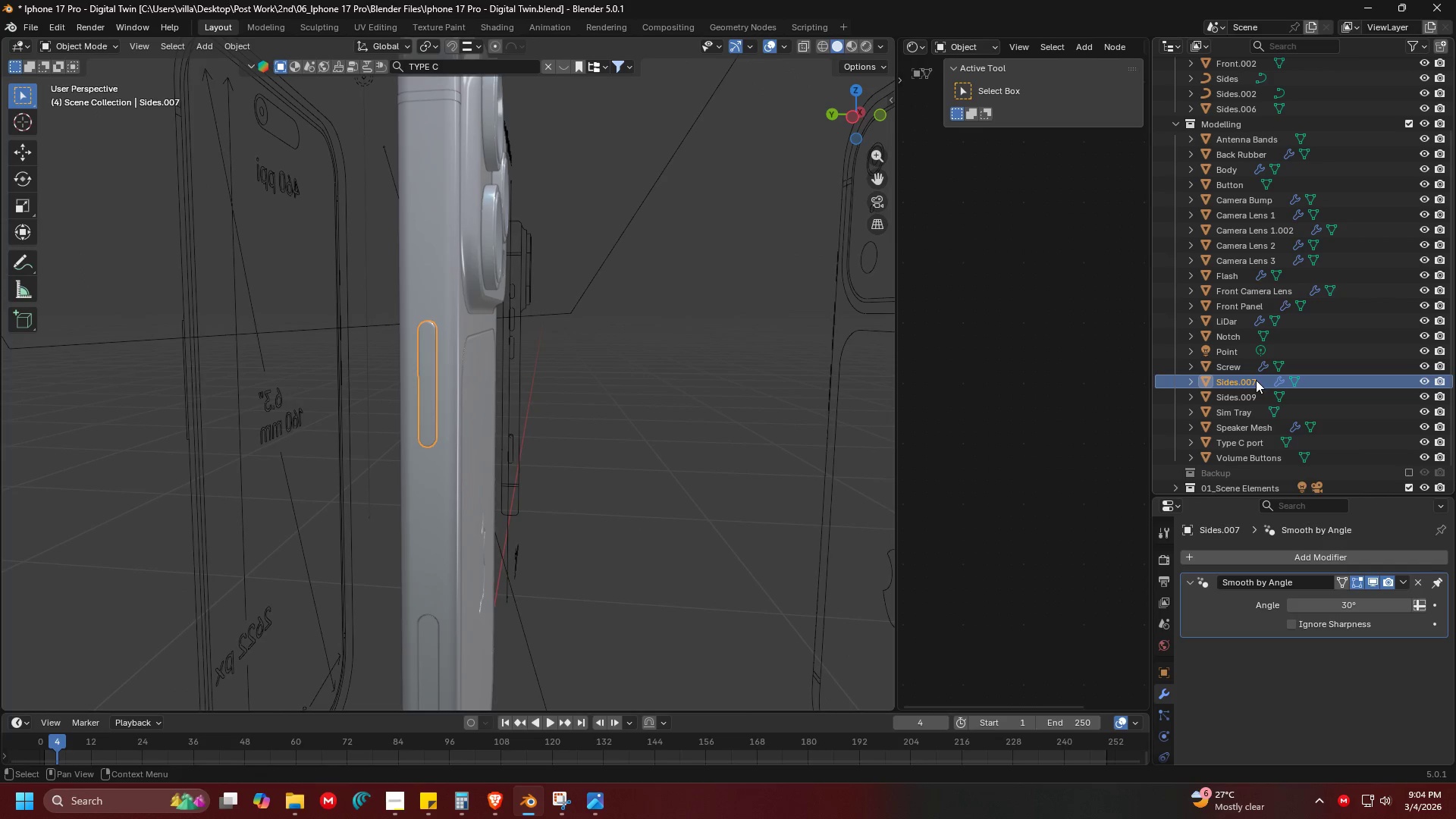 
double_click([1256, 380])
 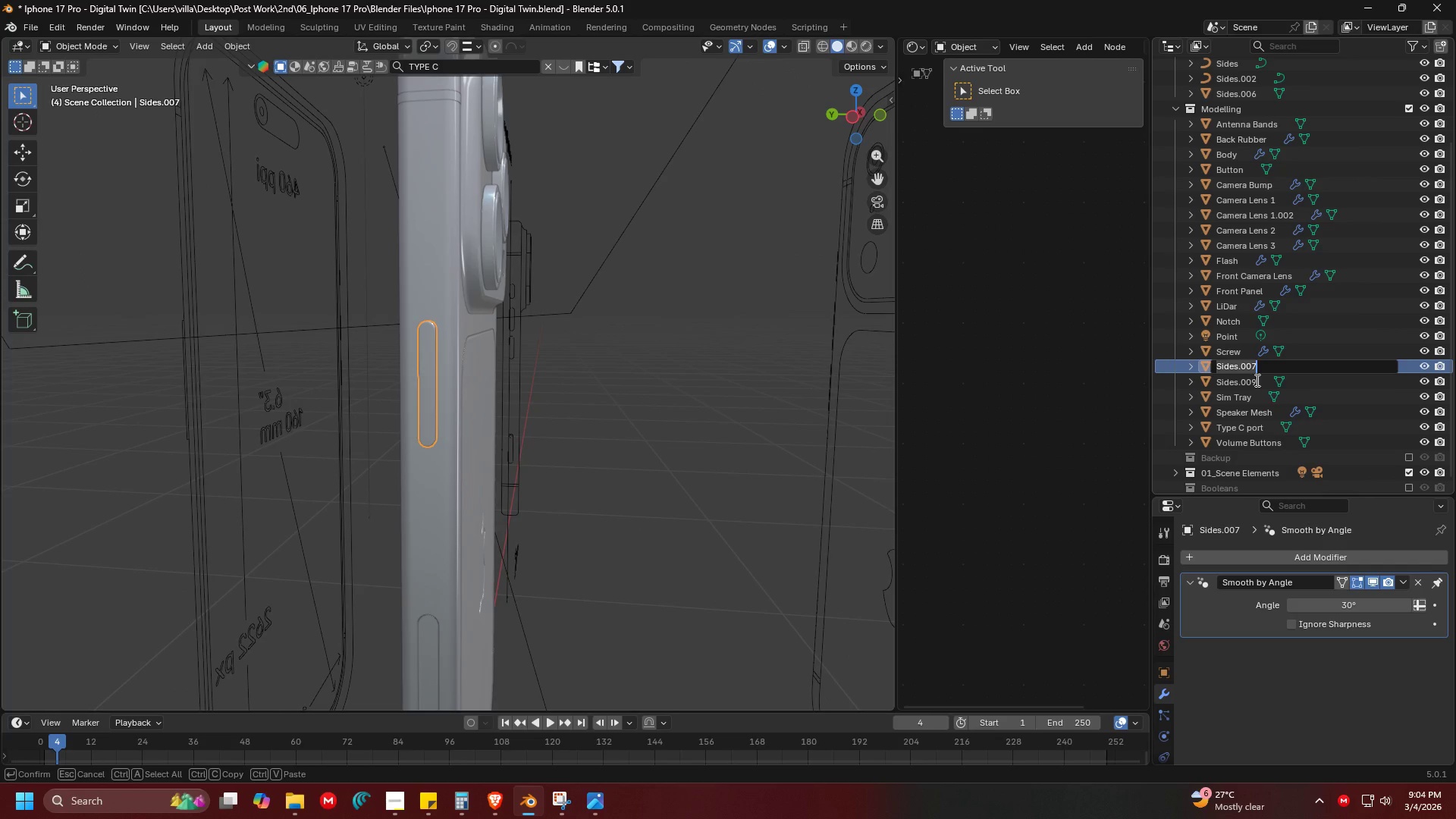 
type(Power But)
key(Backspace)
key(Backspace)
type(tton)
 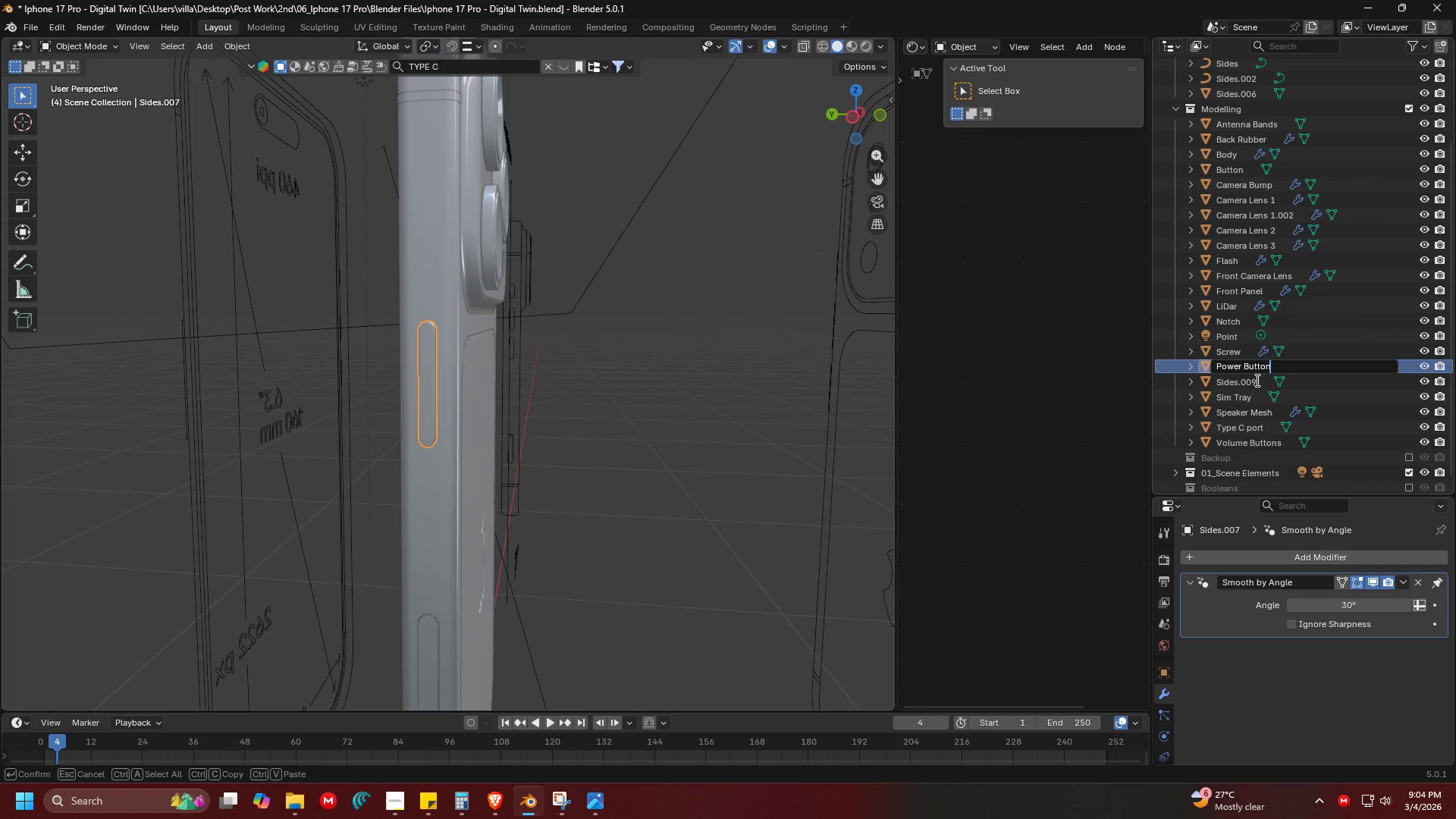 
key(Enter)
 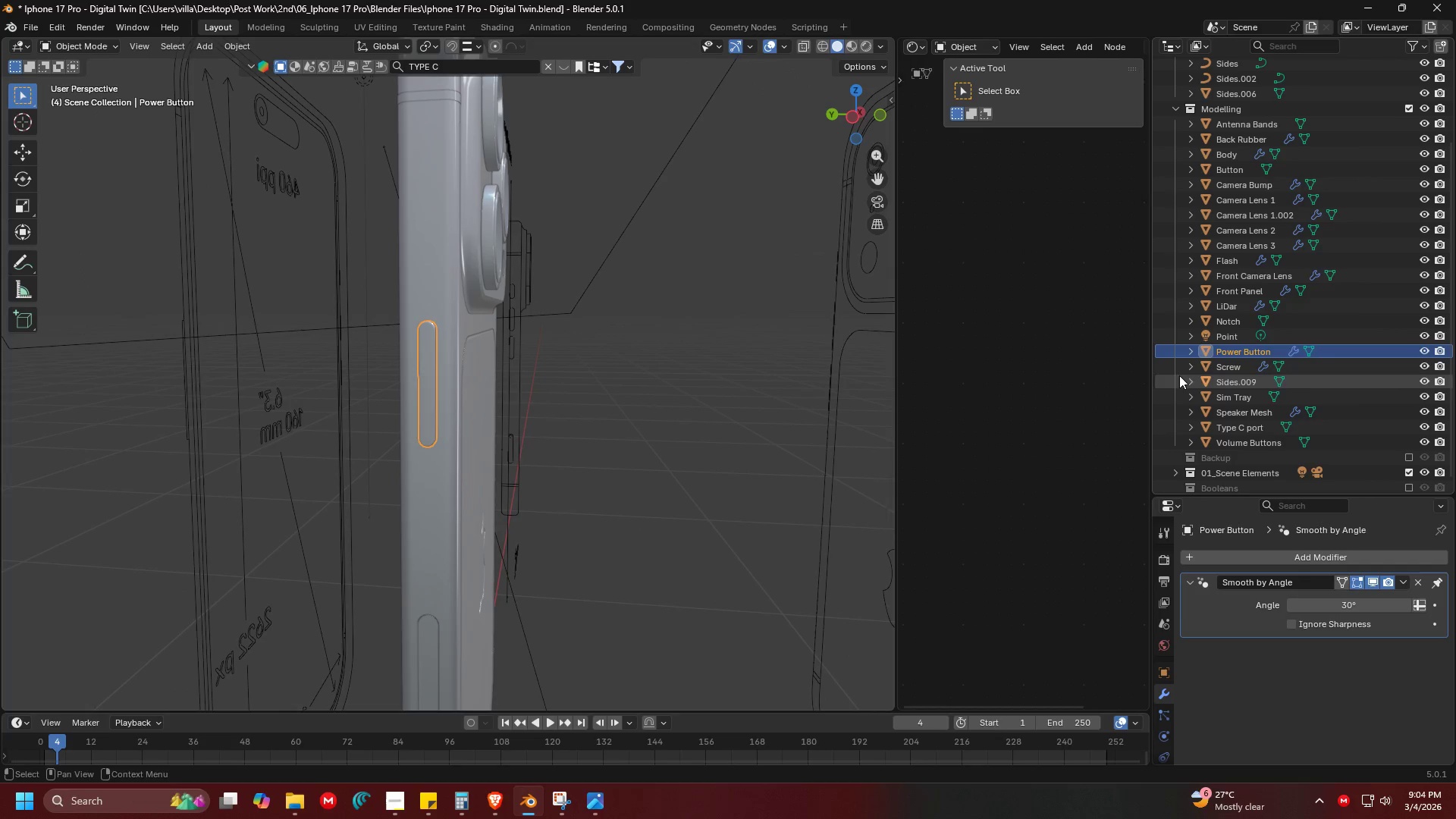 
key(Control+ControlLeft)
 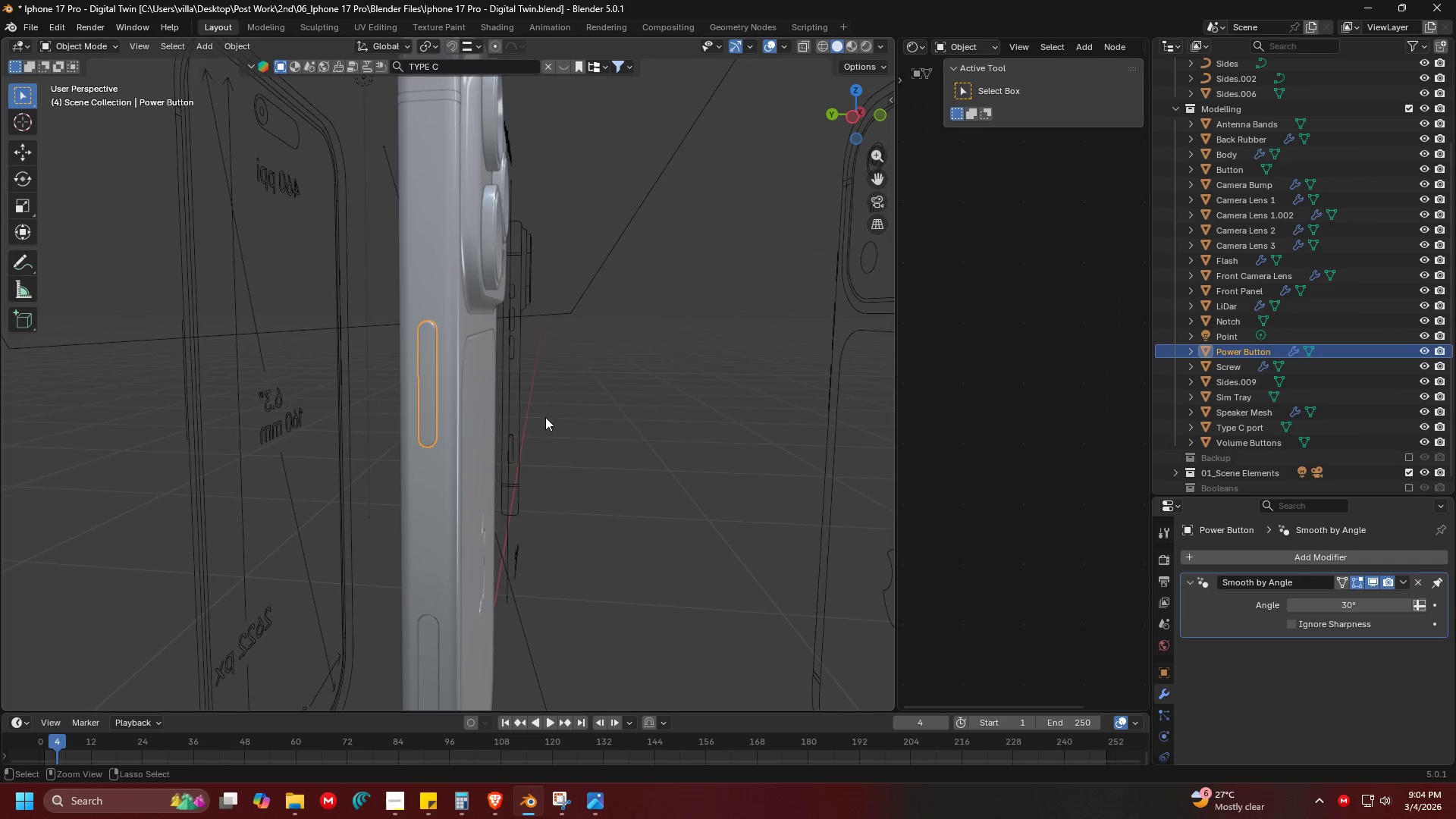 
key(Control+S)
 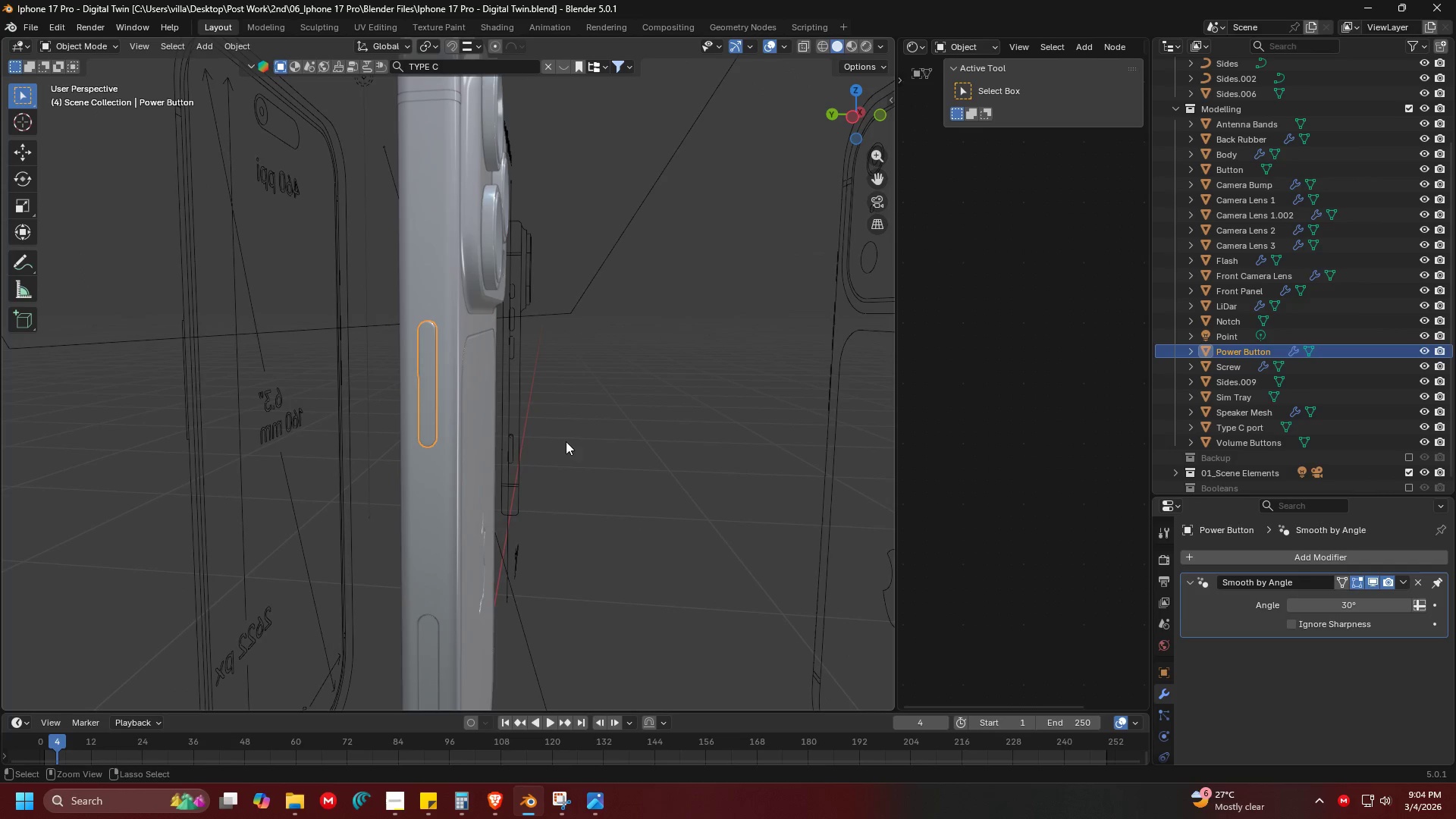 
key(Shift+ShiftLeft)
 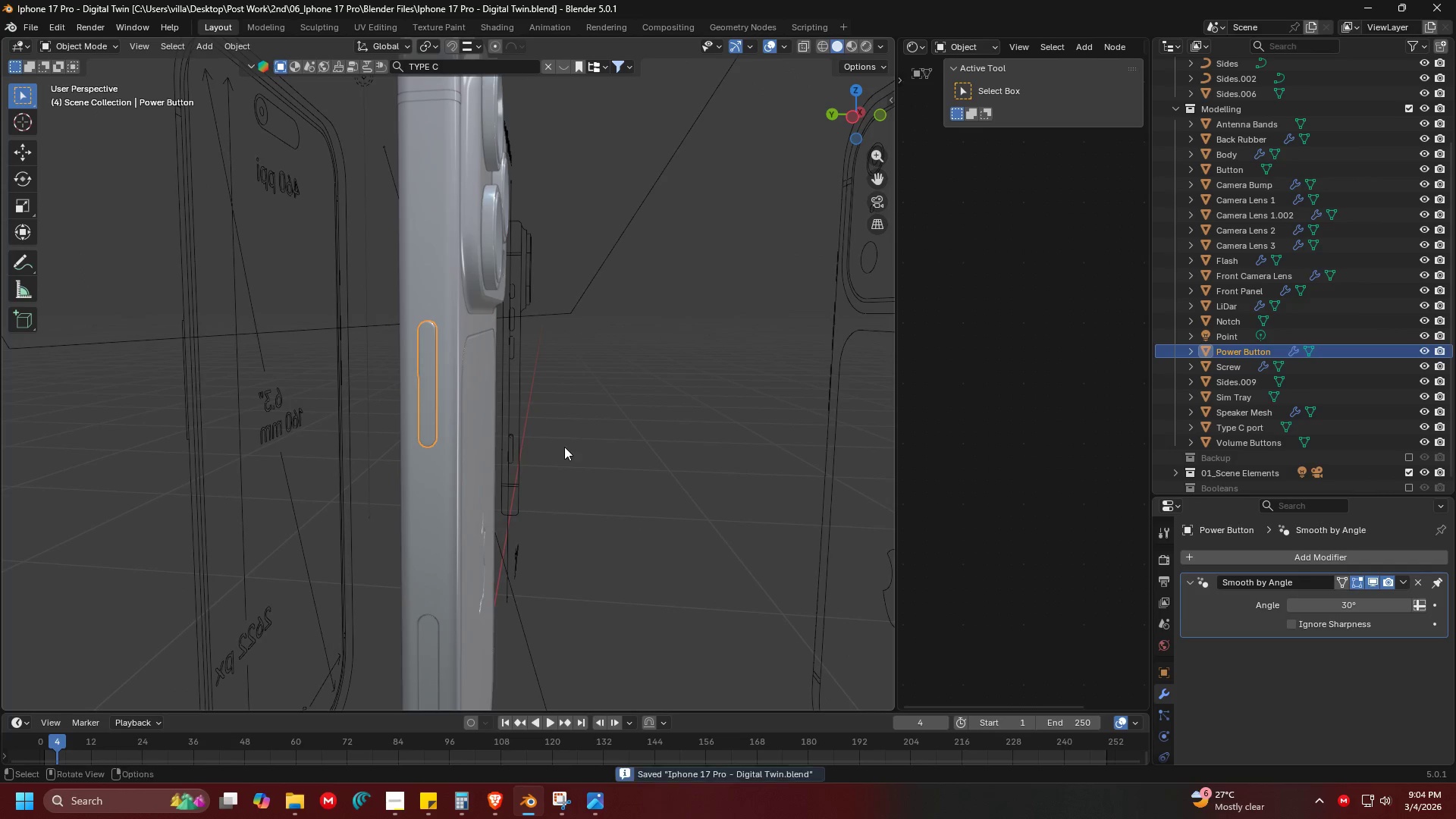 
scroll: coordinate [564, 447], scroll_direction: down, amount: 1.0
 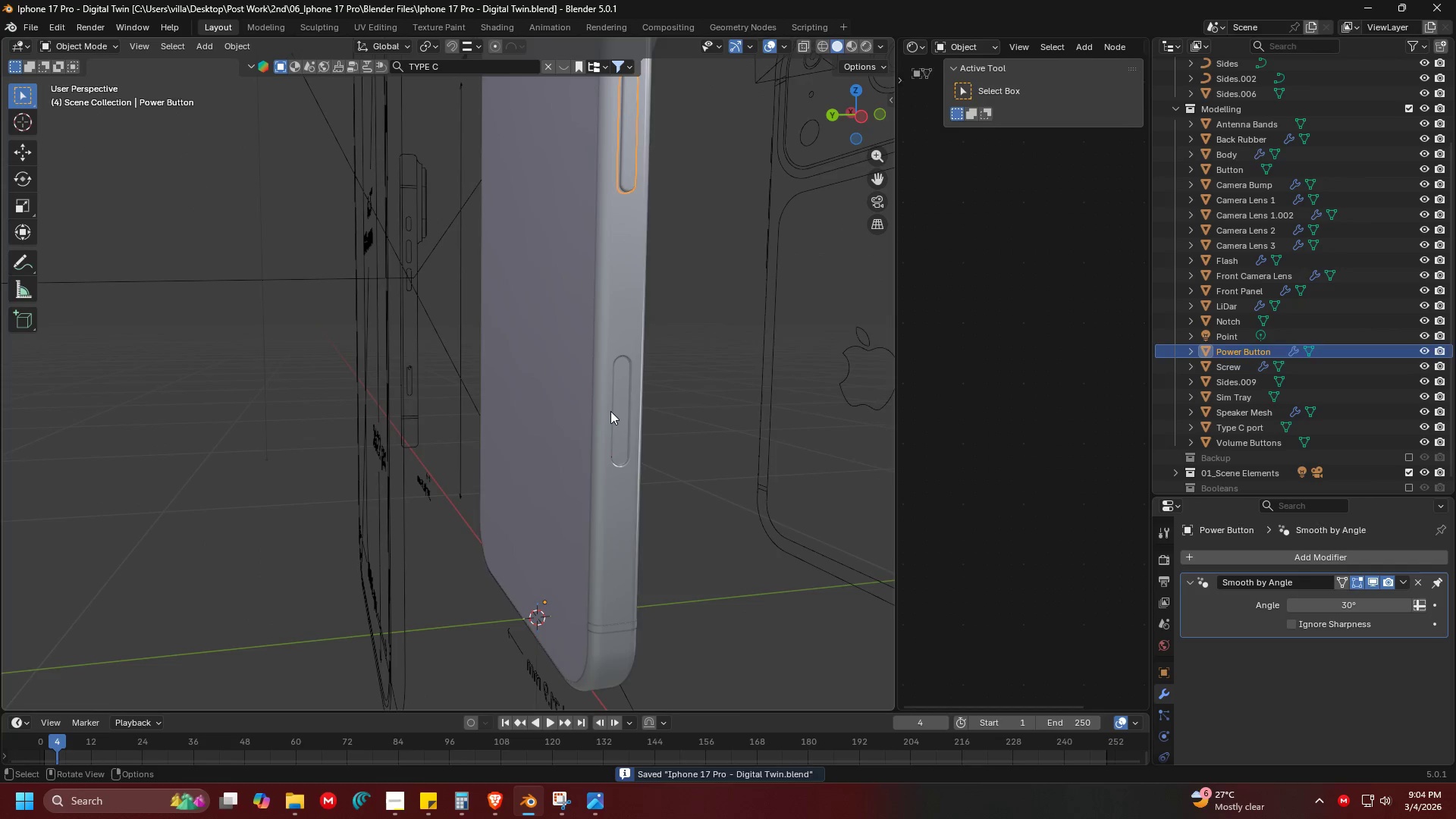 
double_click([623, 406])
 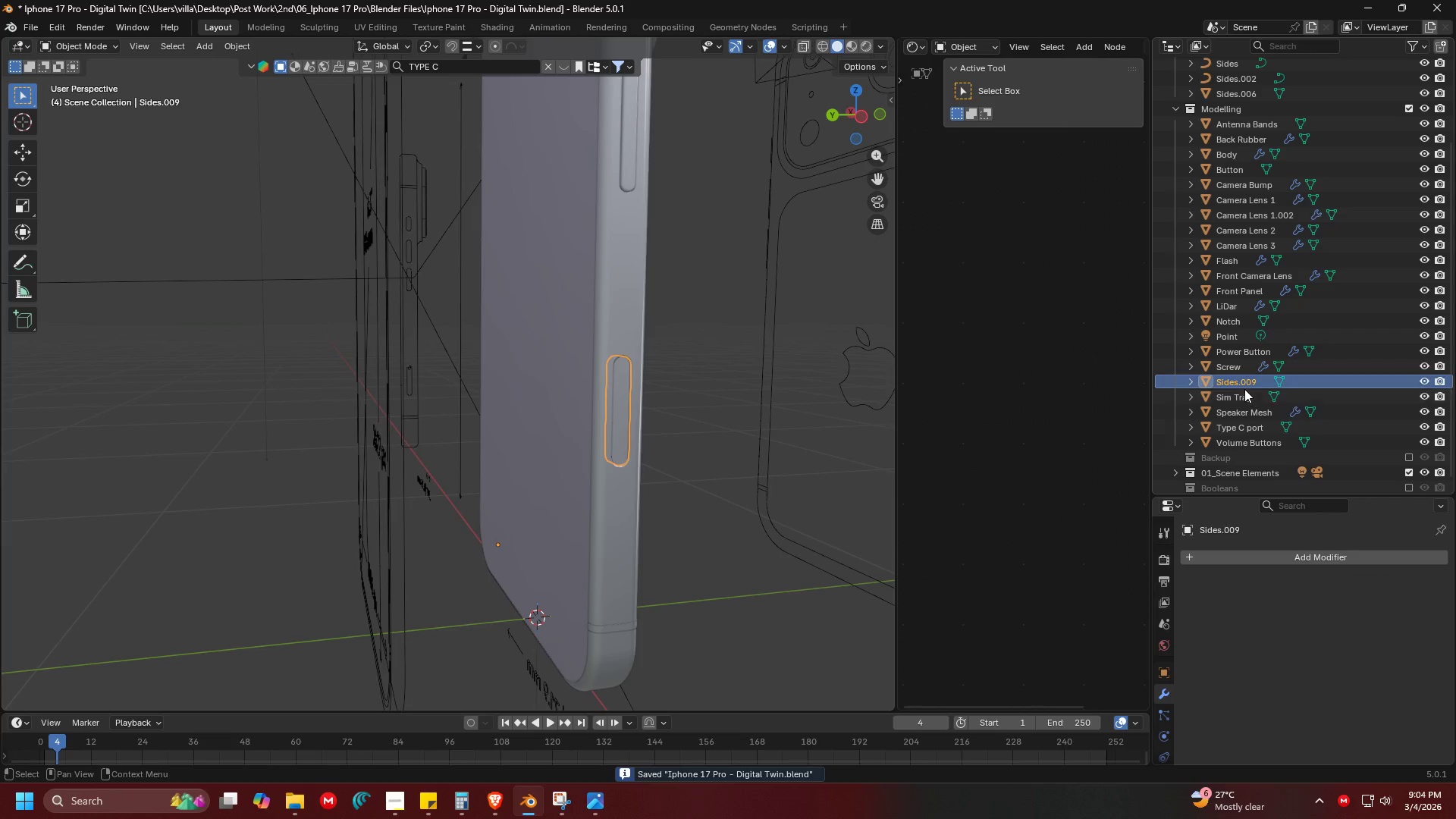 
double_click([1240, 385])
 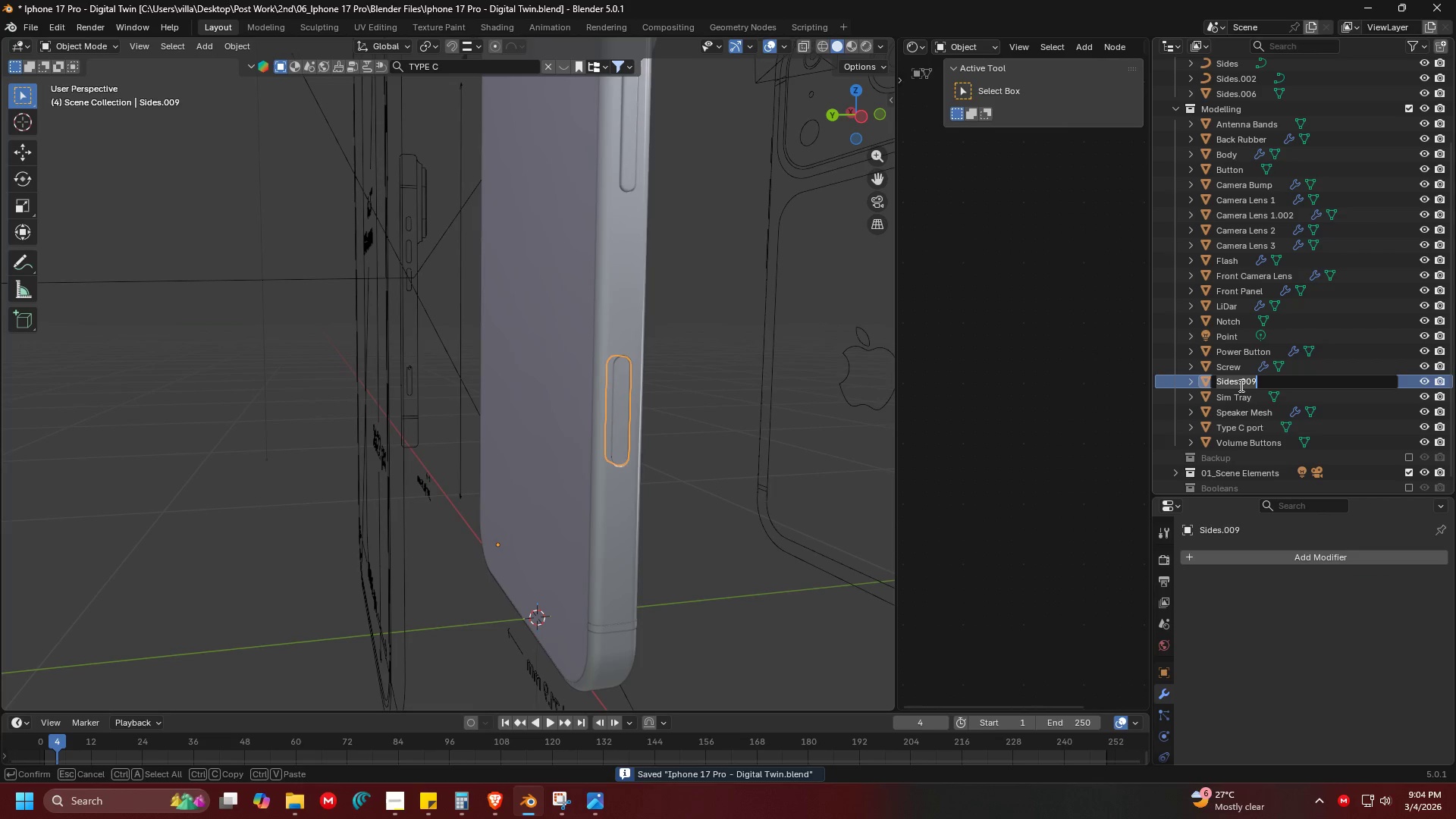 
type(Button)
 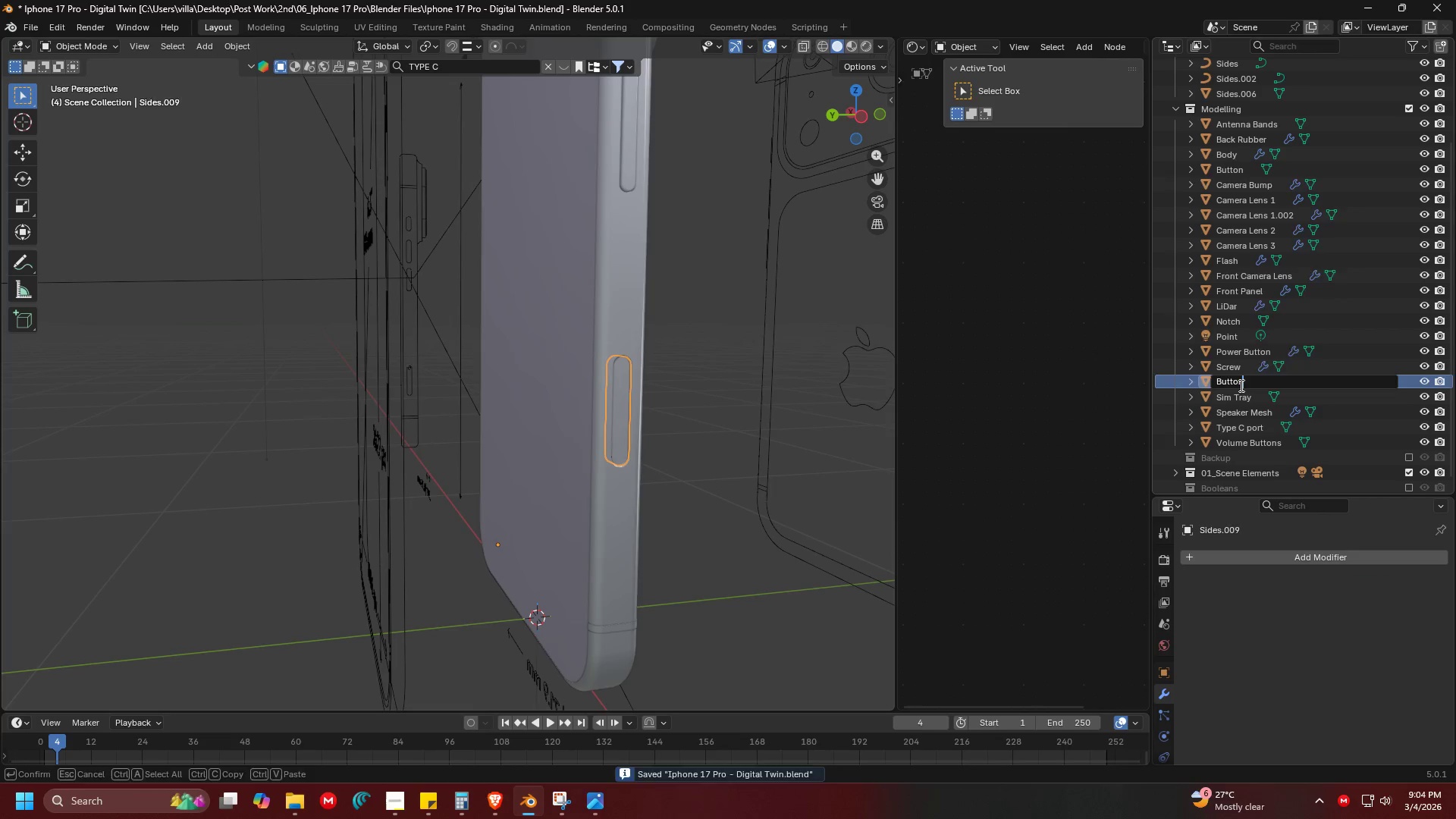 
key(Enter)
 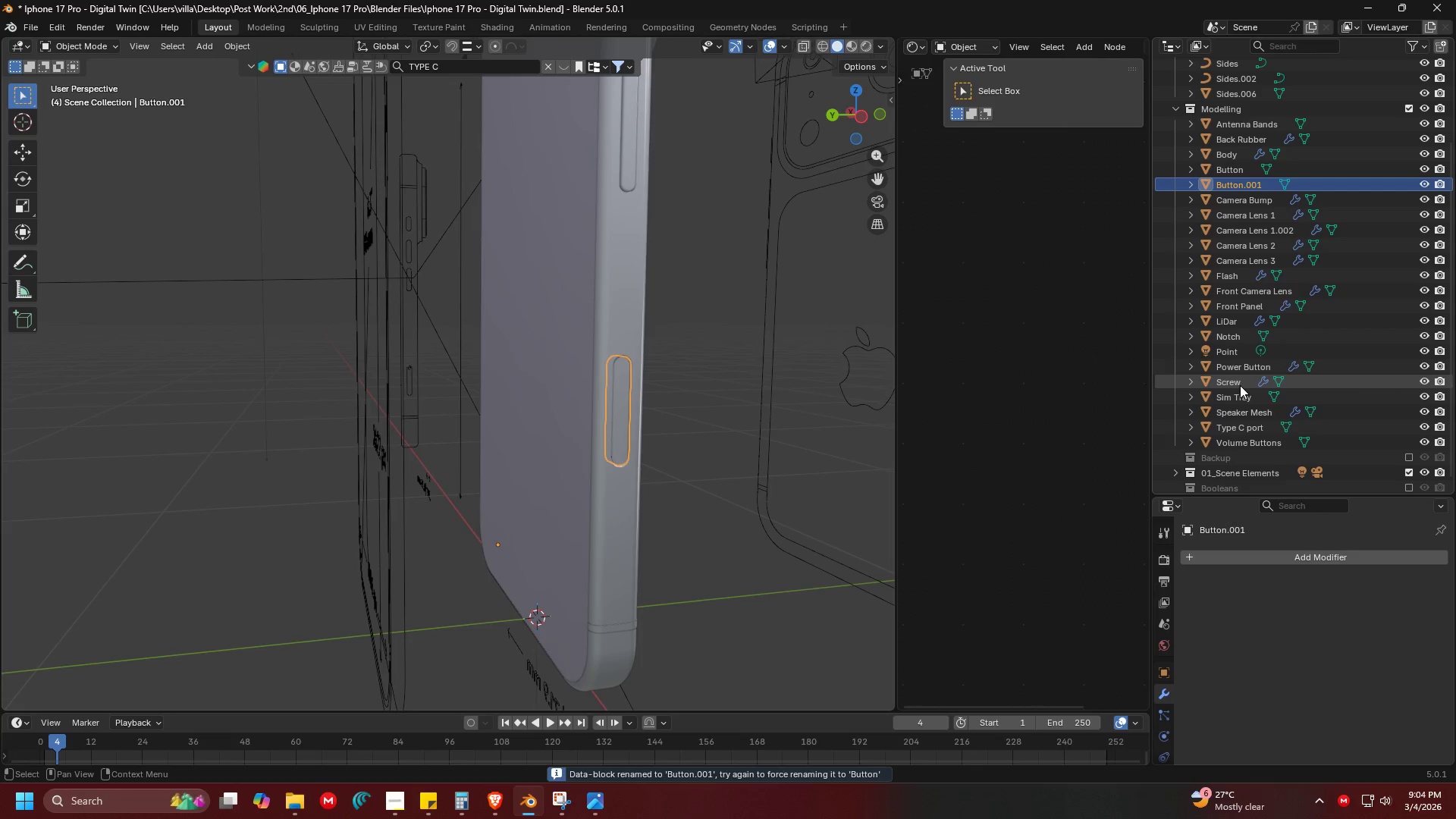 
key(Control+ControlLeft)
 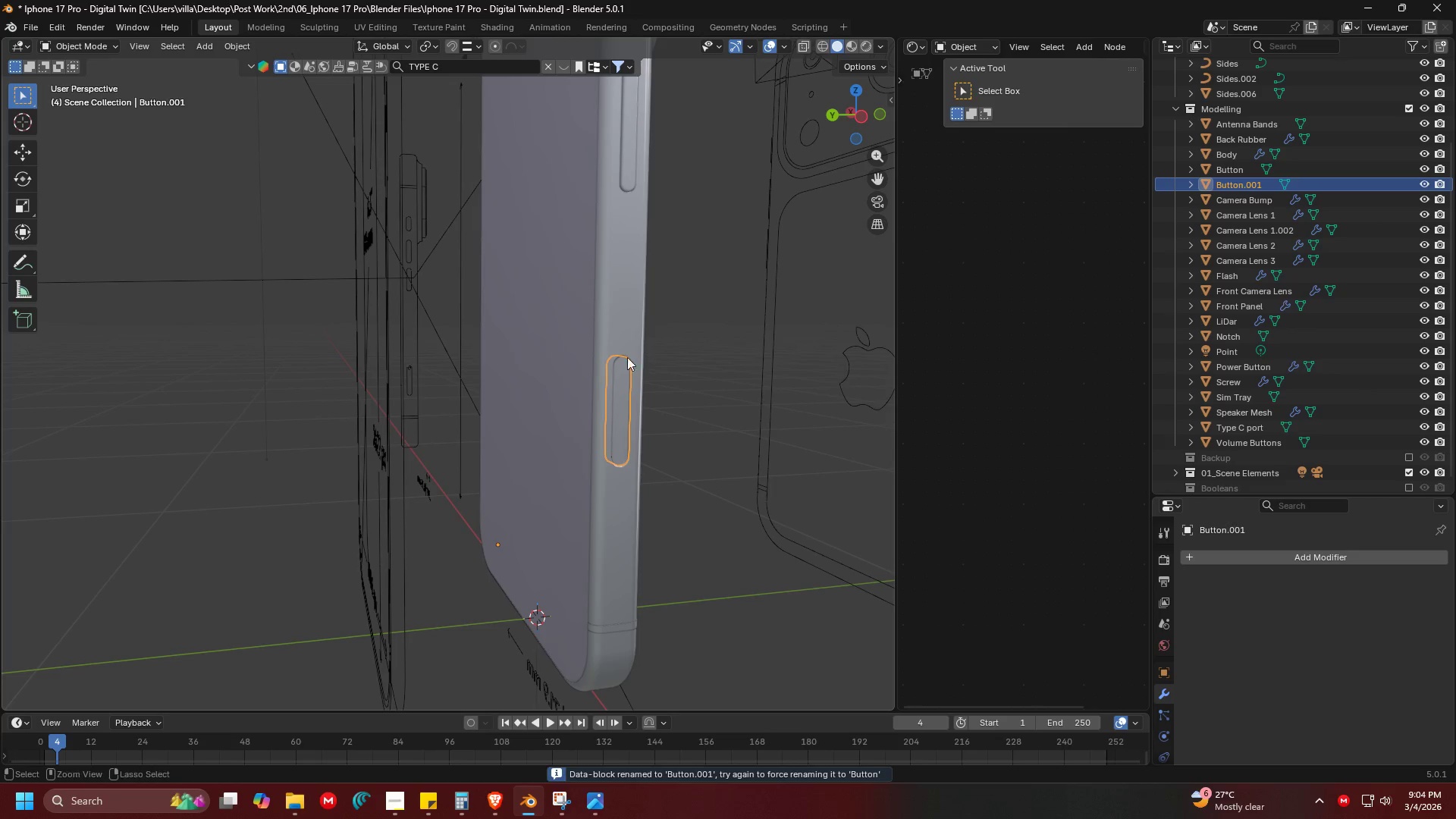 
key(Control+S)
 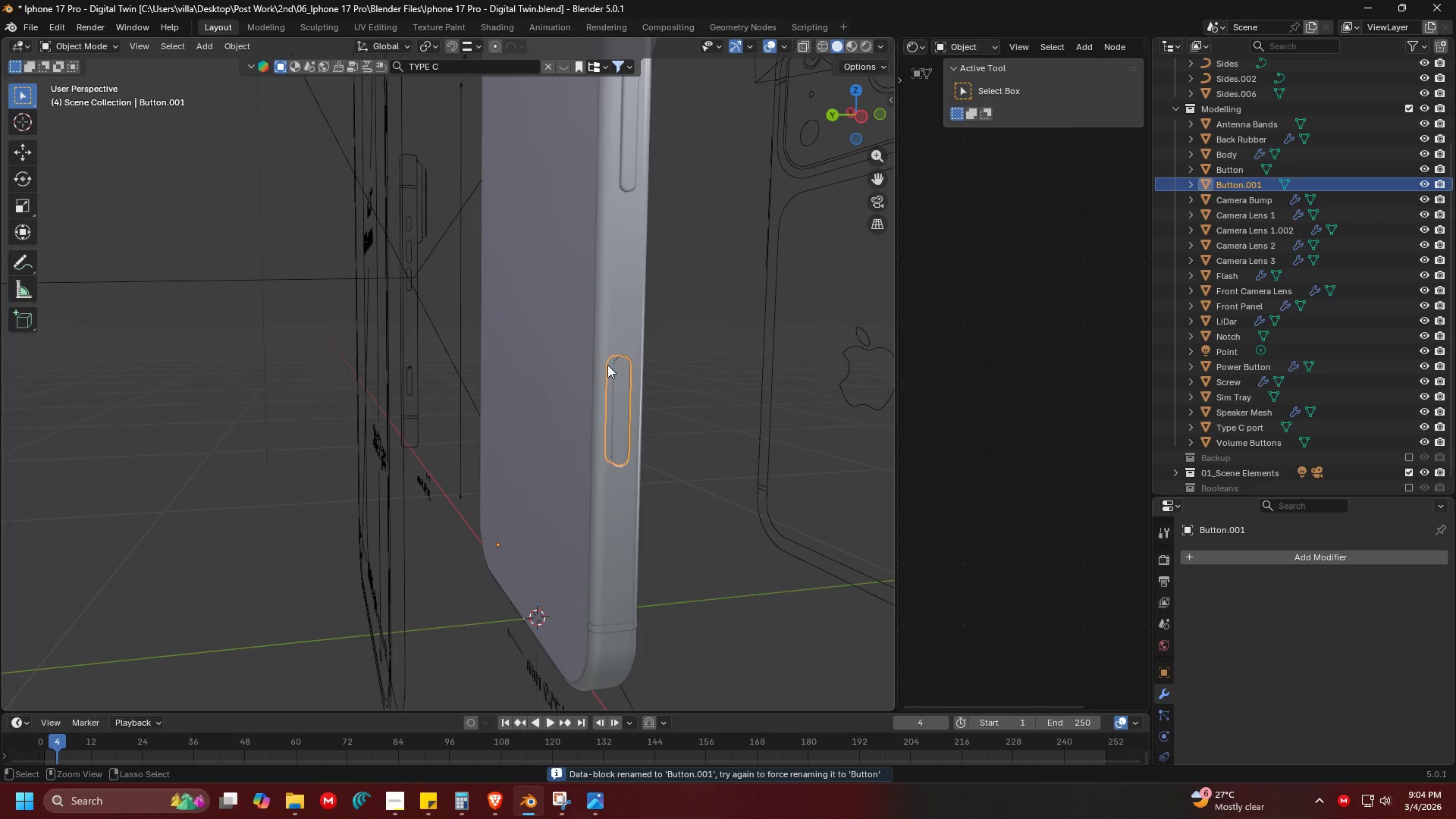 
scroll: coordinate [607, 365], scroll_direction: down, amount: 3.0
 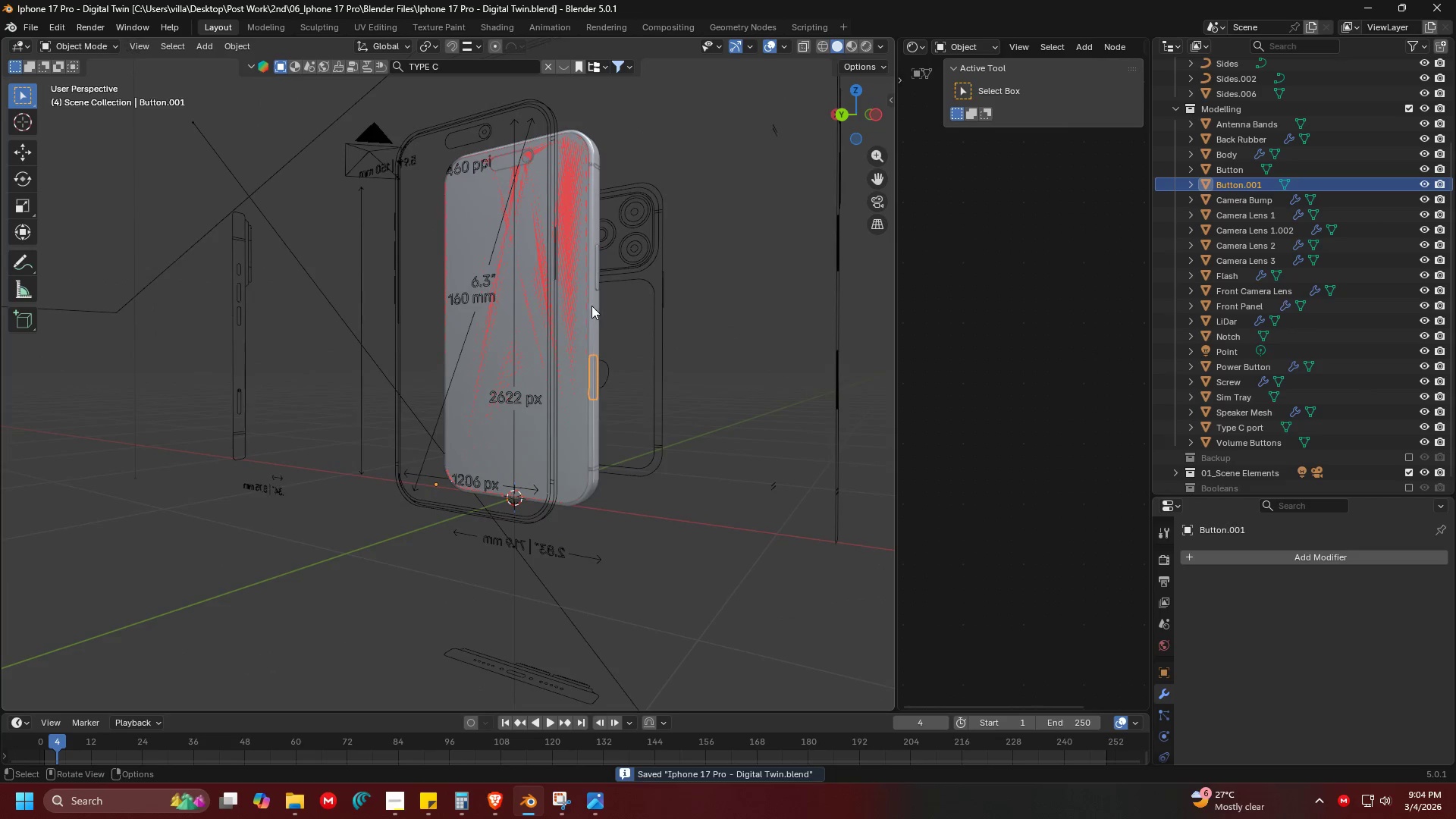 
left_click([599, 318])
 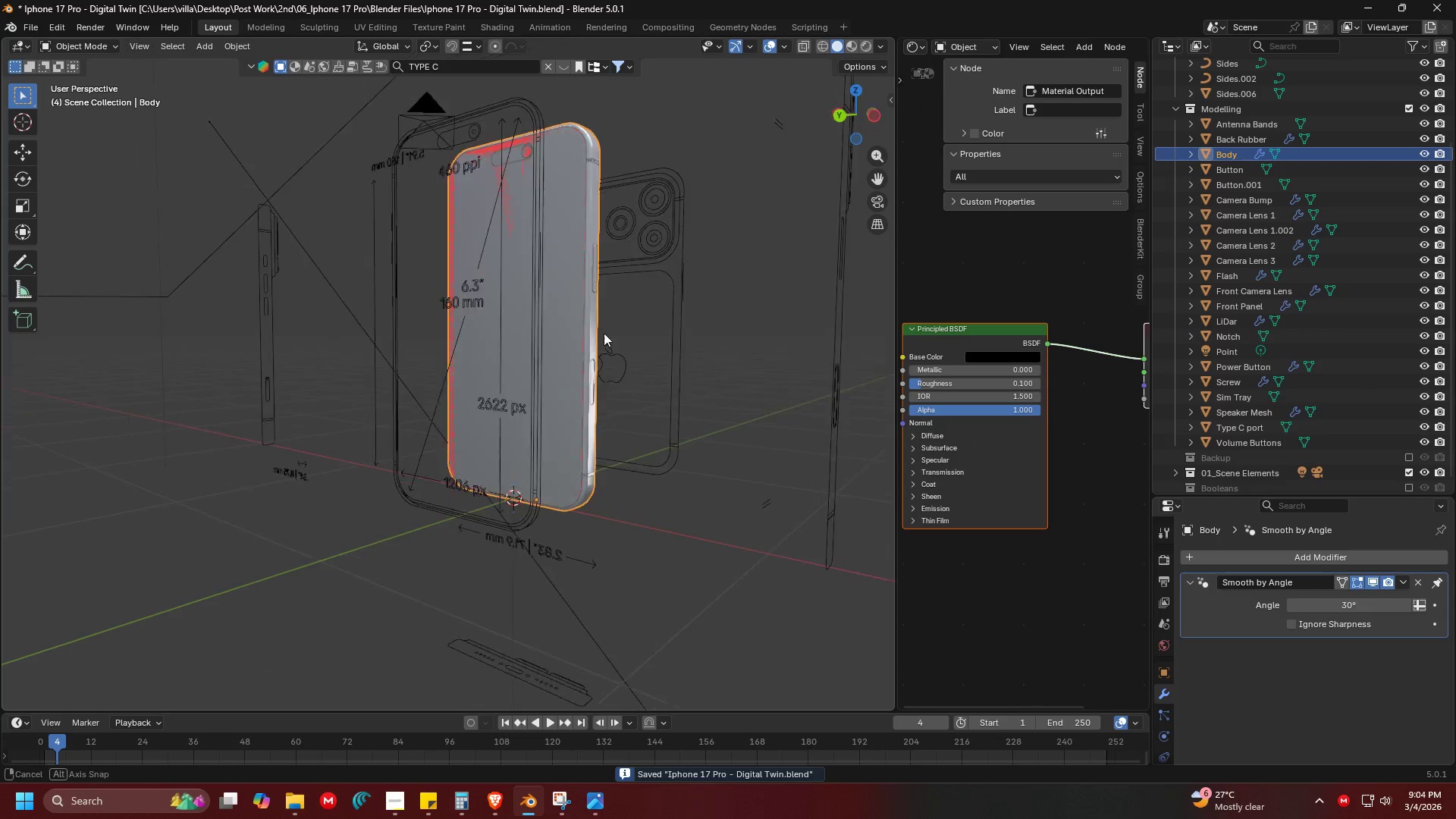 
key(Tab)
 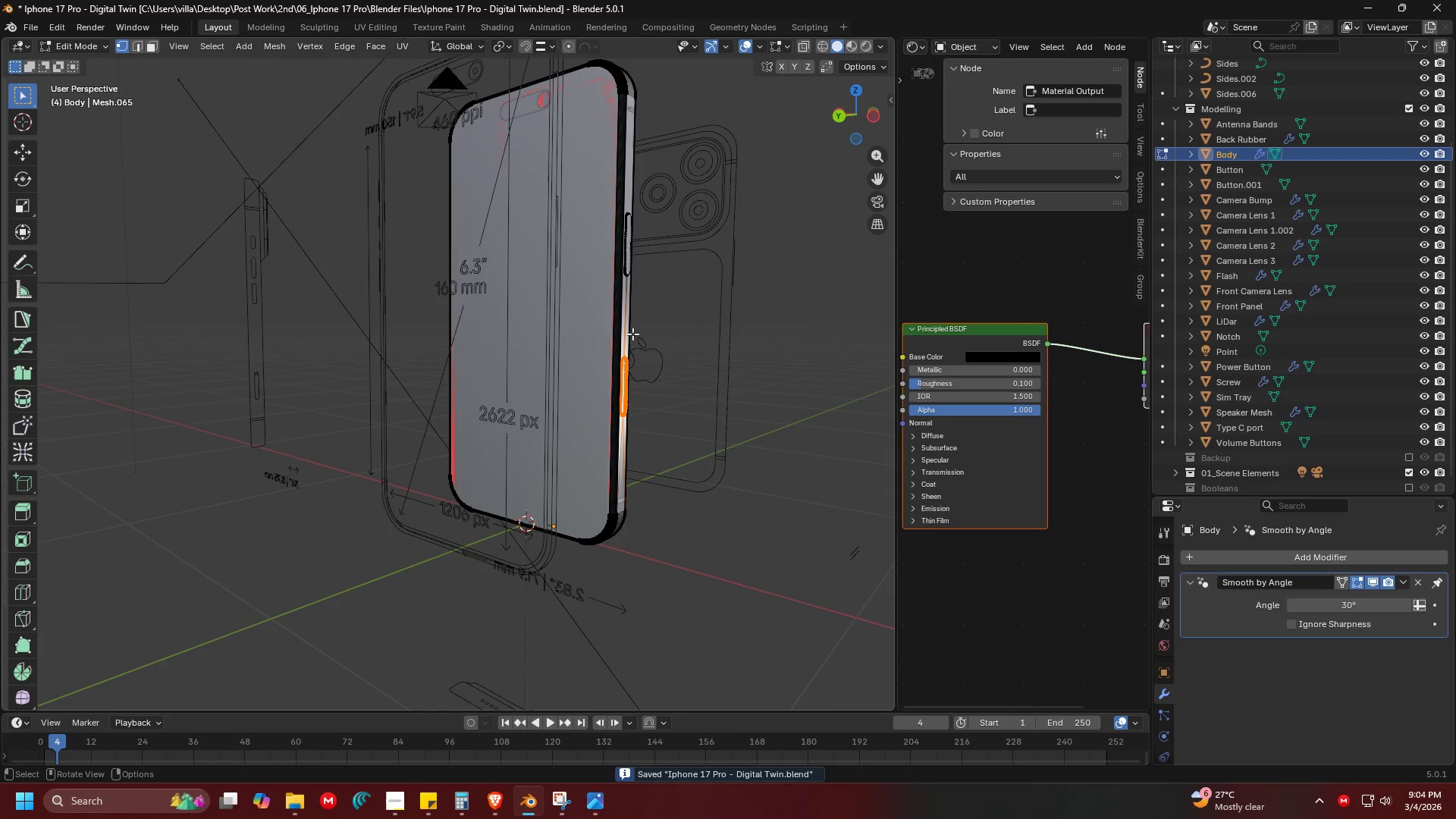 
key(A)
 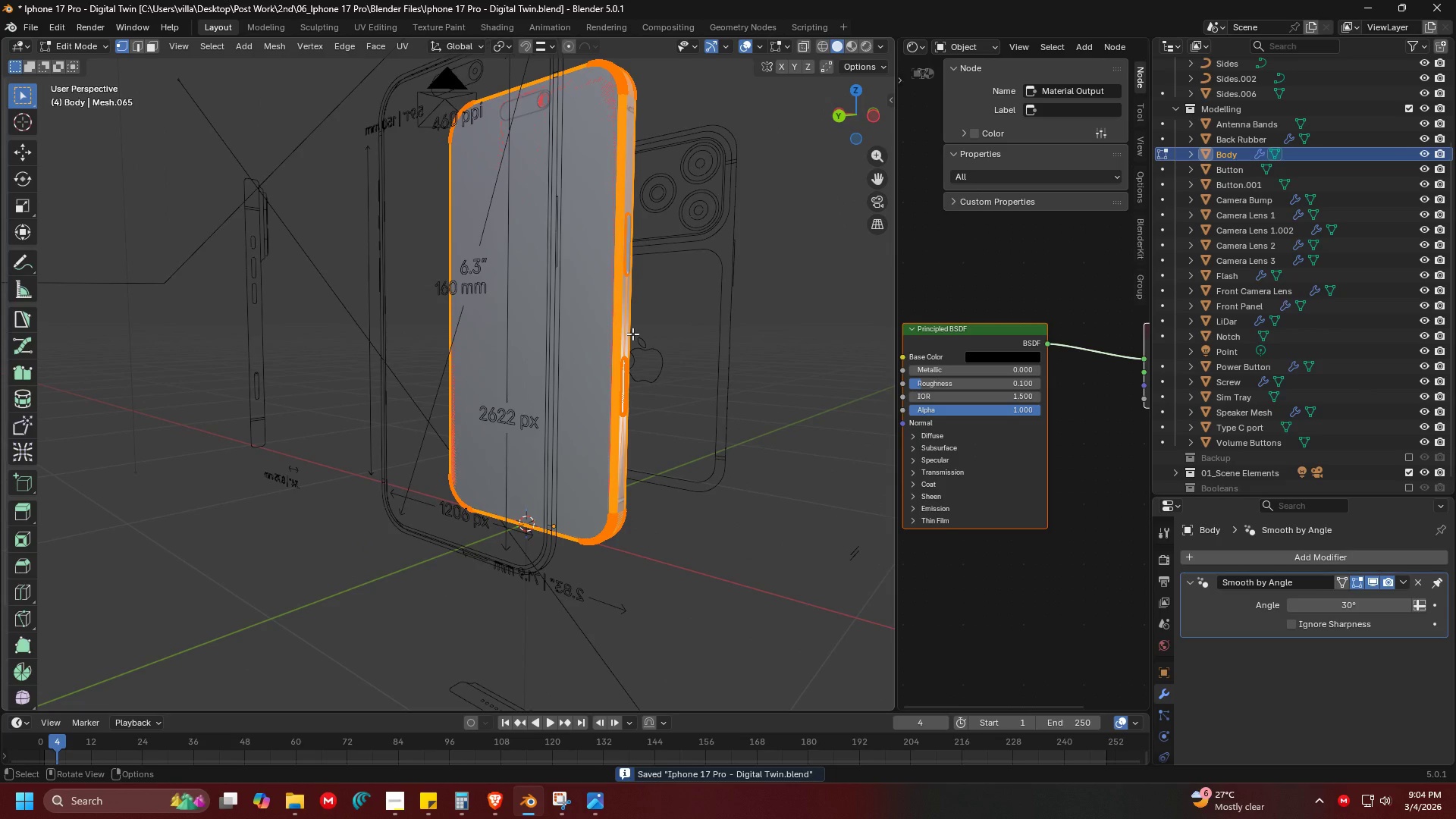 
scroll: coordinate [601, 334], scroll_direction: up, amount: 2.0
 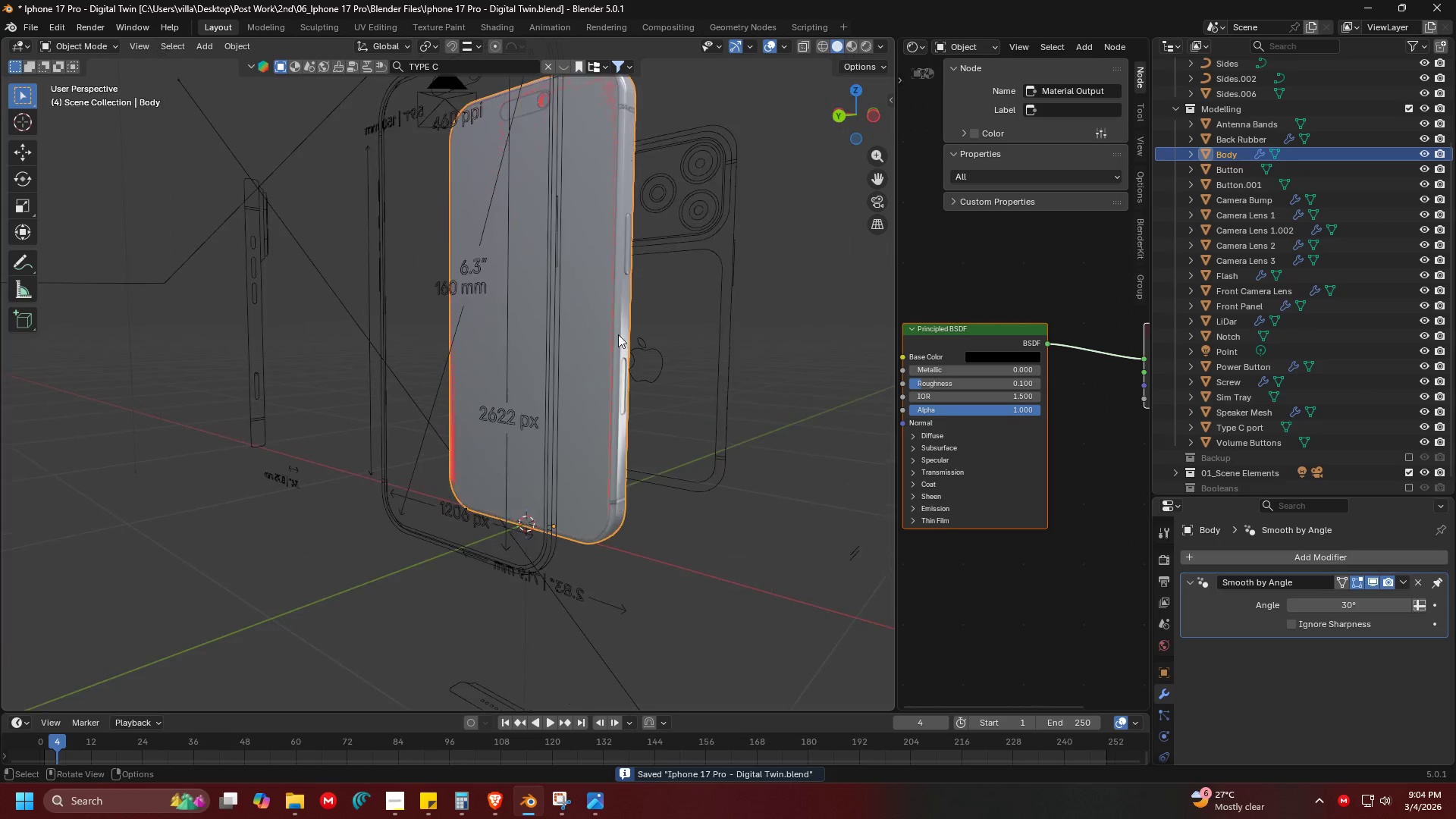 
key(U)
 